 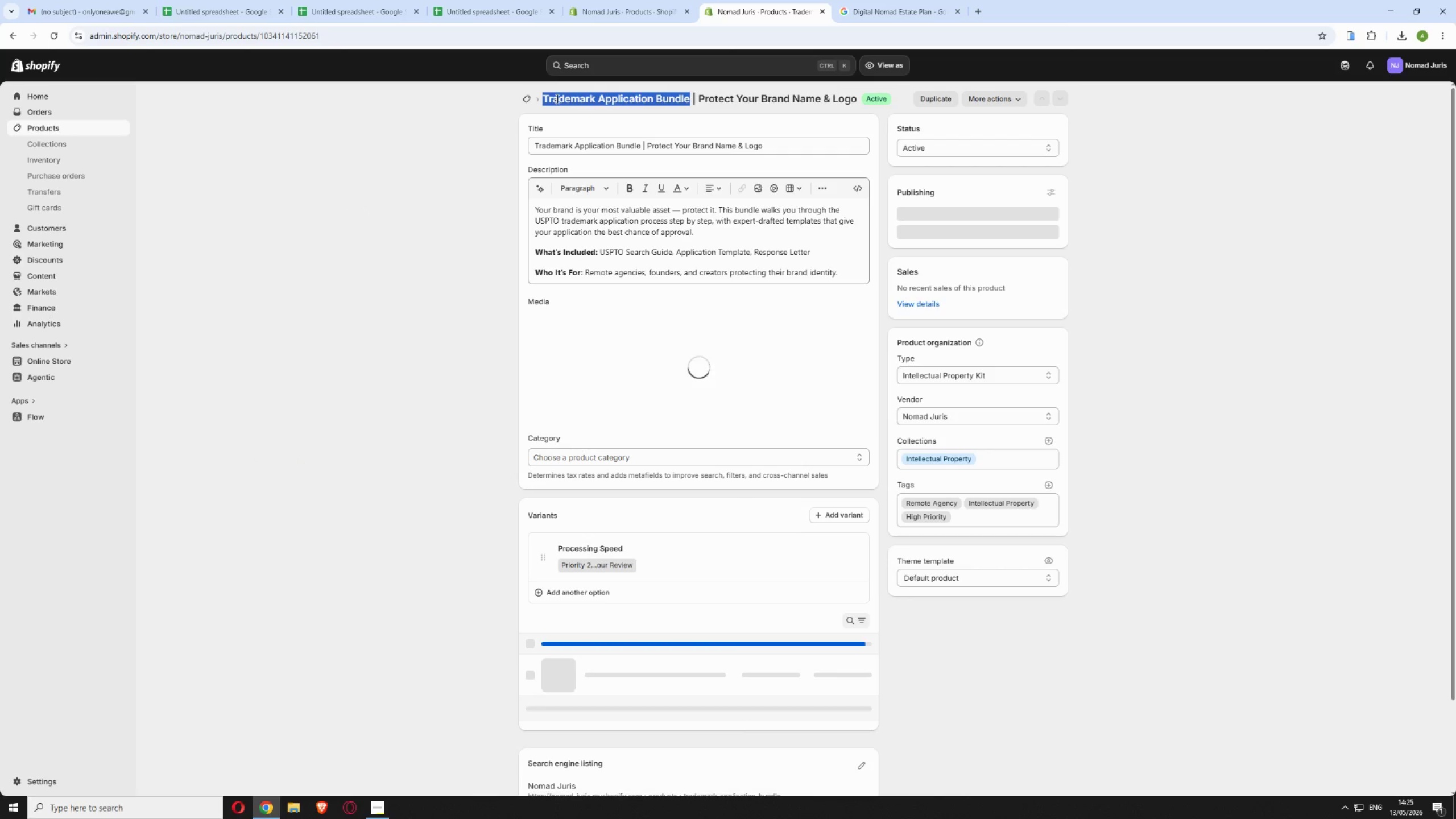 
right_click([564, 100])
 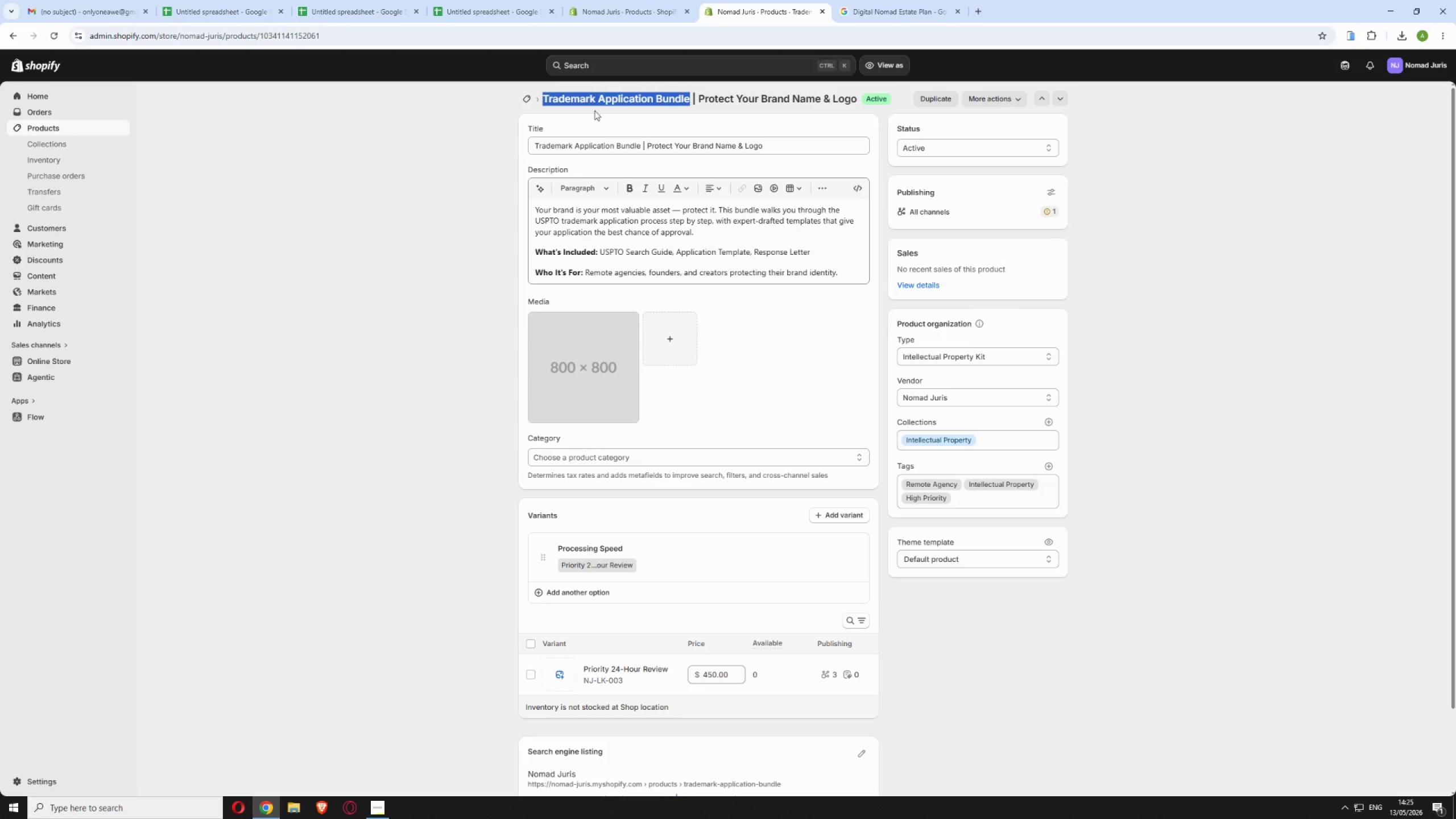 
left_click([880, 7])
 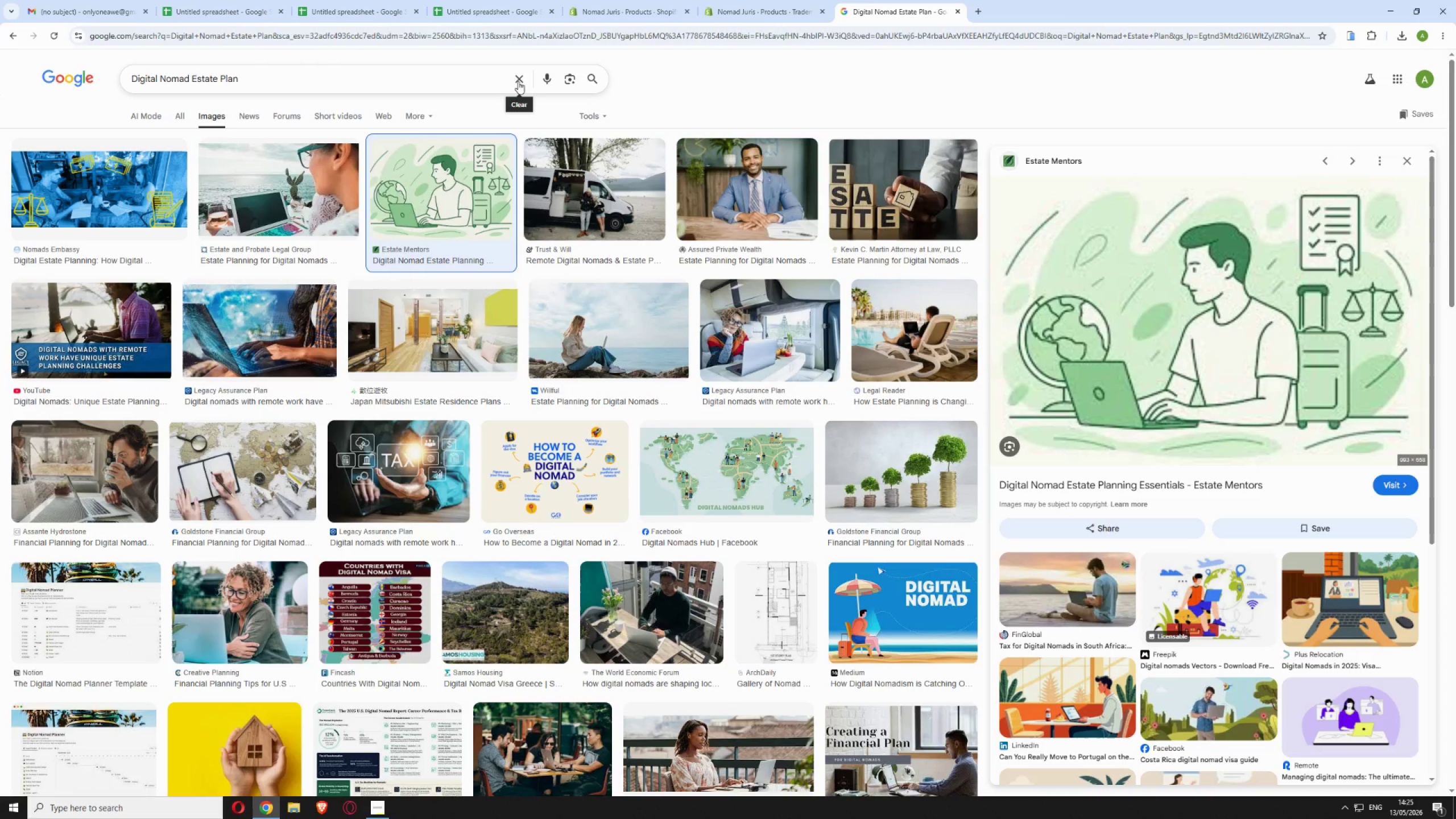 
left_click([518, 81])
 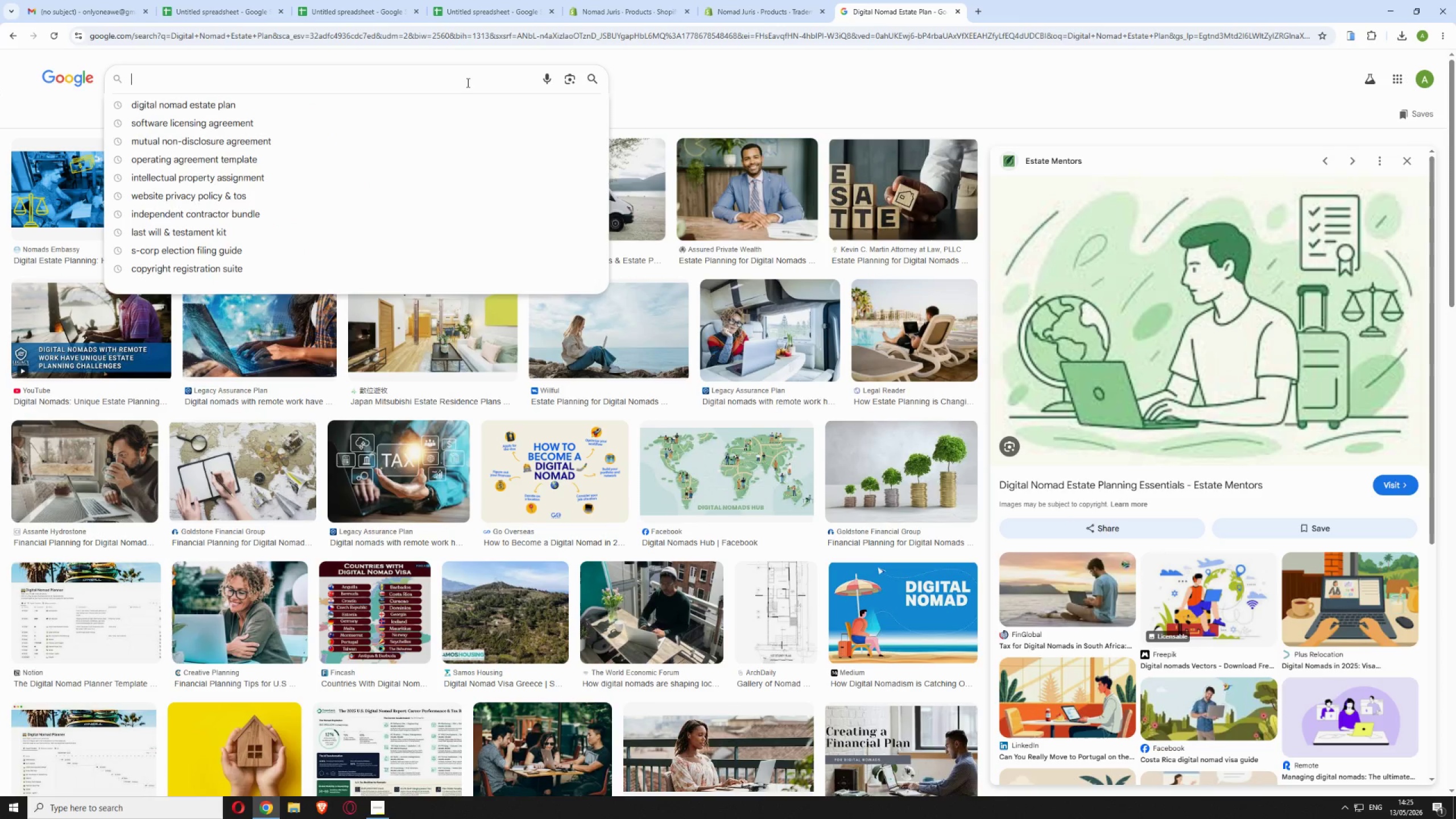 
right_click([465, 82])
 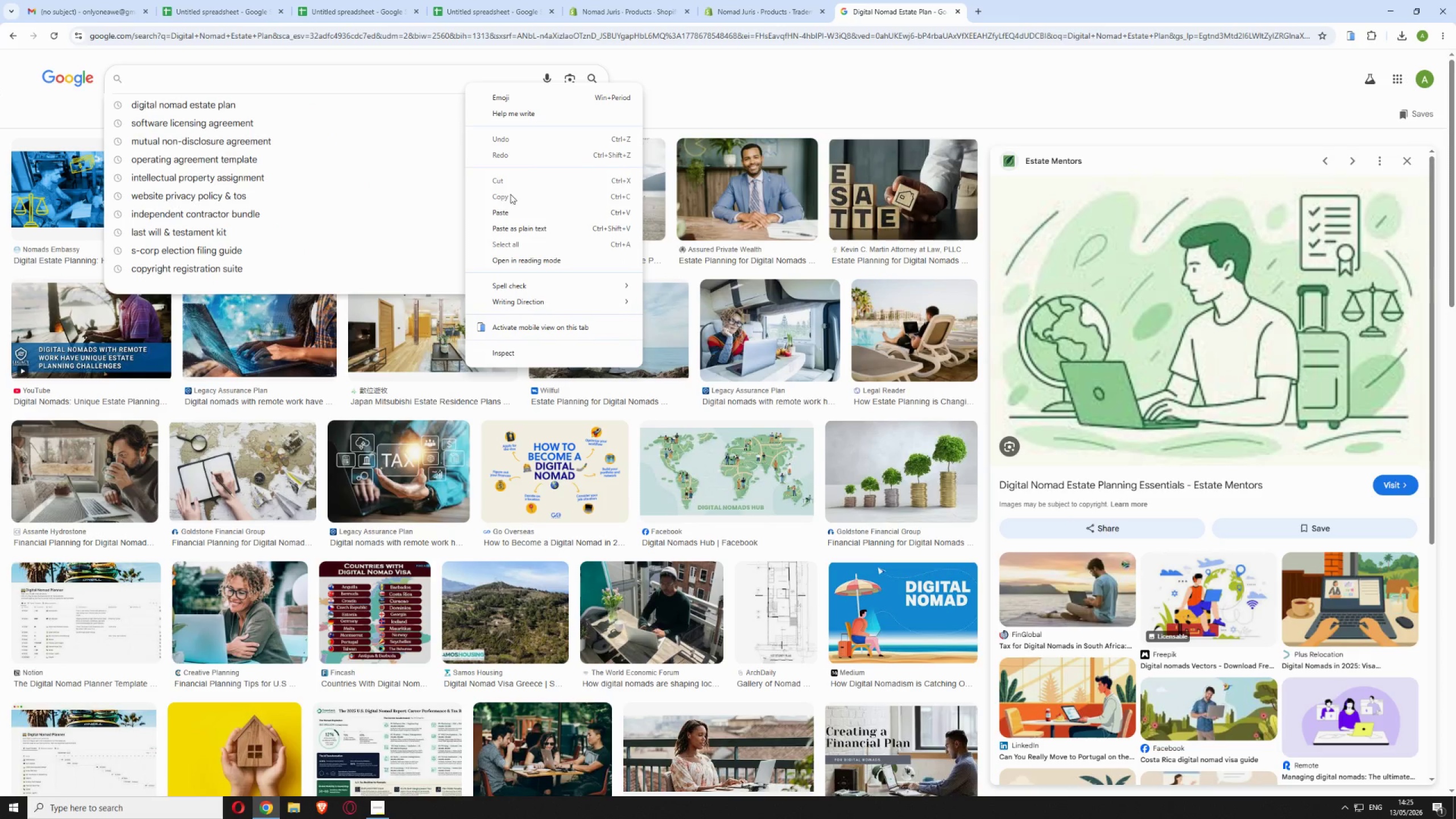 
left_click([506, 213])
 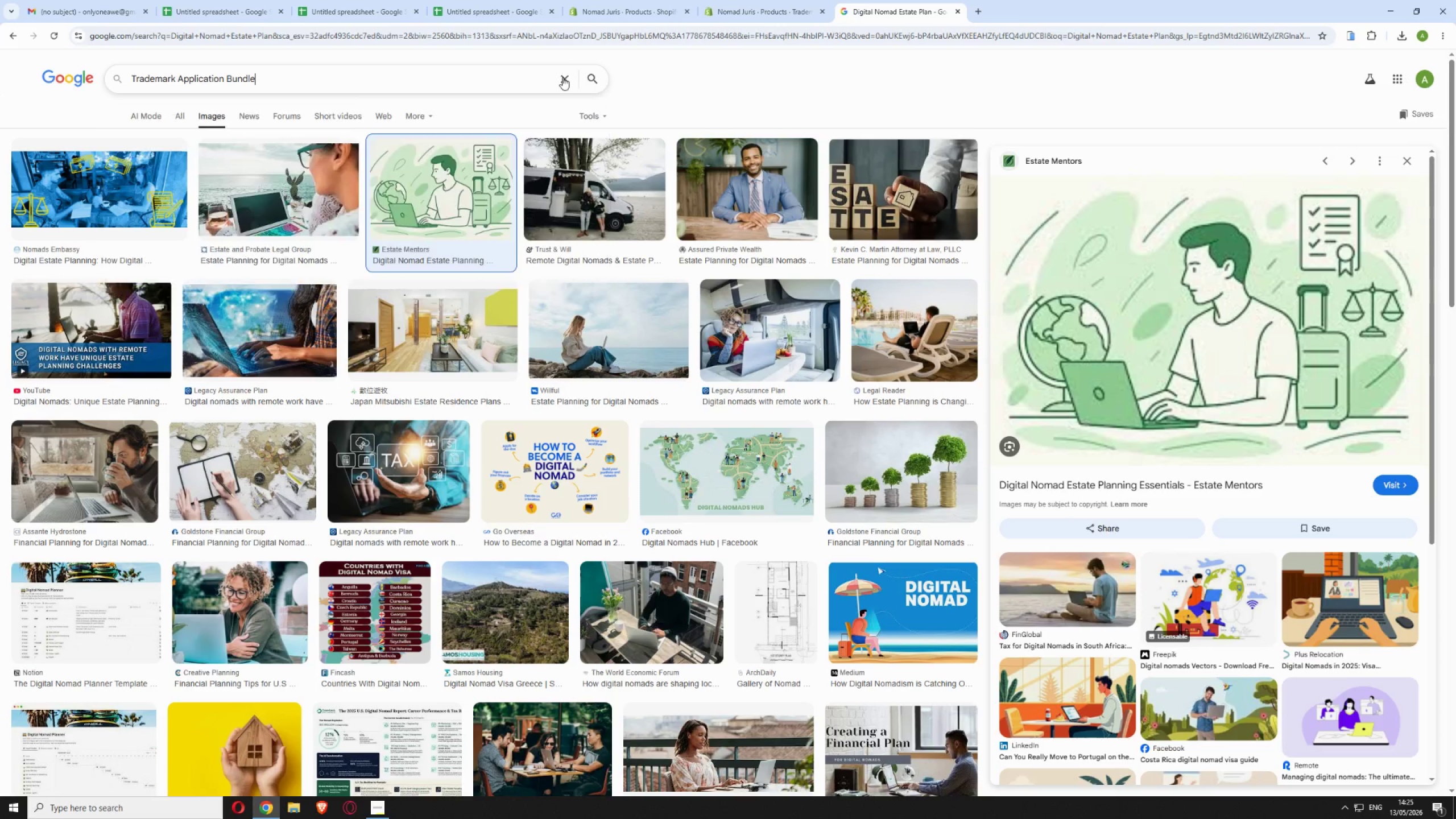 
mouse_move([595, 73])
 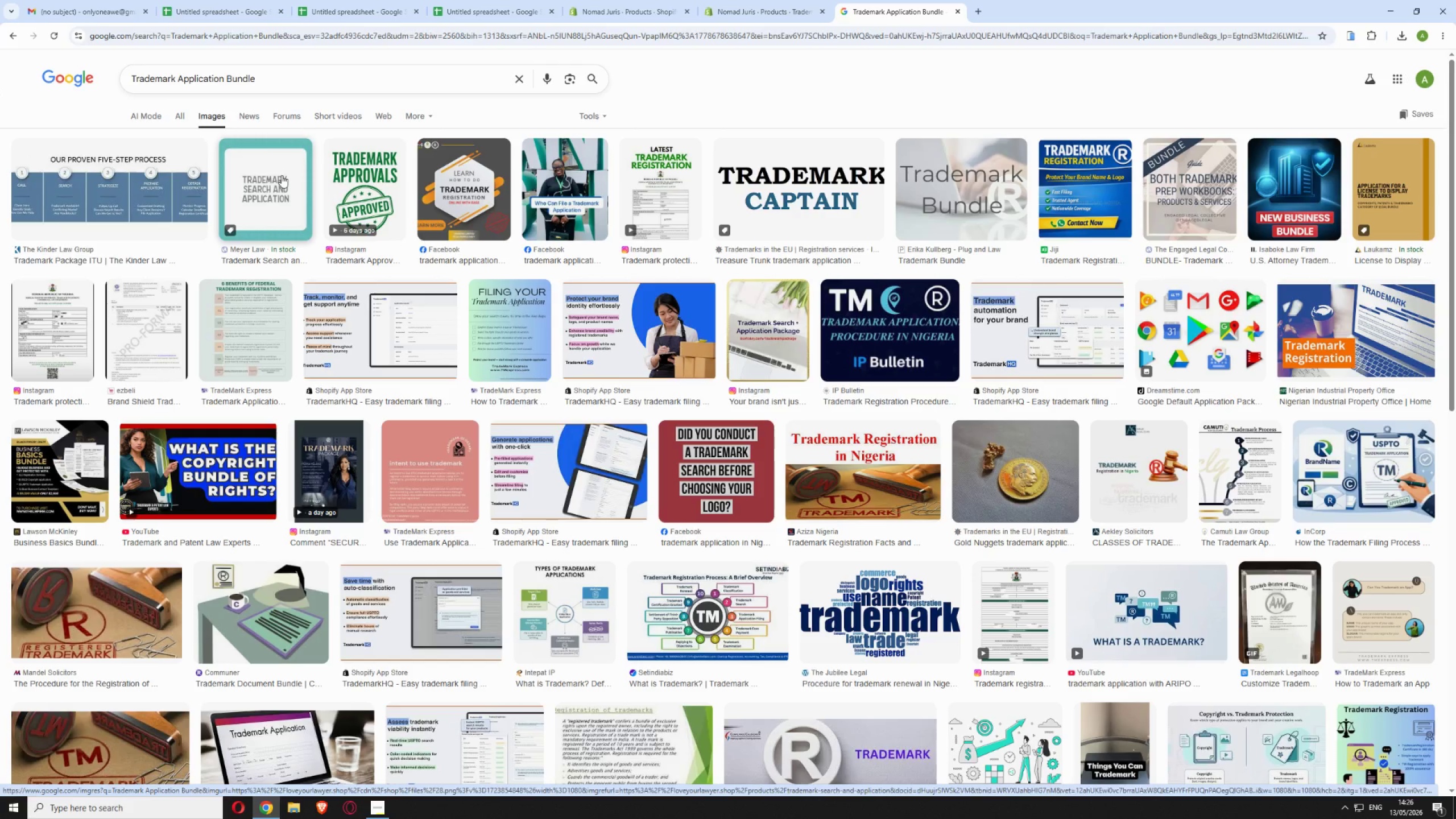 
wait(6.43)
 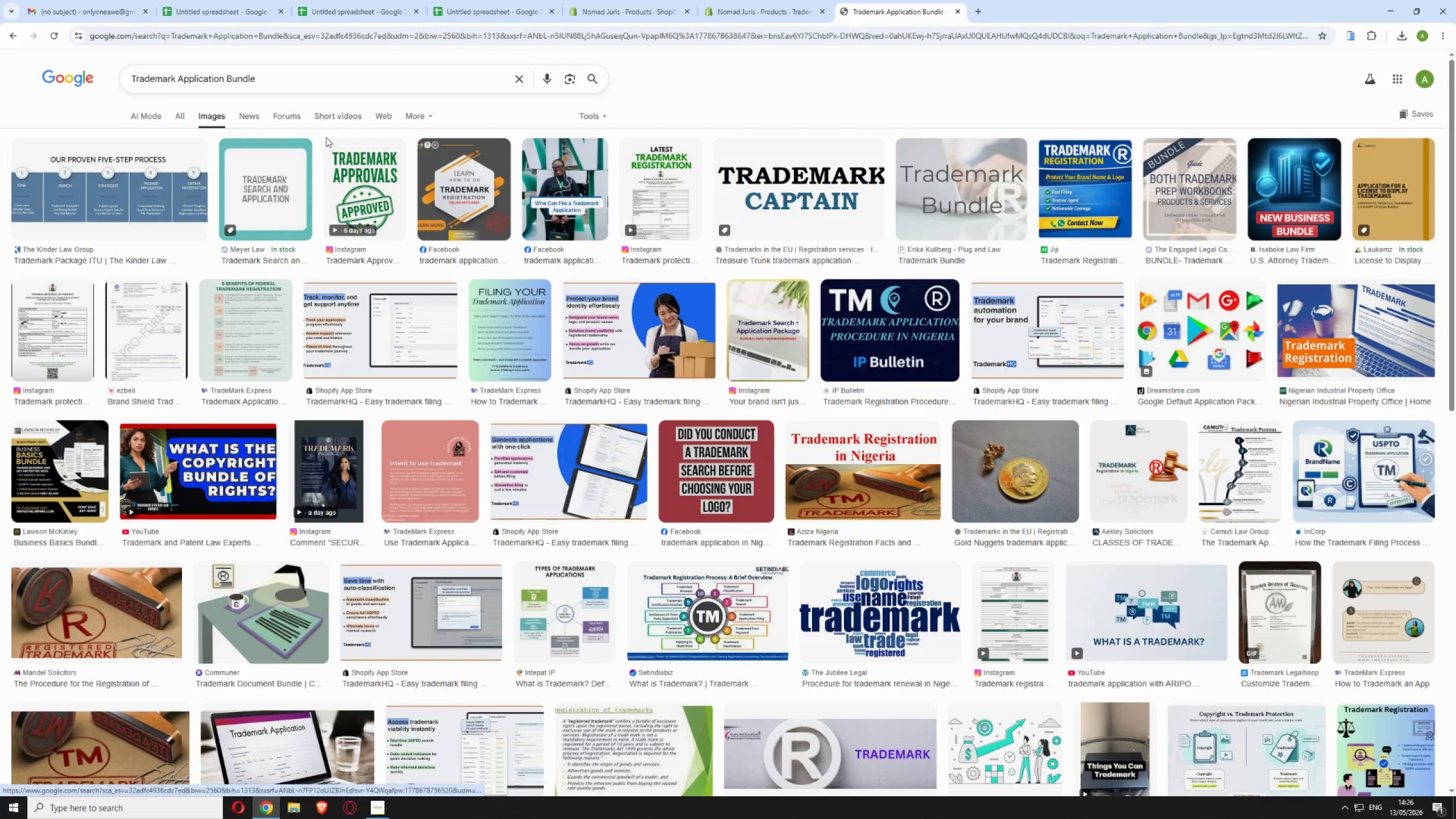 
left_click([279, 179])
 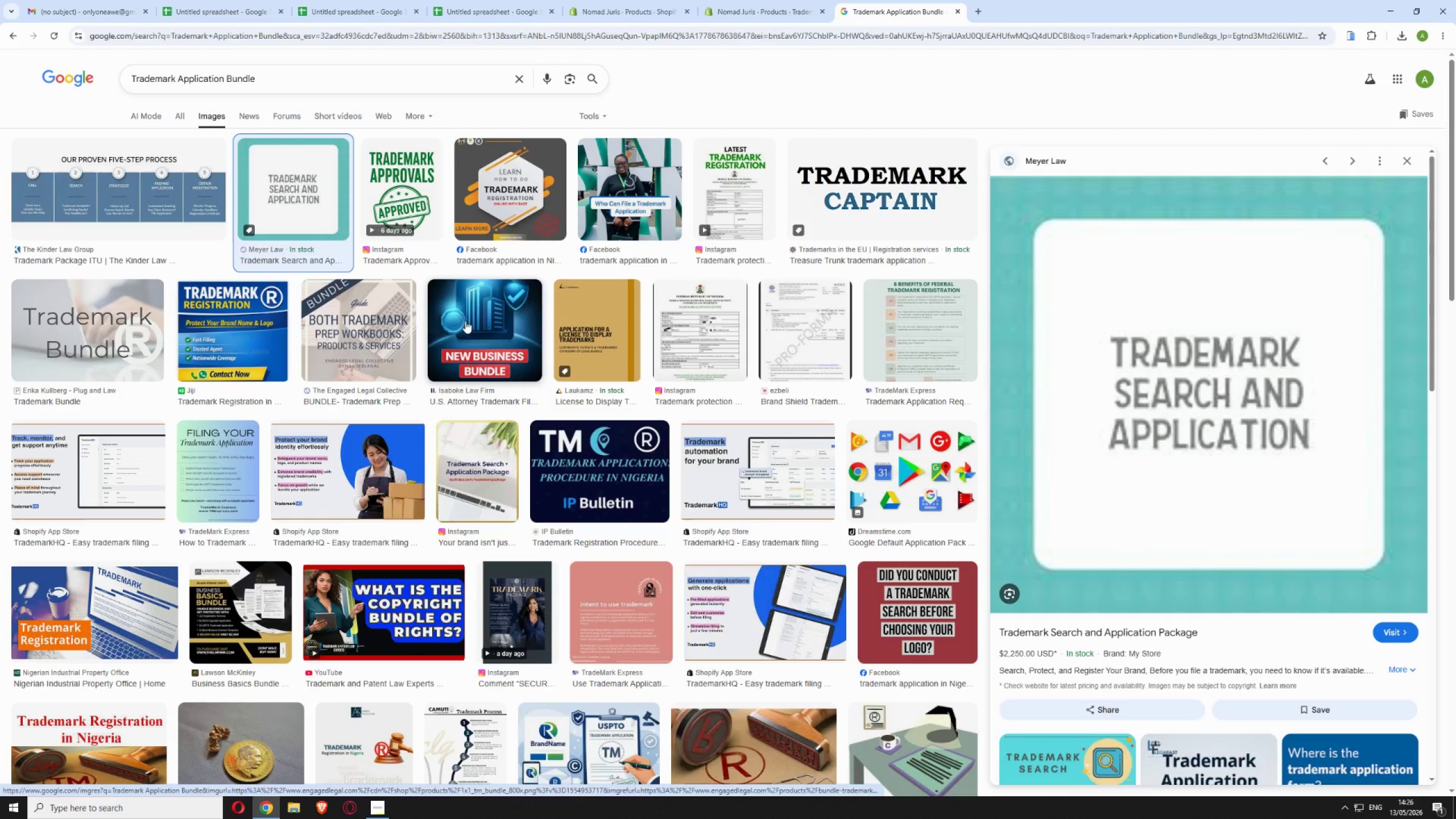 
wait(57.34)
 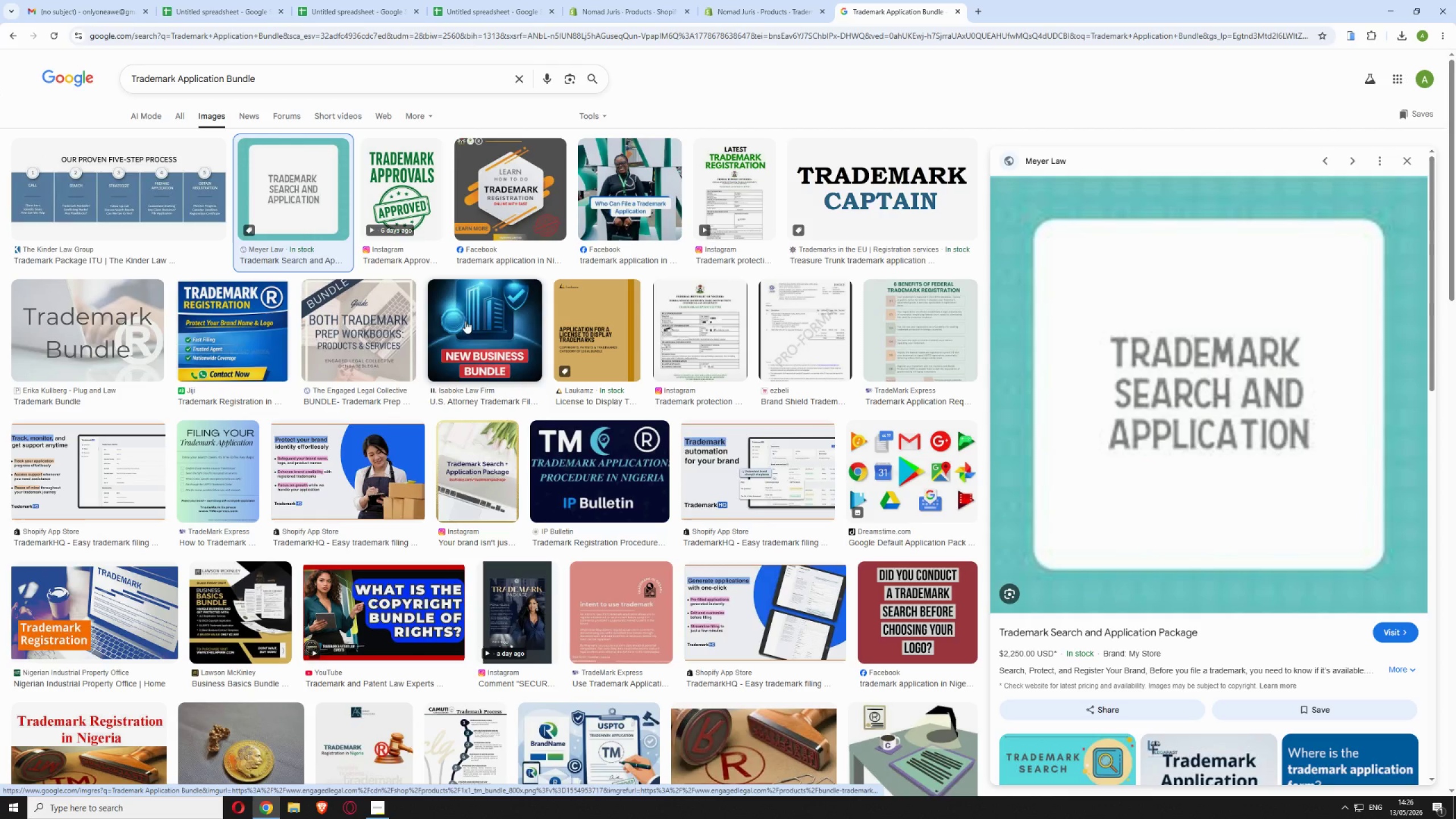 
left_click([306, 189])
 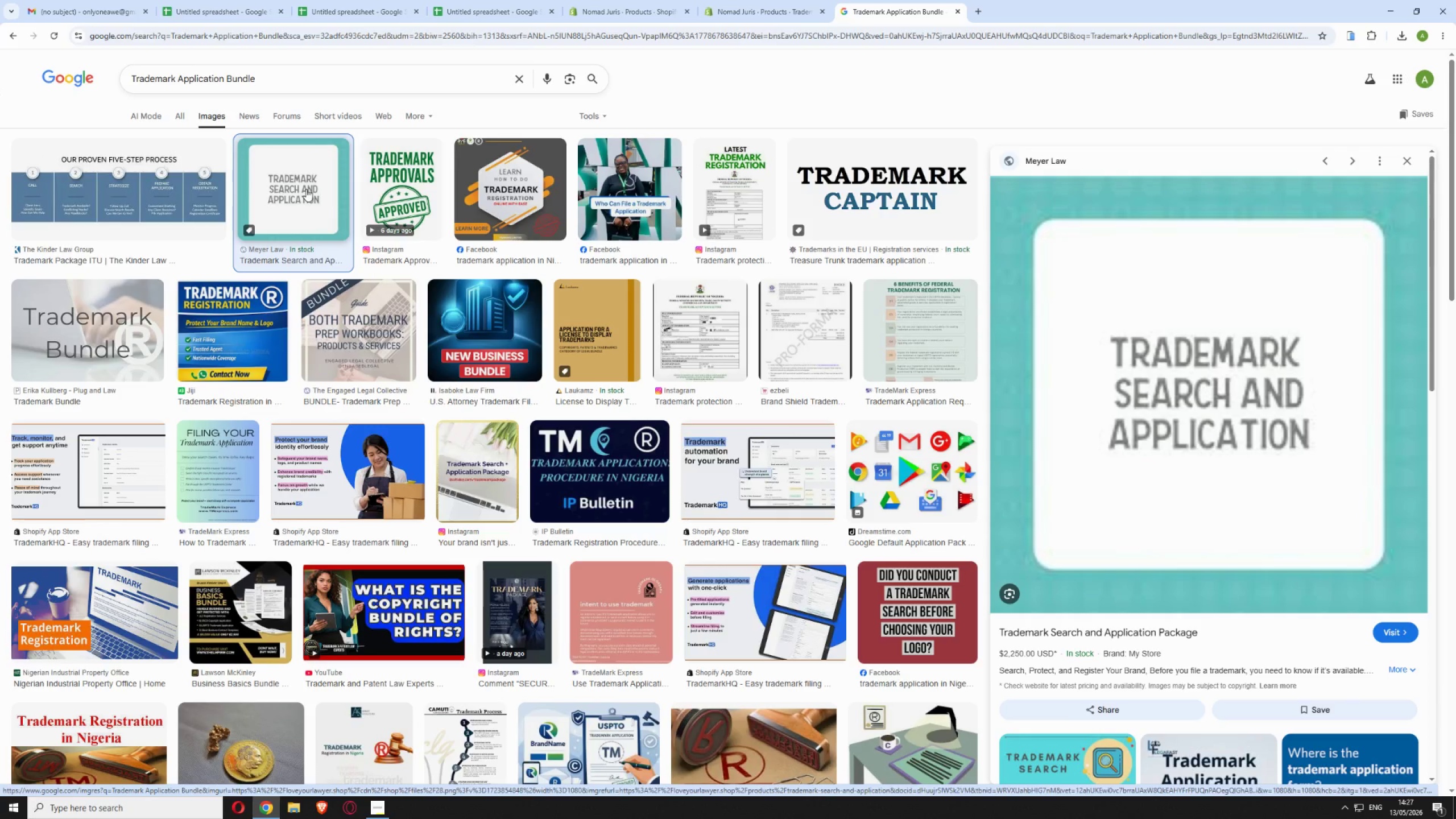 
wait(11.28)
 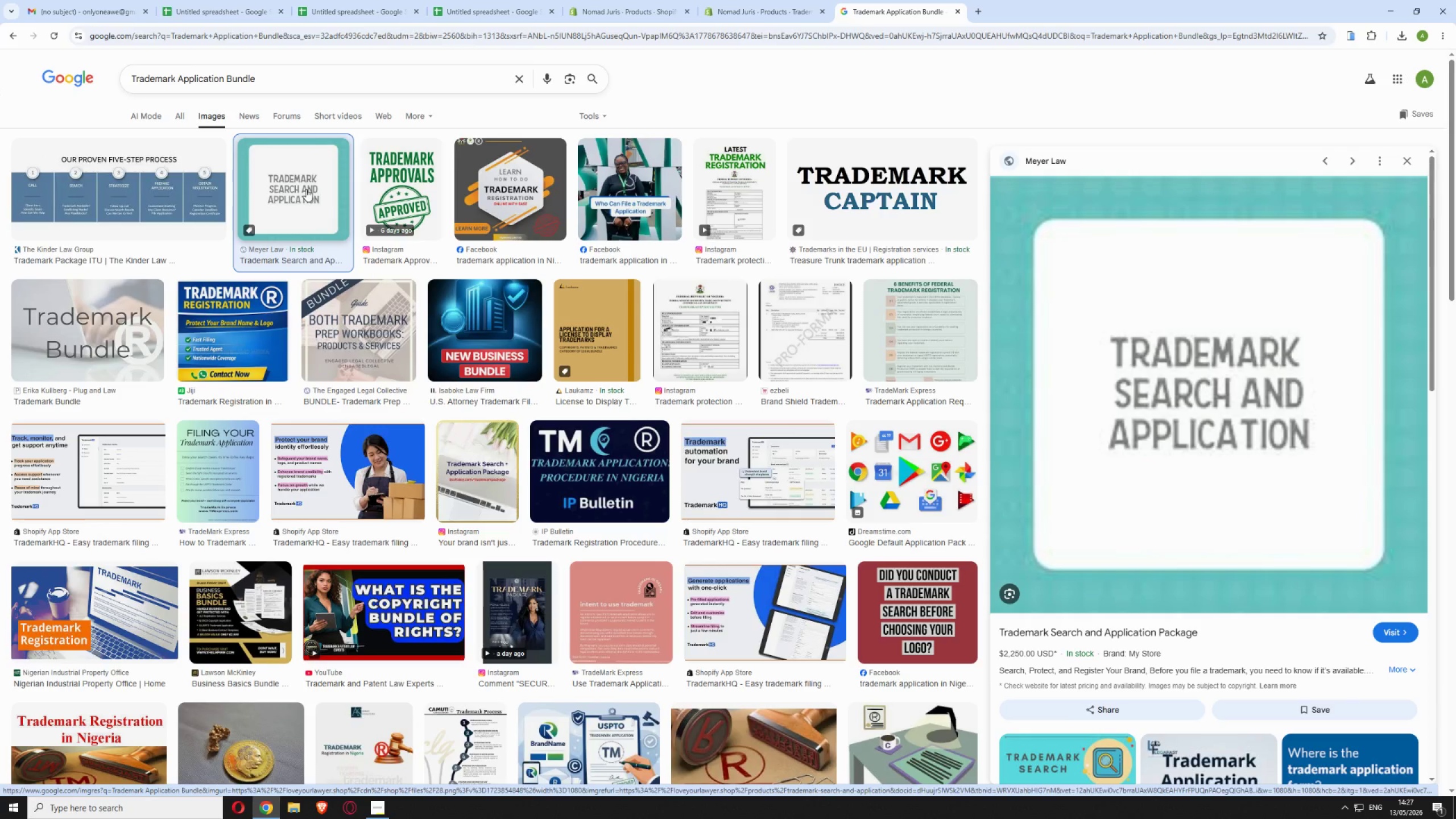 
scroll: coordinate [1285, 411], scroll_direction: down, amount: 3.0
 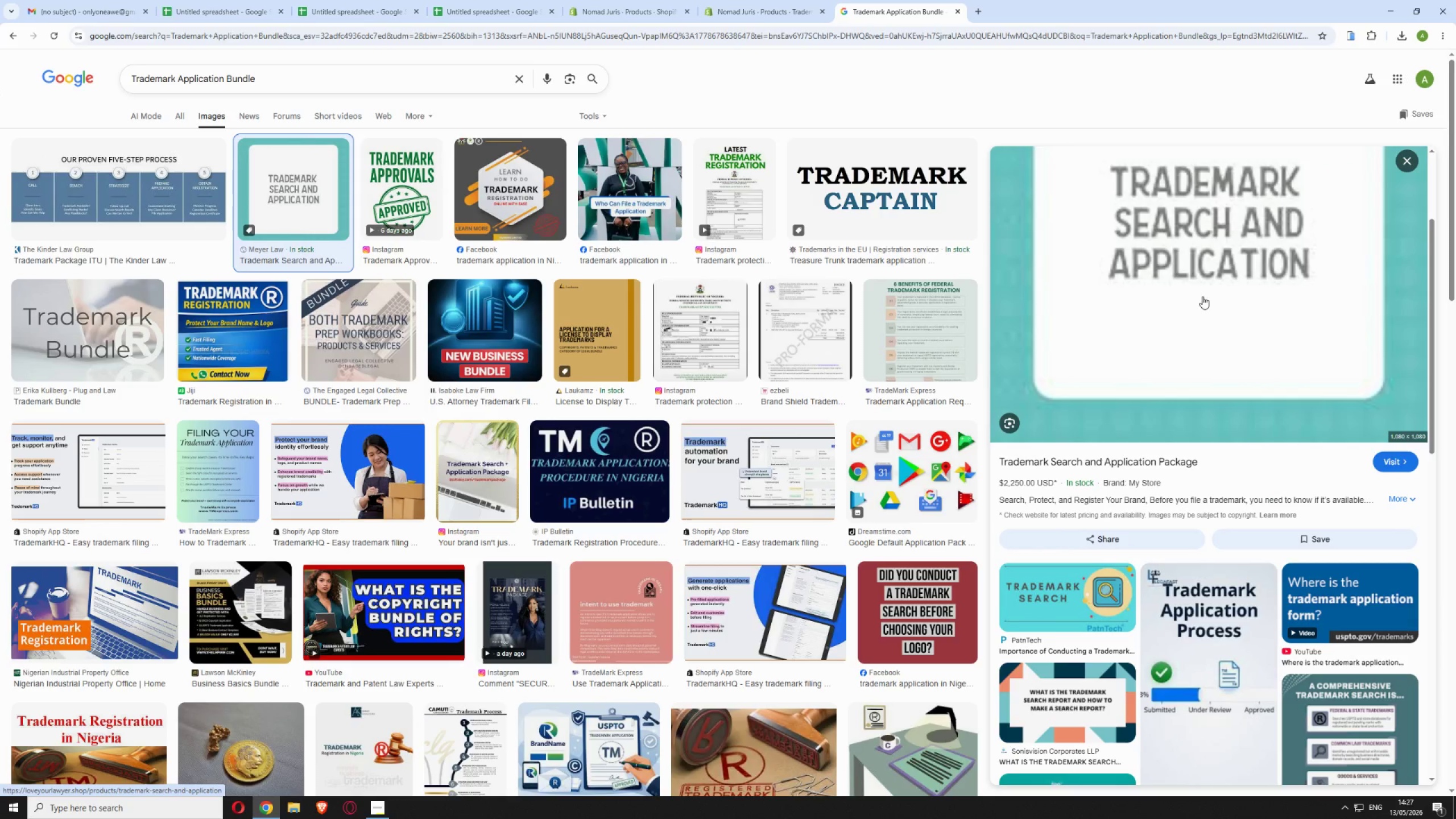 
right_click([1202, 296])
 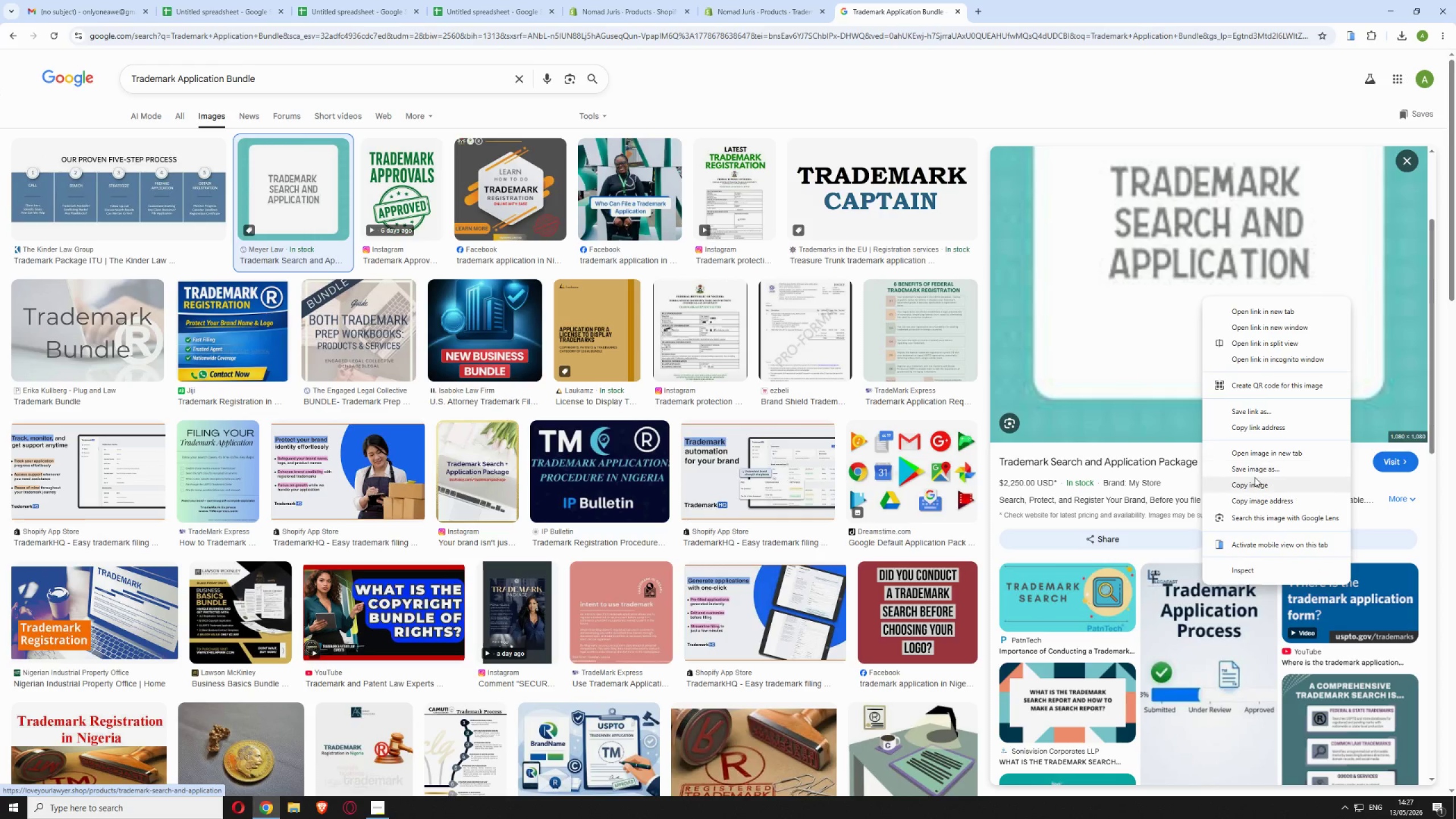 
left_click([1251, 469])
 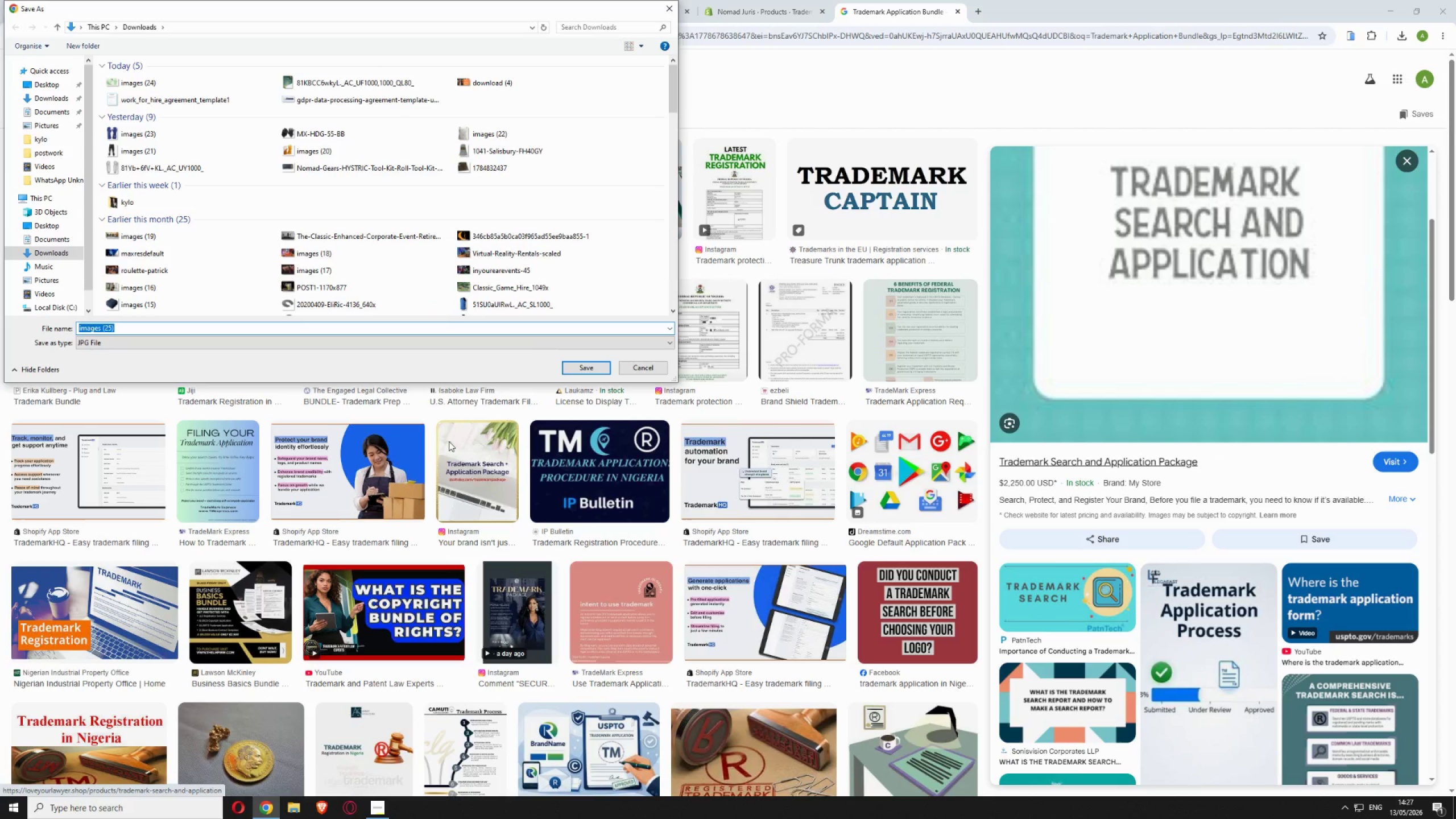 
left_click([592, 369])
 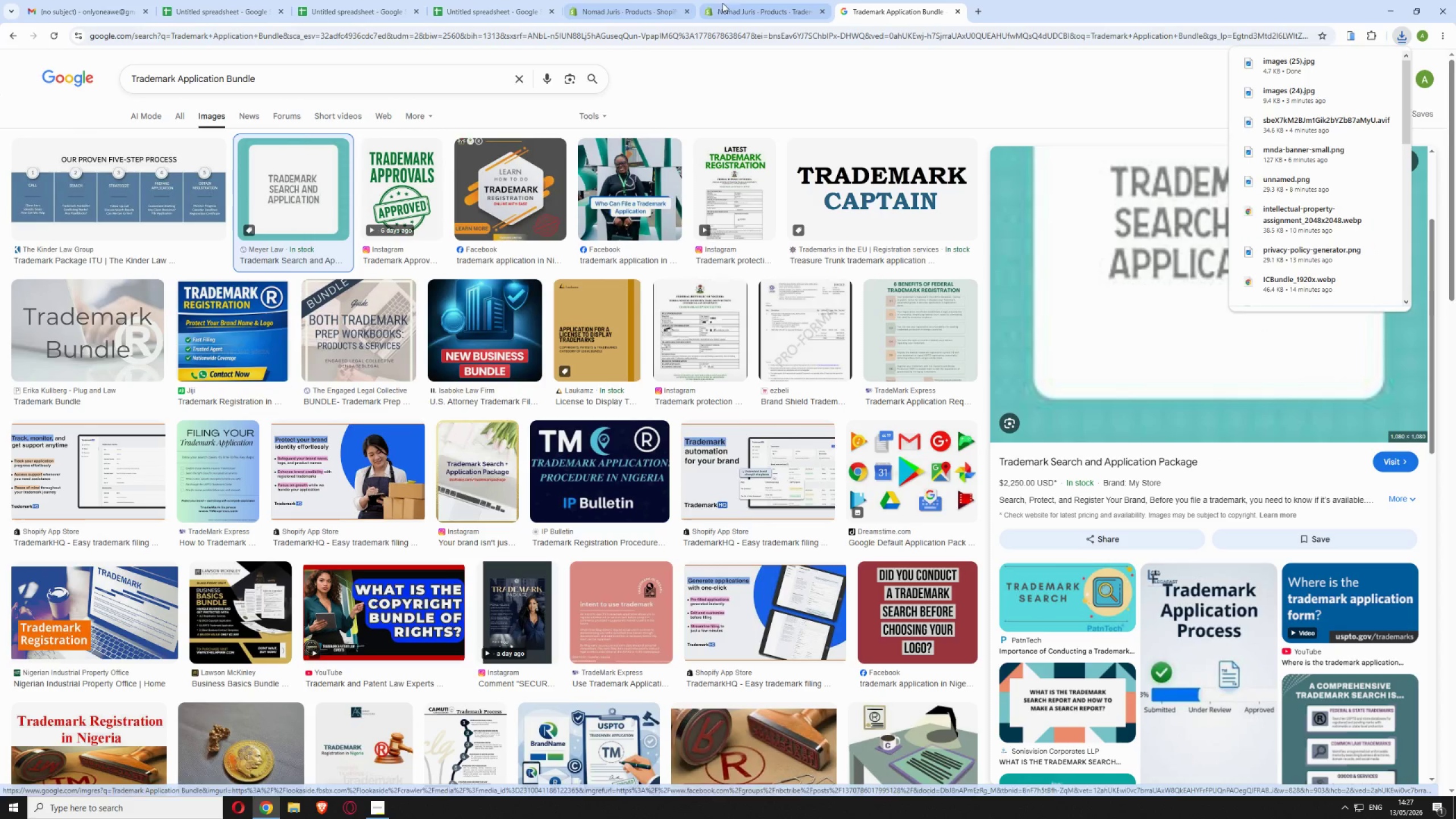 
left_click([756, 2])
 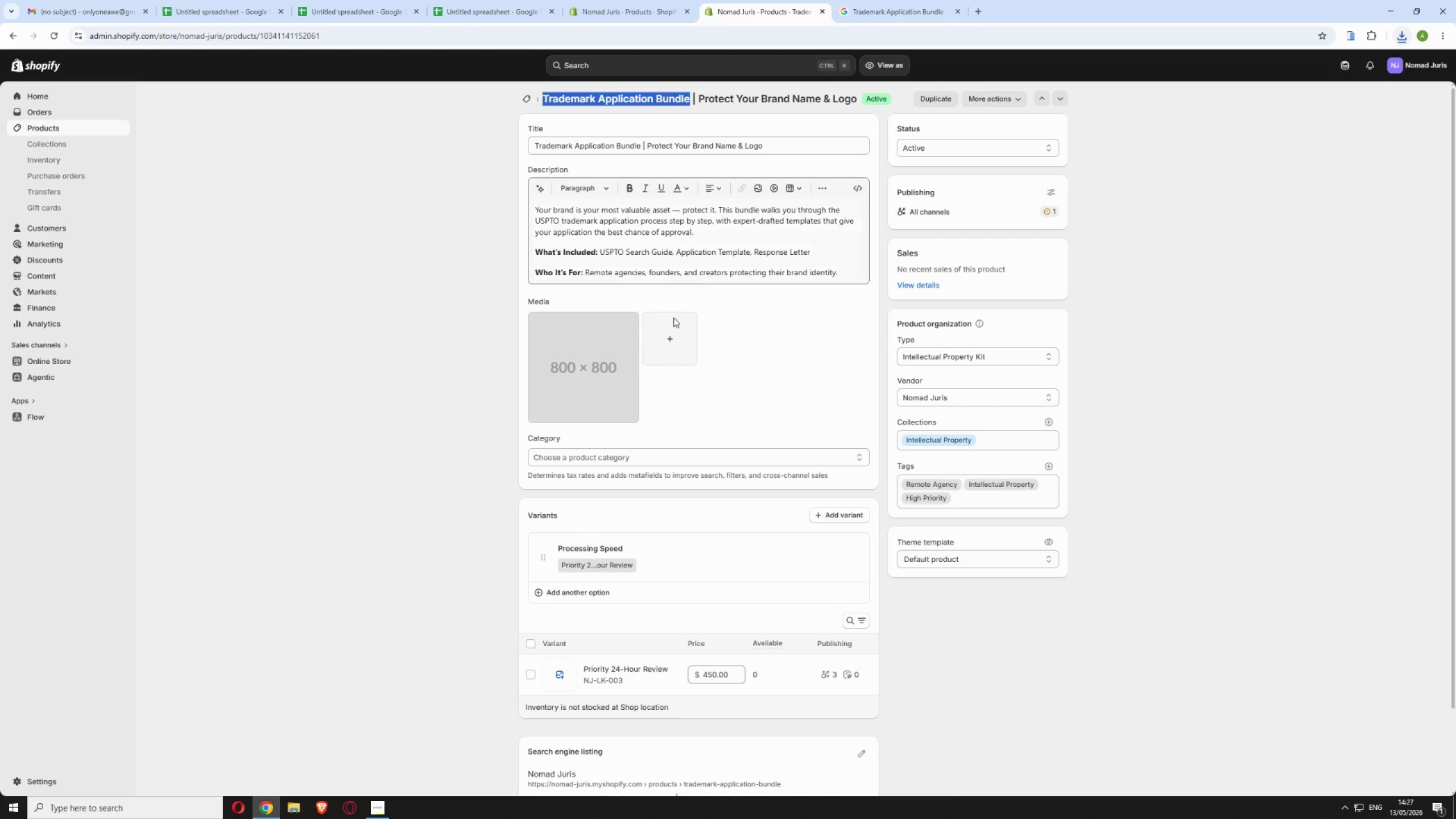 
left_click([667, 336])
 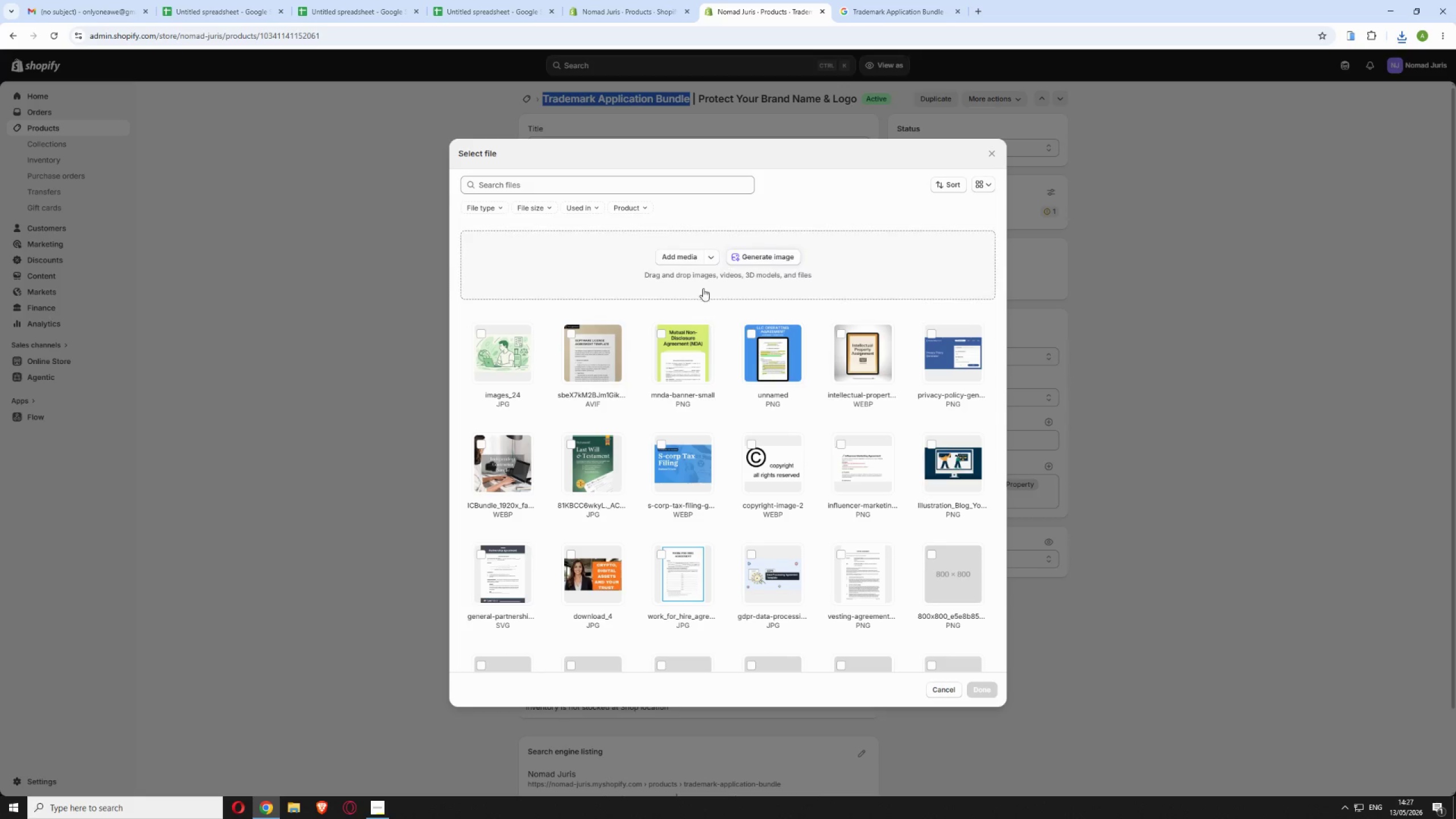 
left_click([672, 255])
 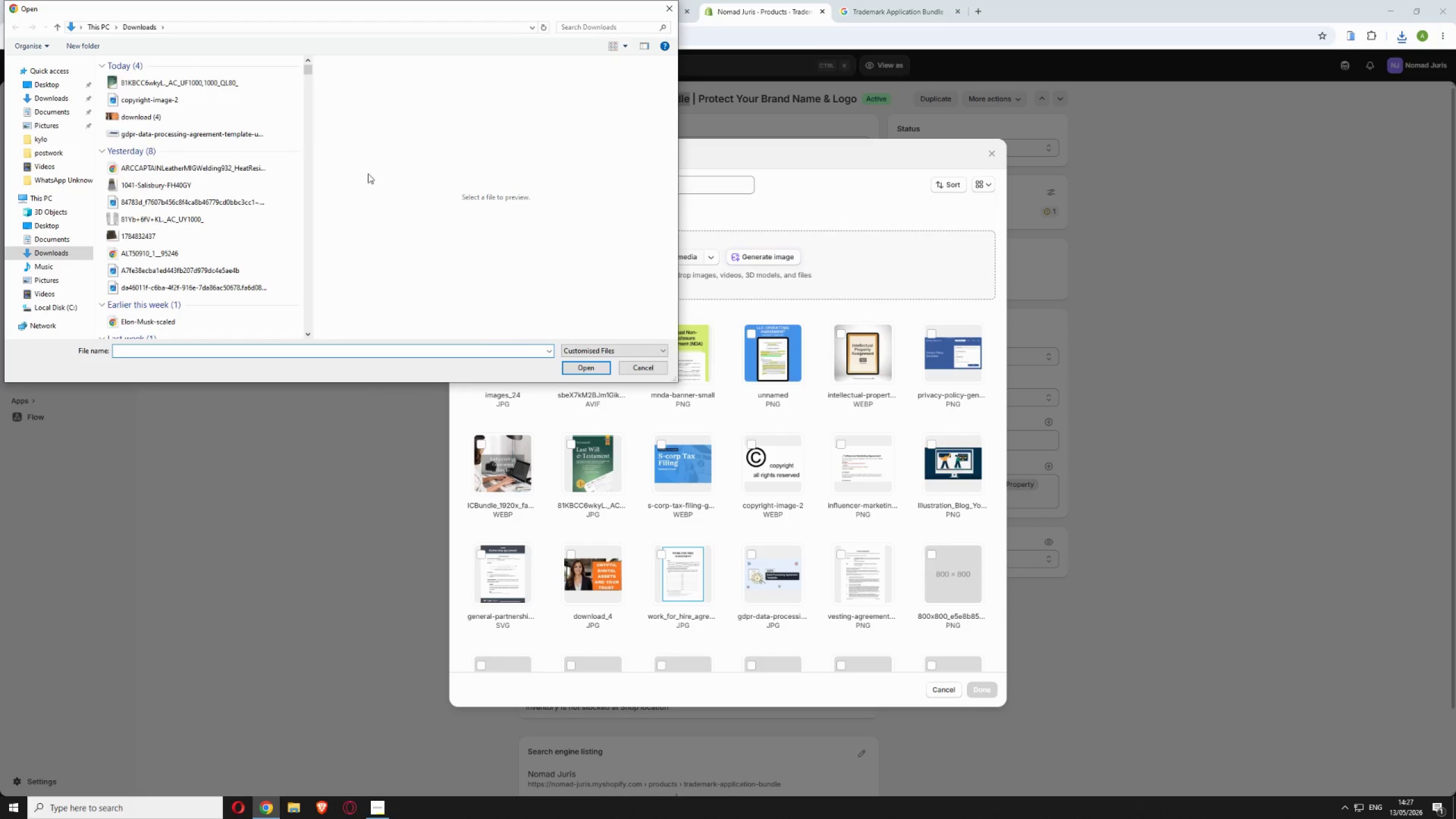 
left_click([200, 85])
 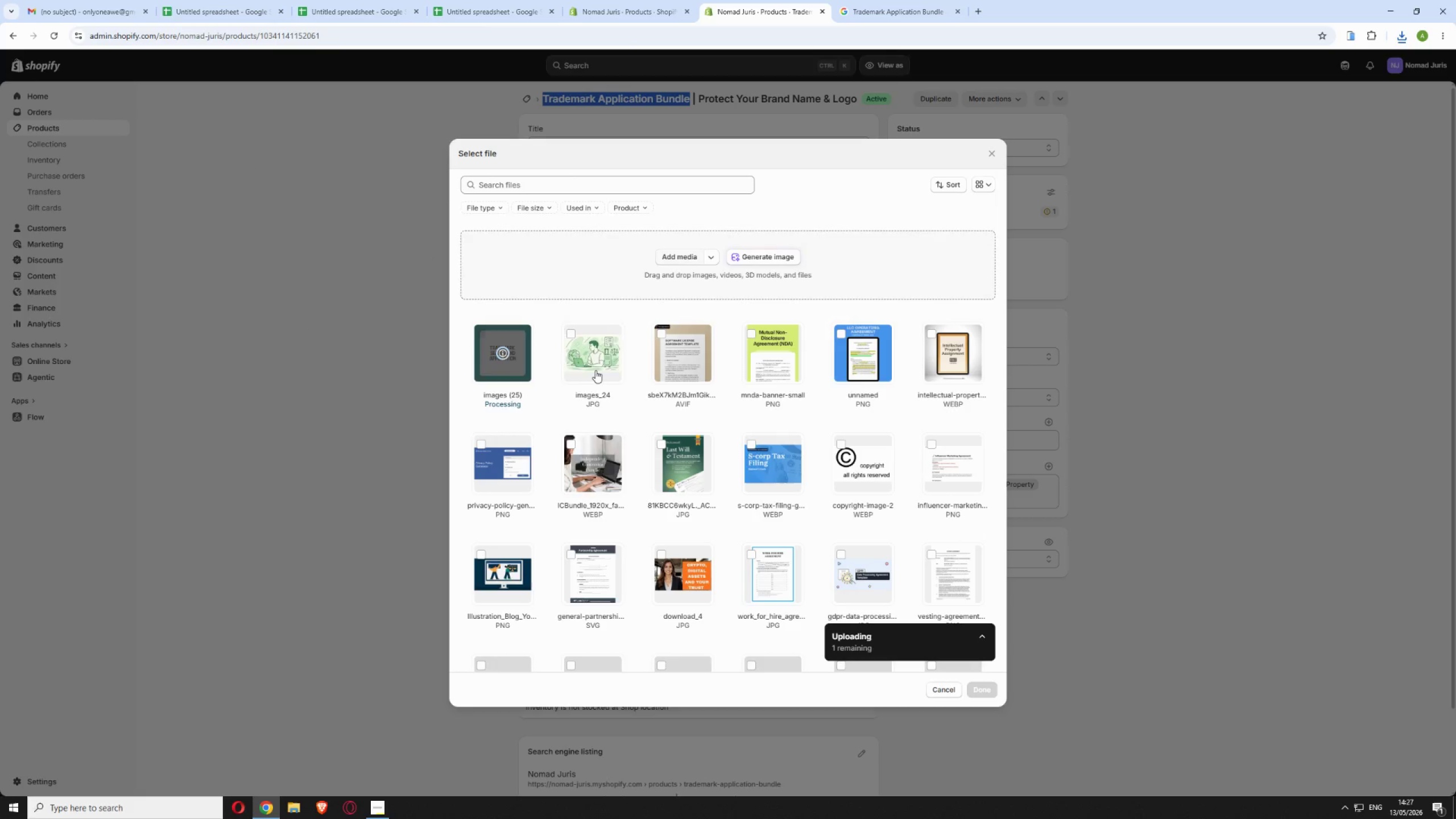 
wait(5.89)
 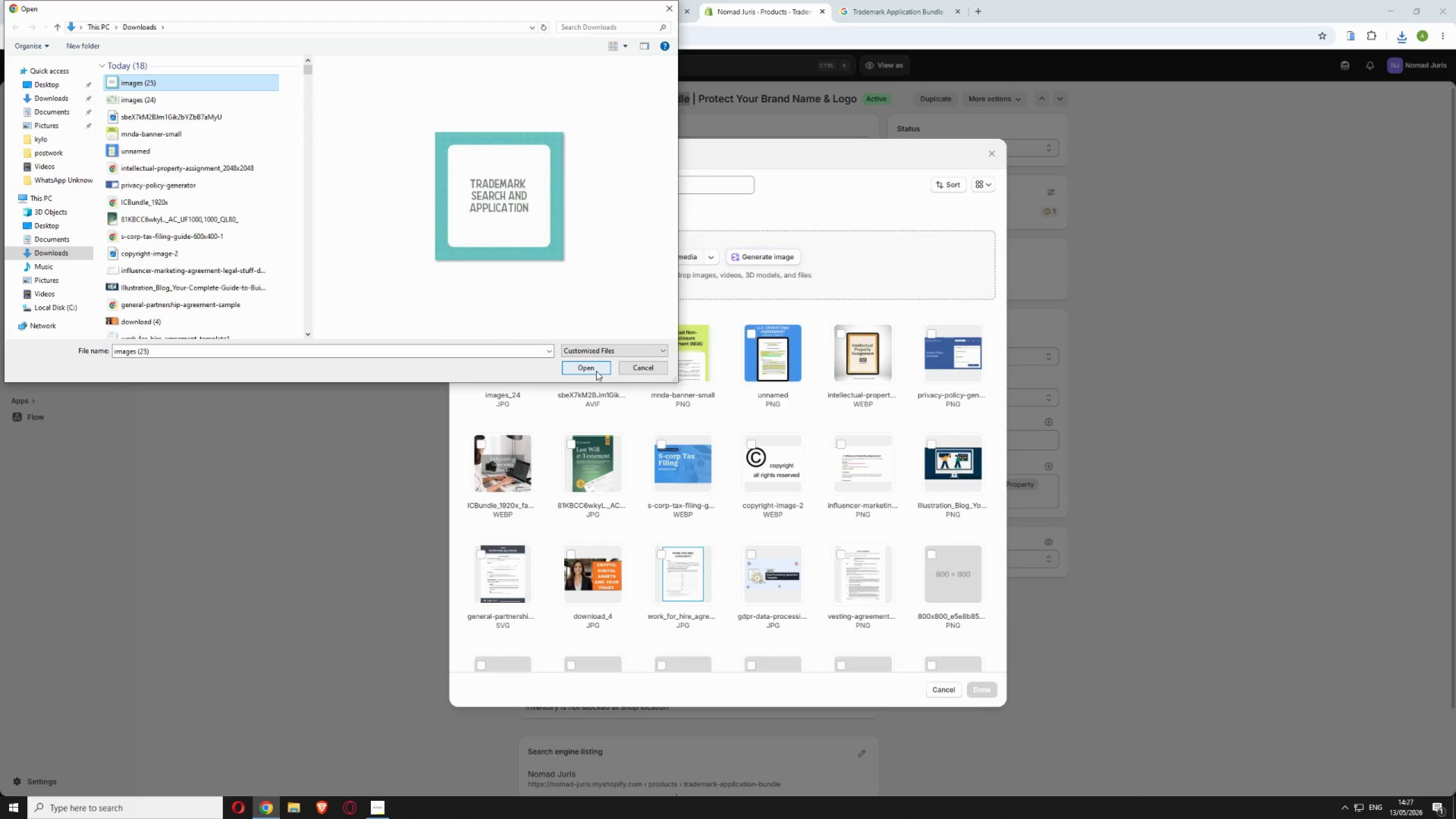 
scroll: coordinate [602, 531], scroll_direction: down, amount: 10.0
 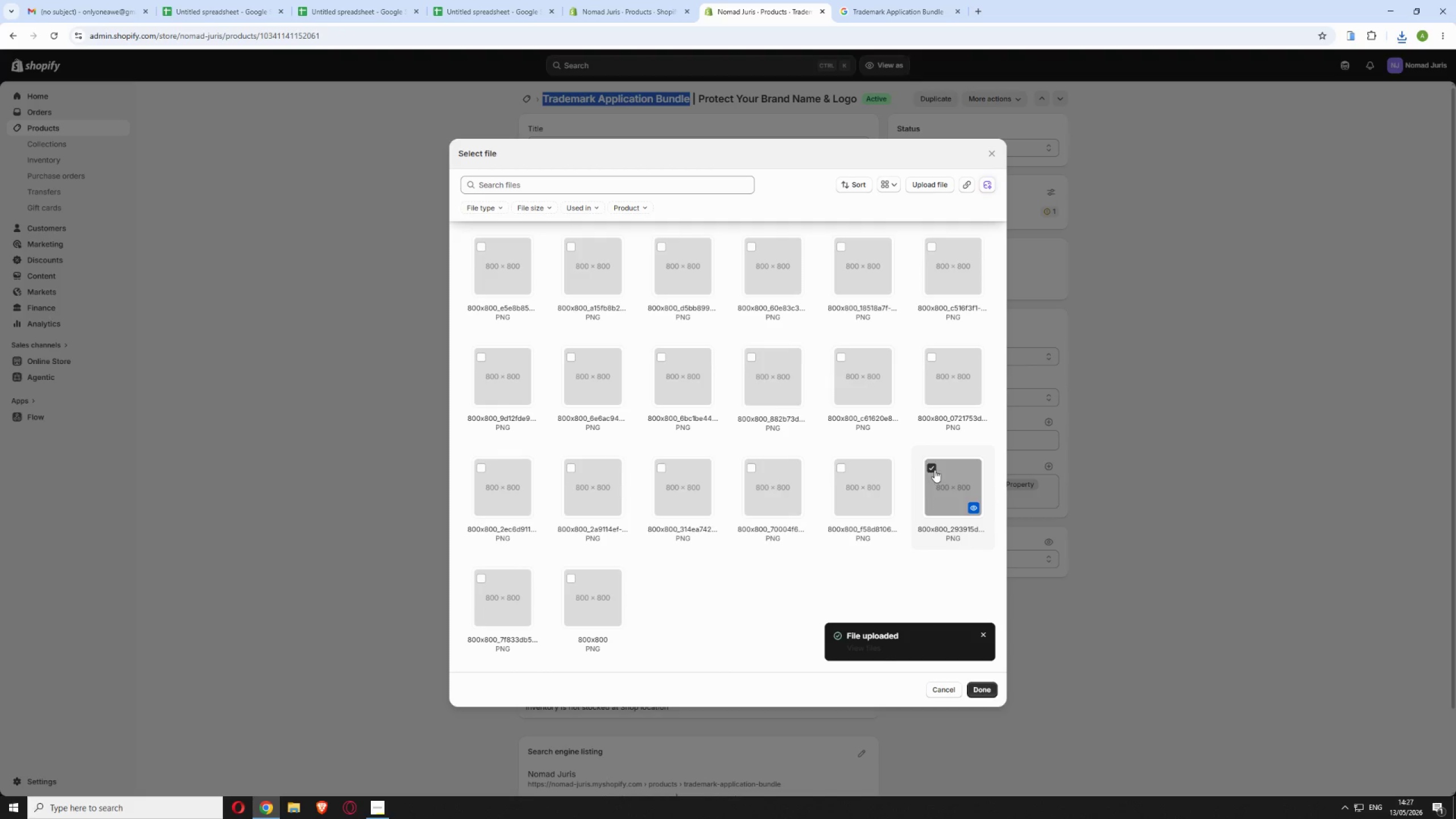 
left_click([934, 469])
 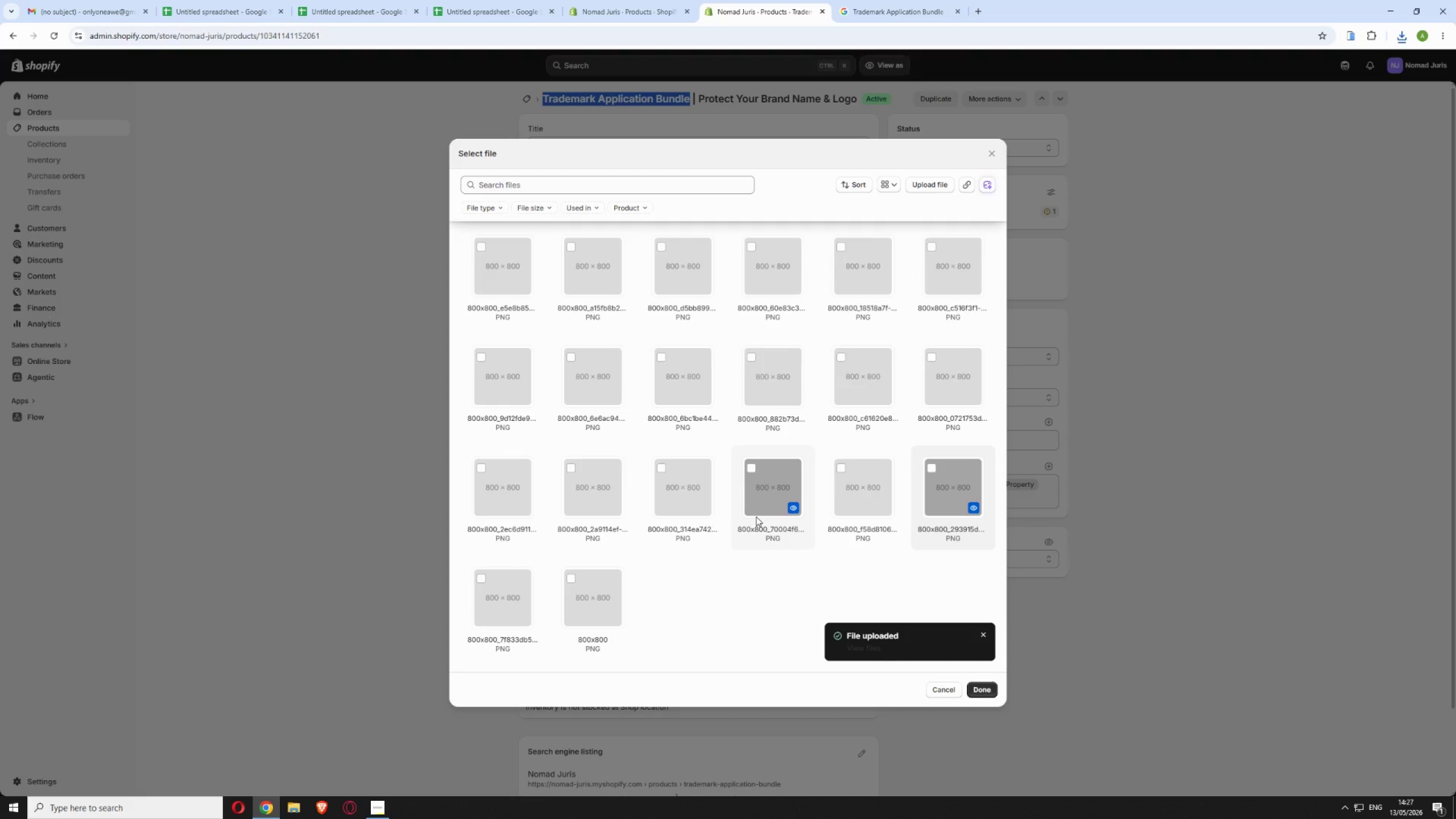 
scroll: coordinate [755, 516], scroll_direction: up, amount: 9.0
 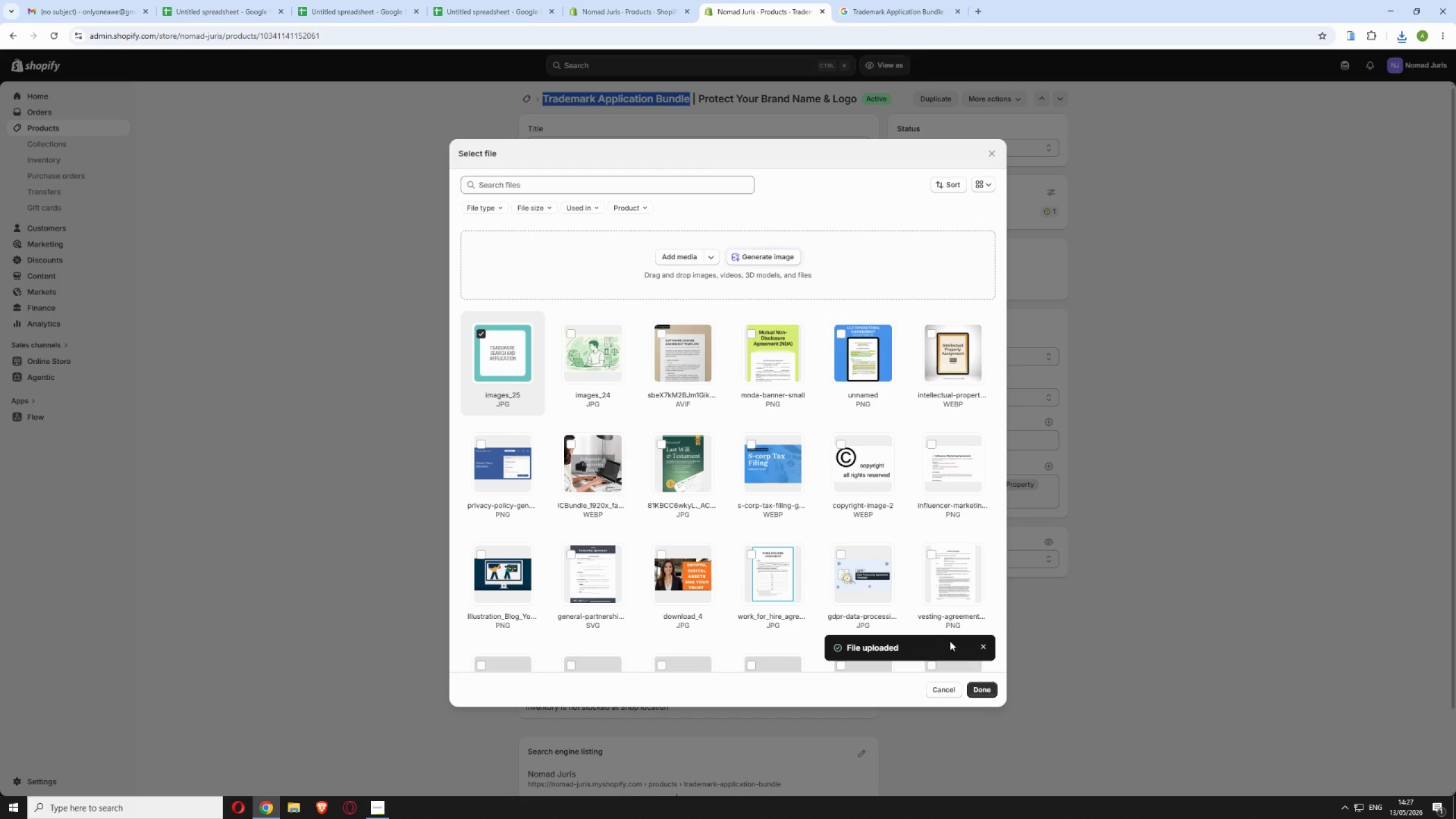 
left_click([981, 690])
 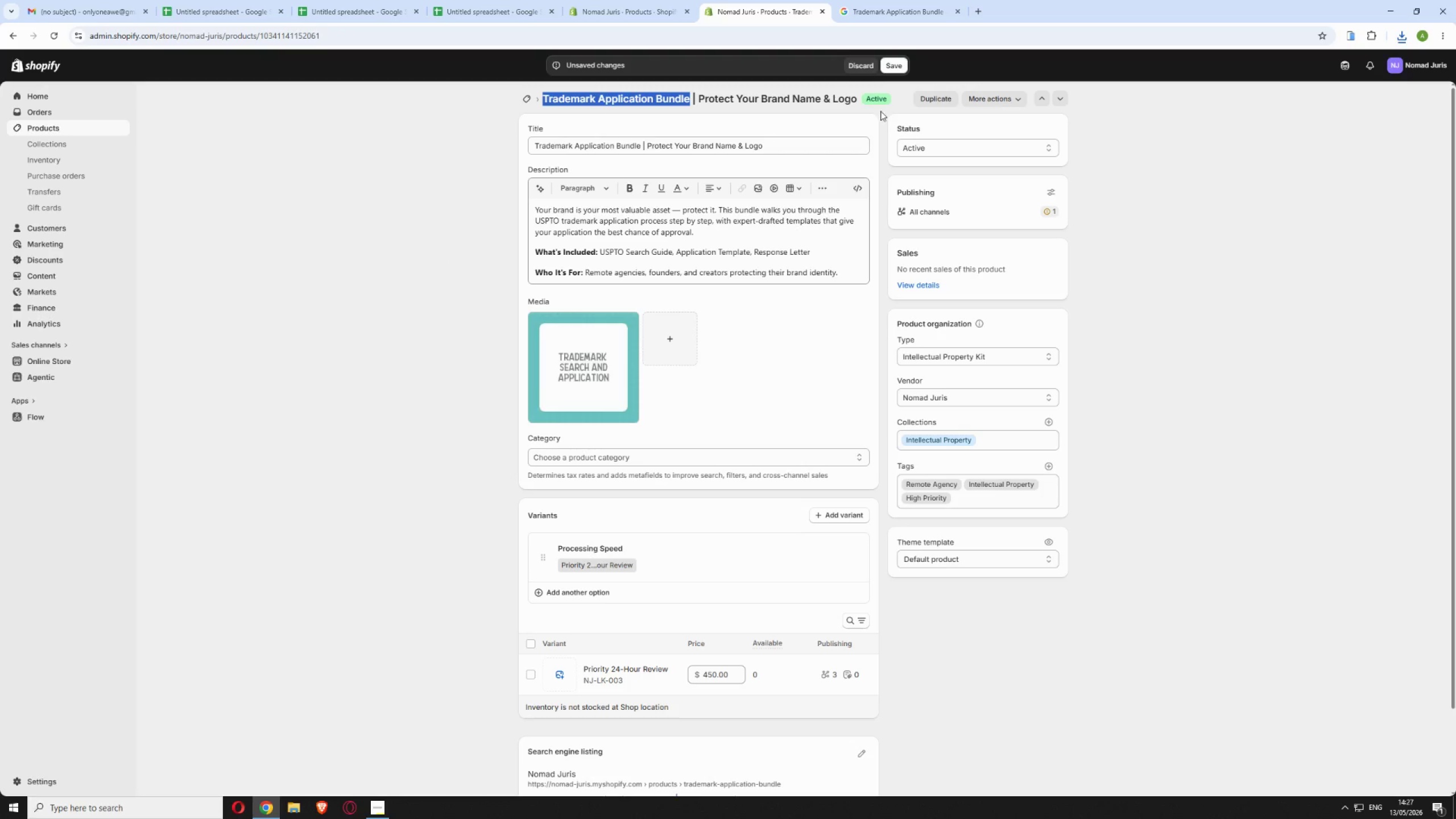 
left_click([889, 63])
 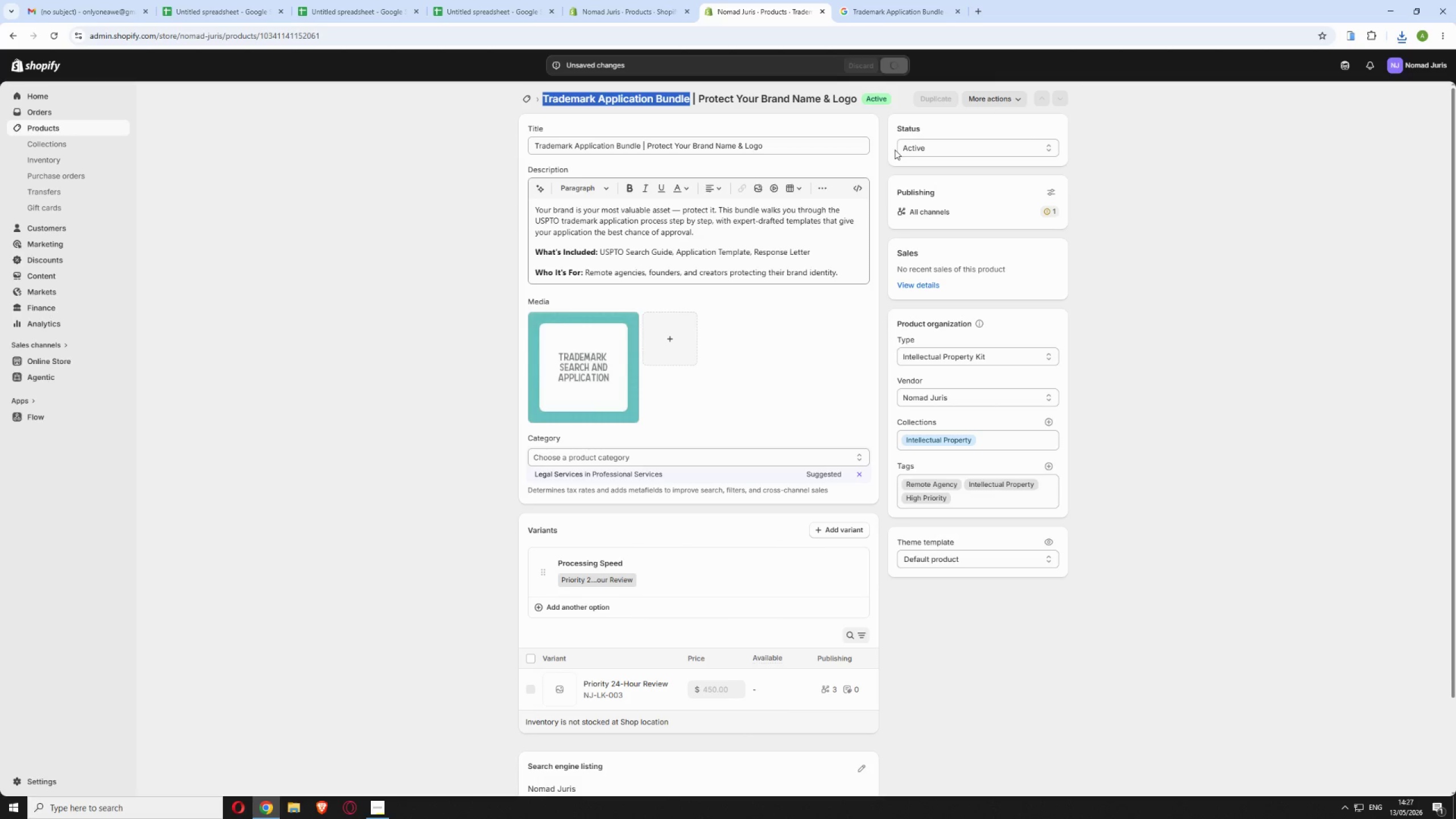 
mouse_move([883, 163])
 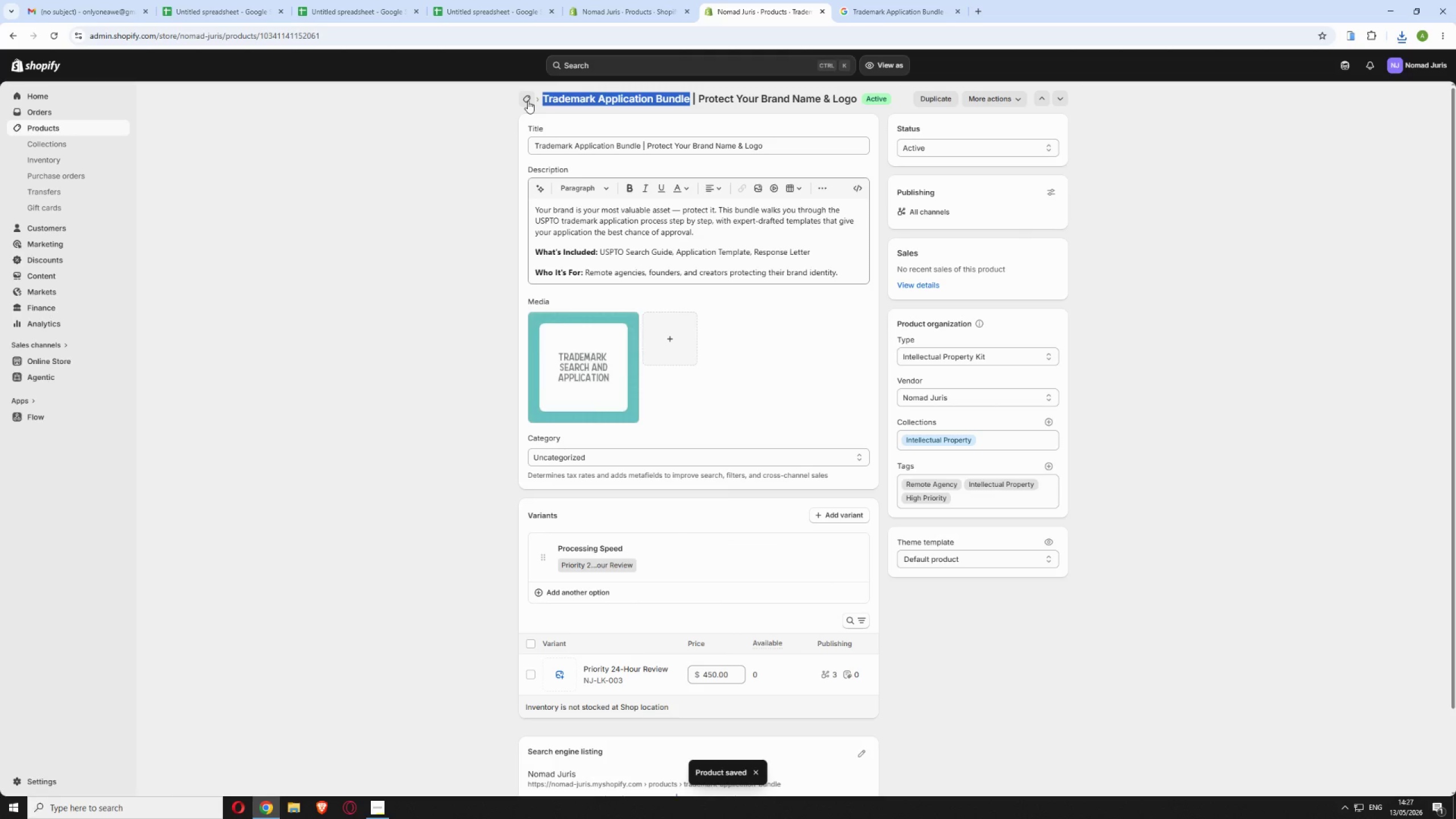 
left_click([528, 100])
 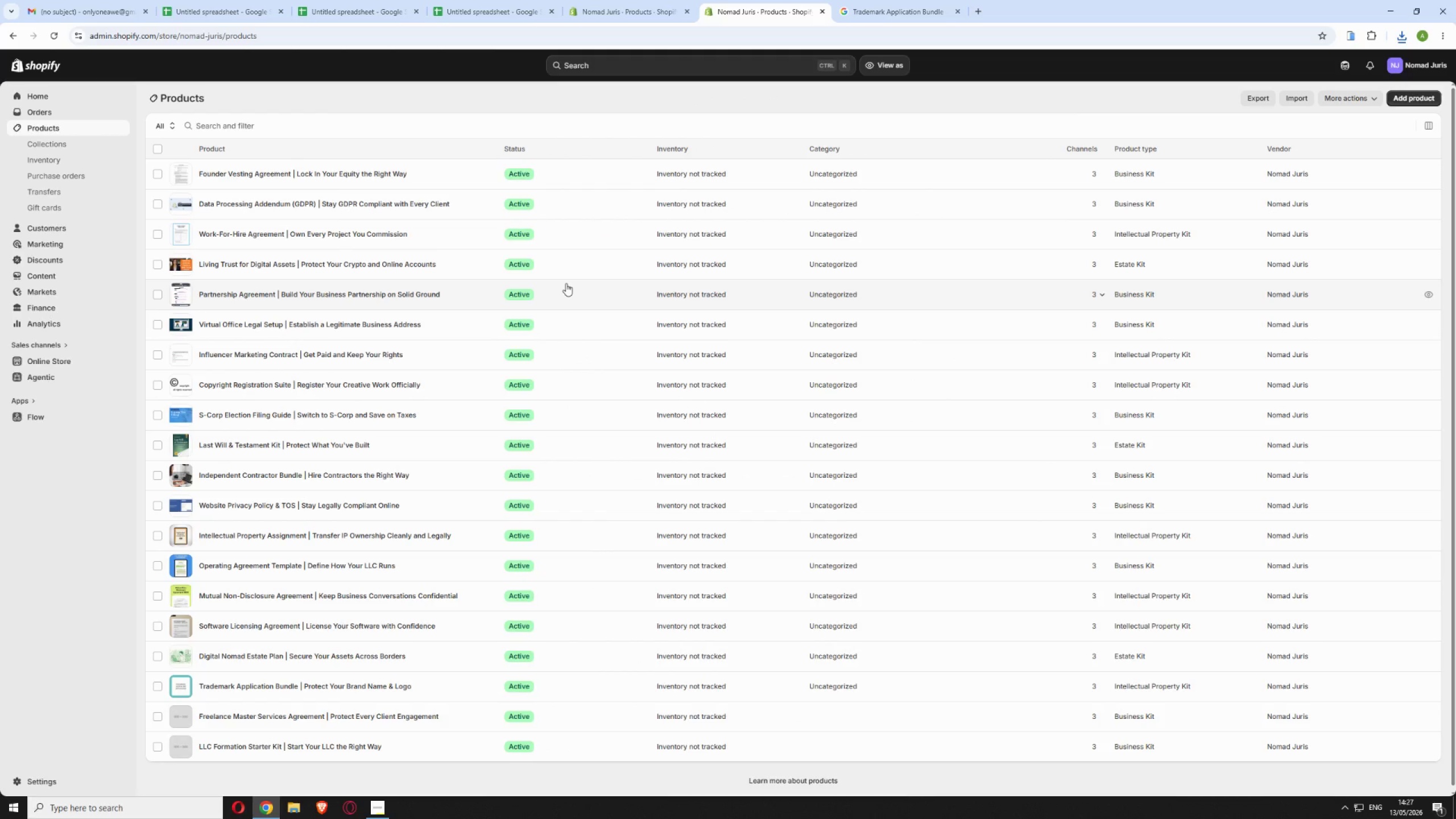 
wait(8.19)
 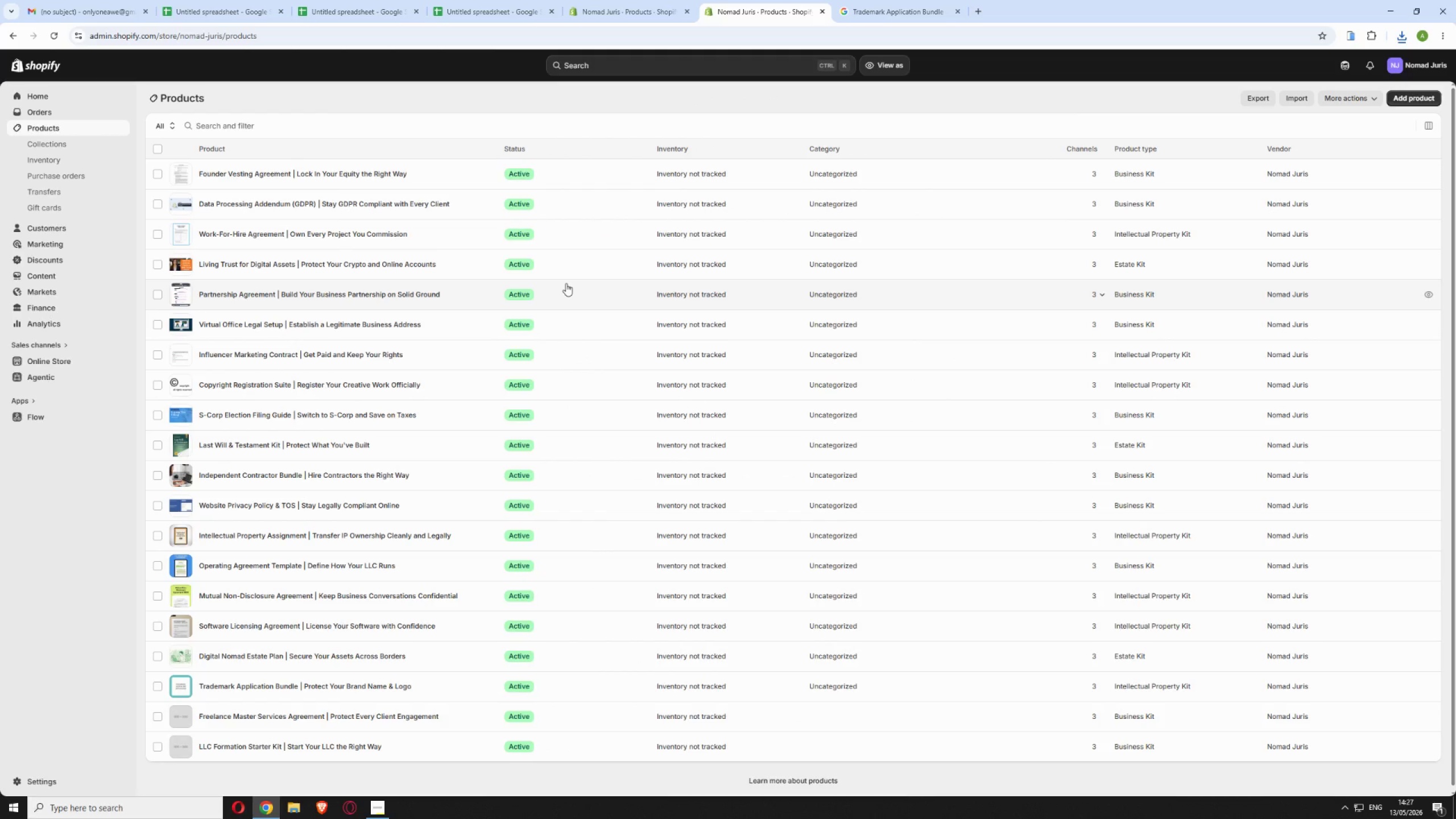 
left_click([467, 715])
 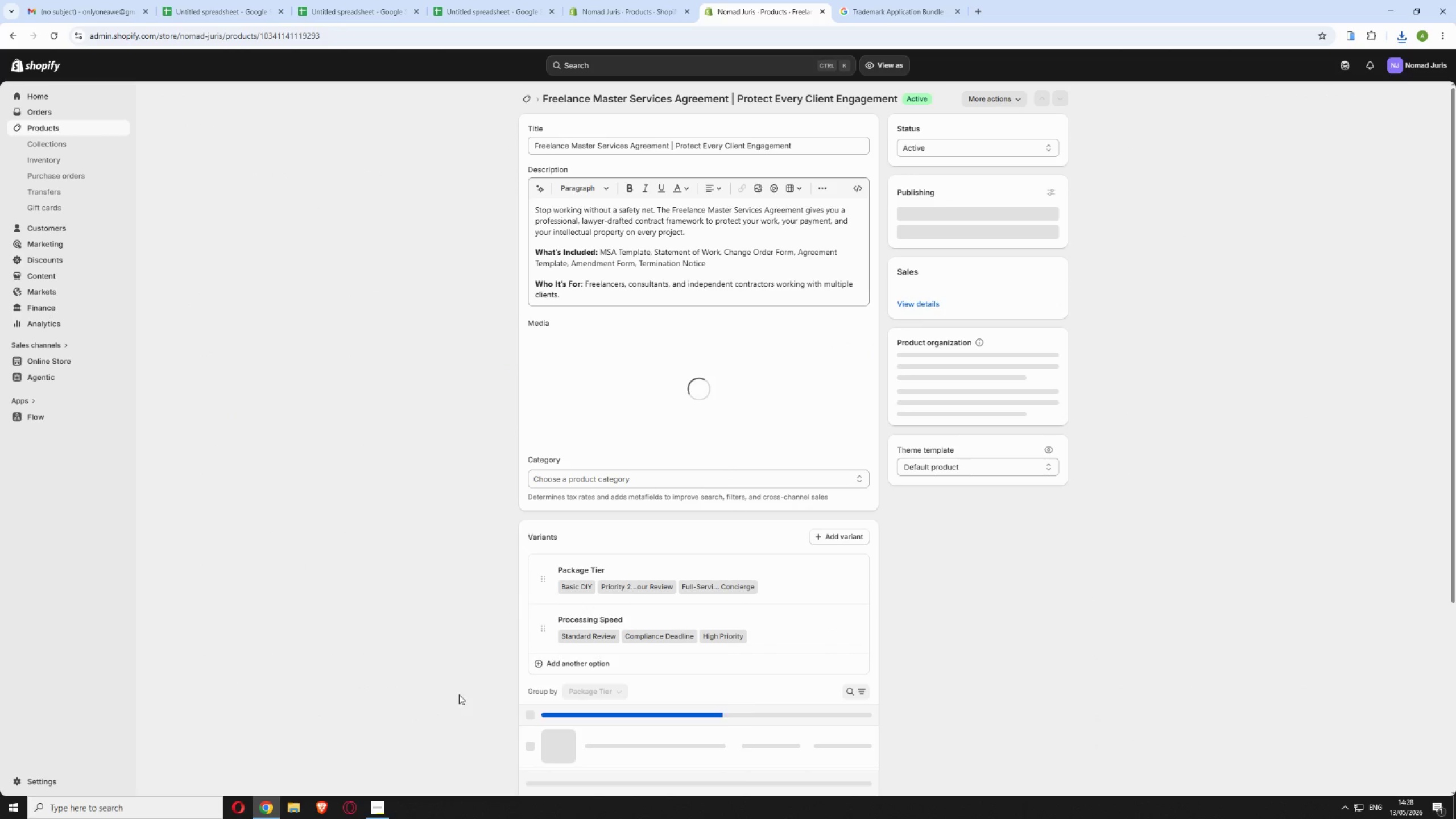 
mouse_move([722, 318])
 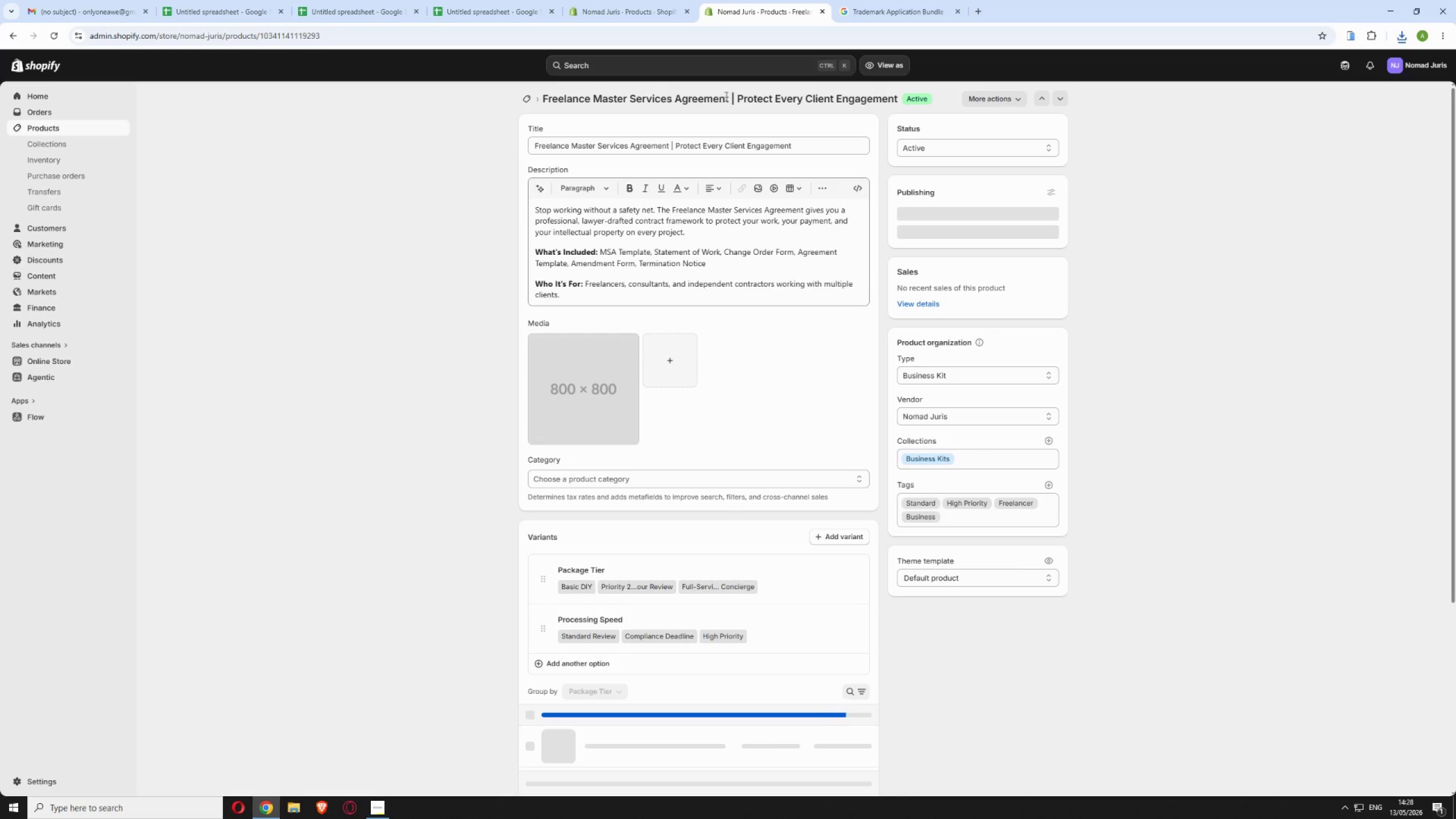 
left_click_drag(start_coordinate=[730, 94], to_coordinate=[543, 103])
 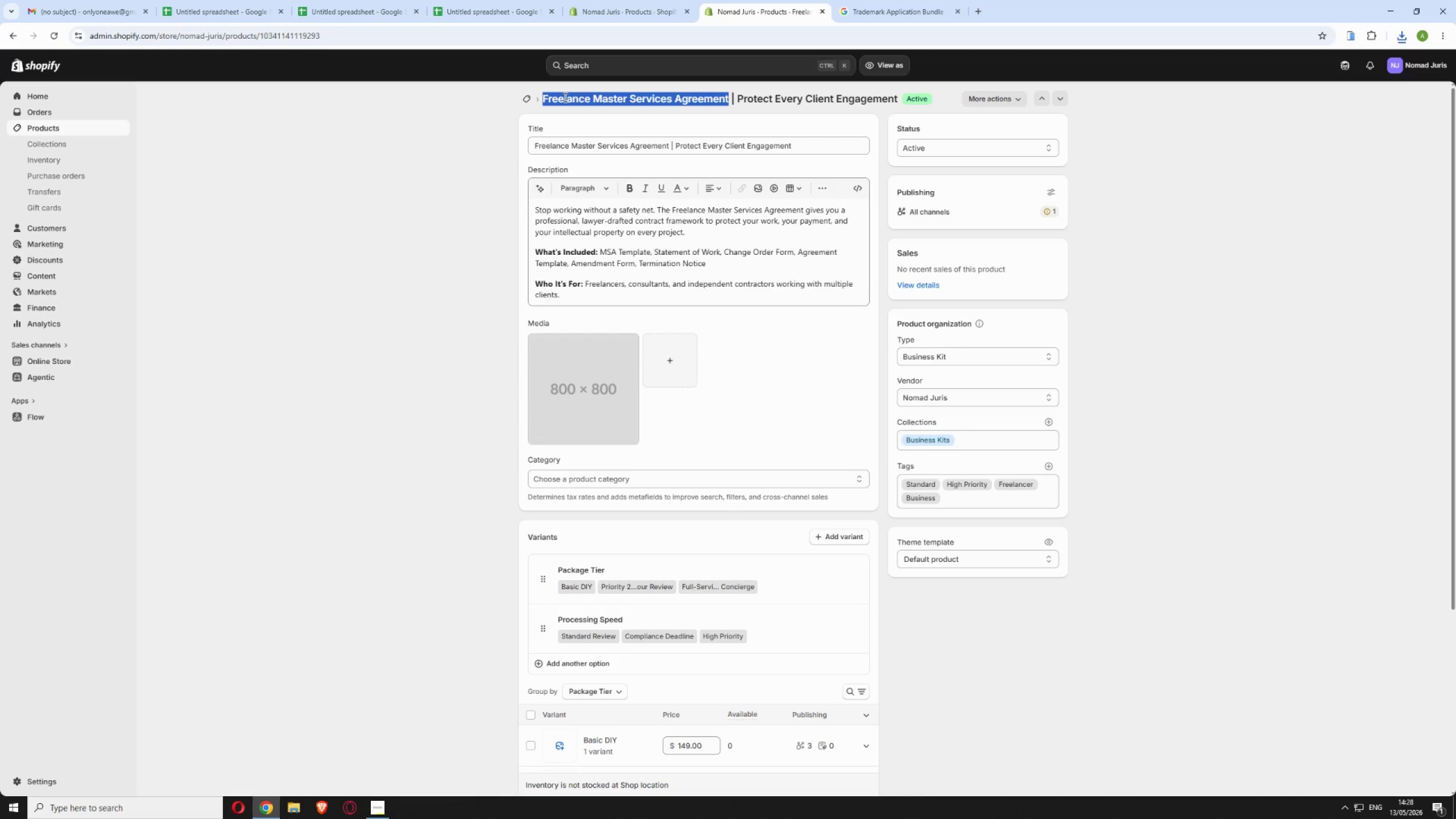 
right_click([564, 97])
 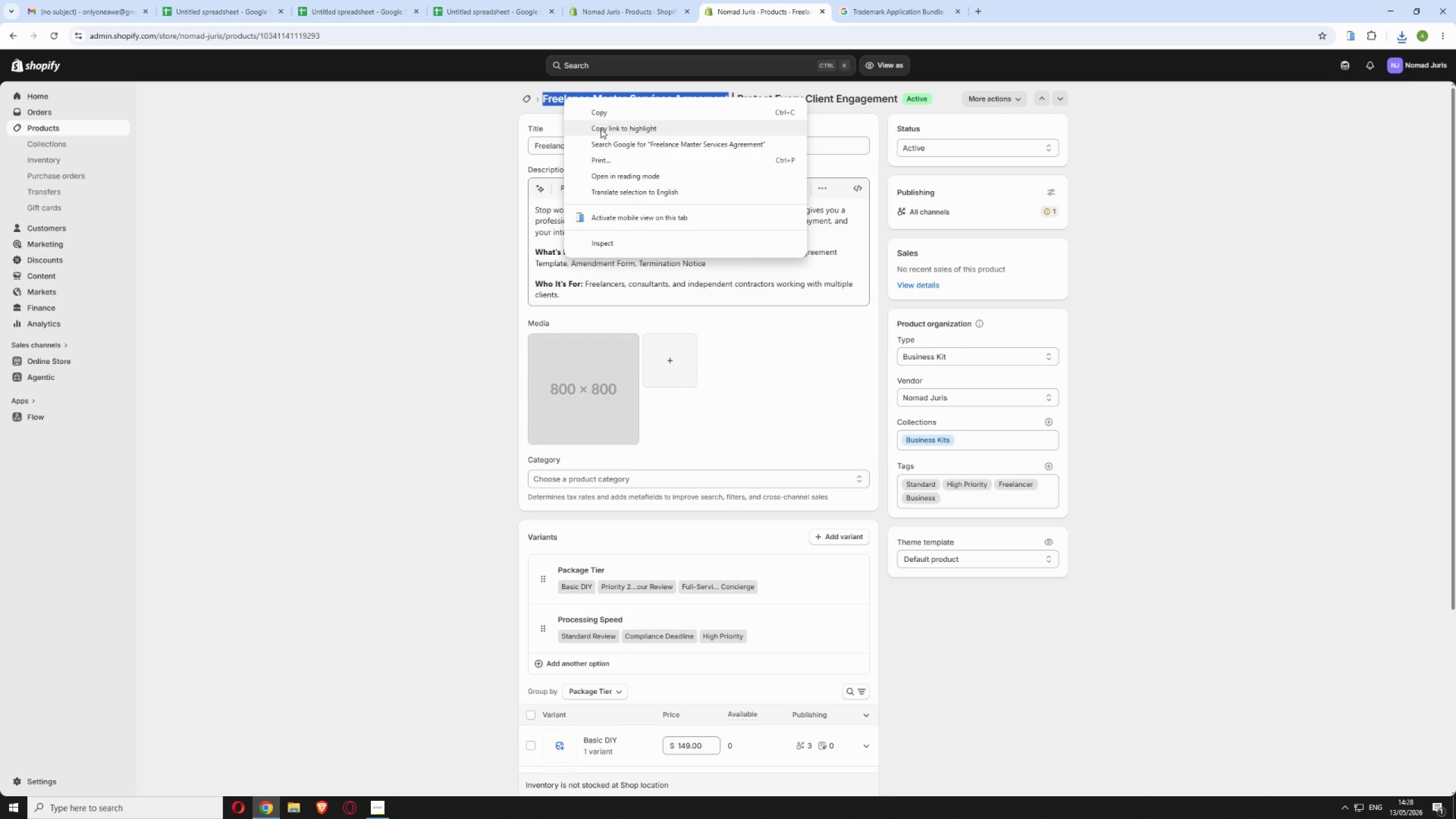 
left_click([605, 109])
 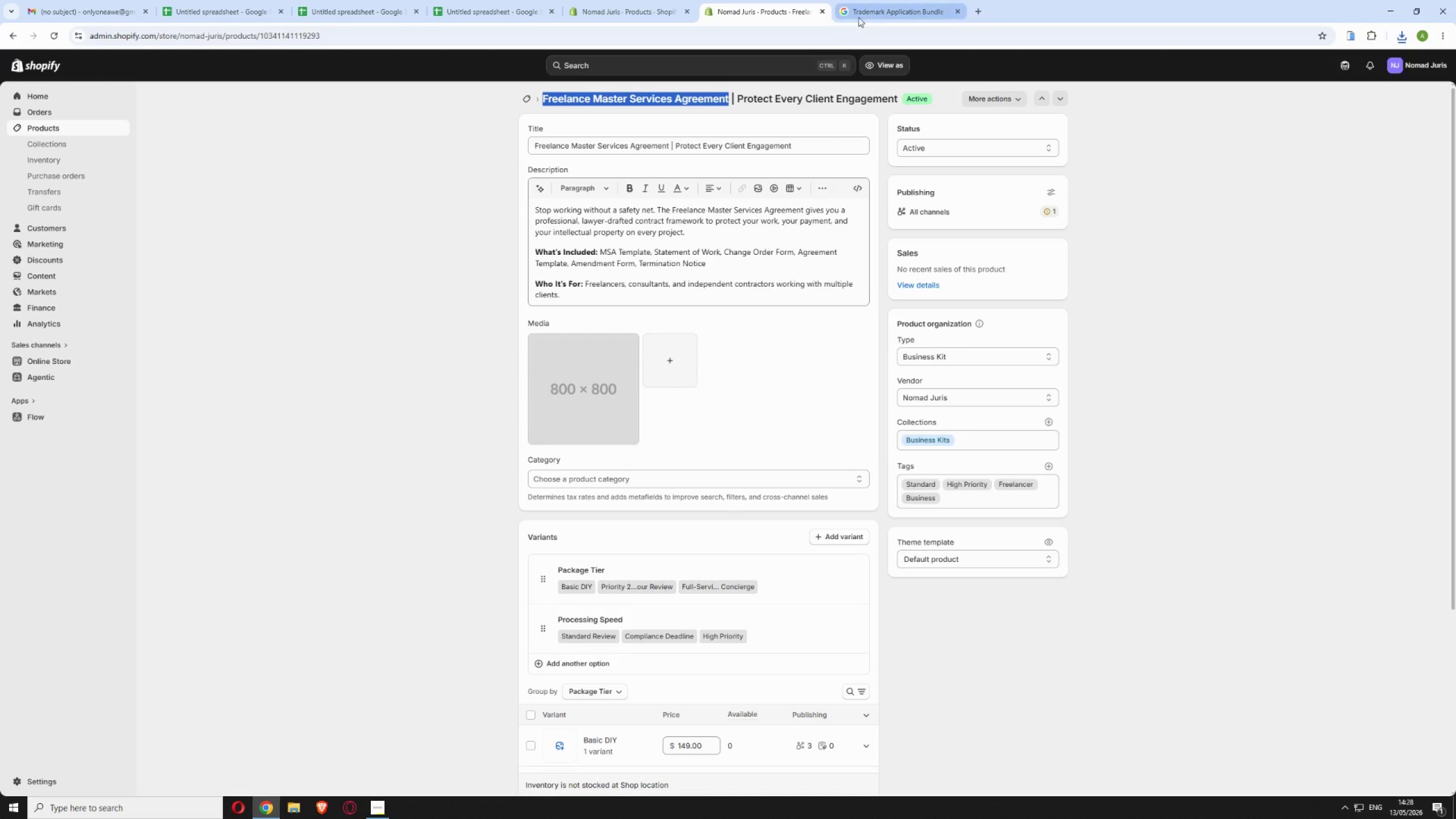 
left_click([868, 4])
 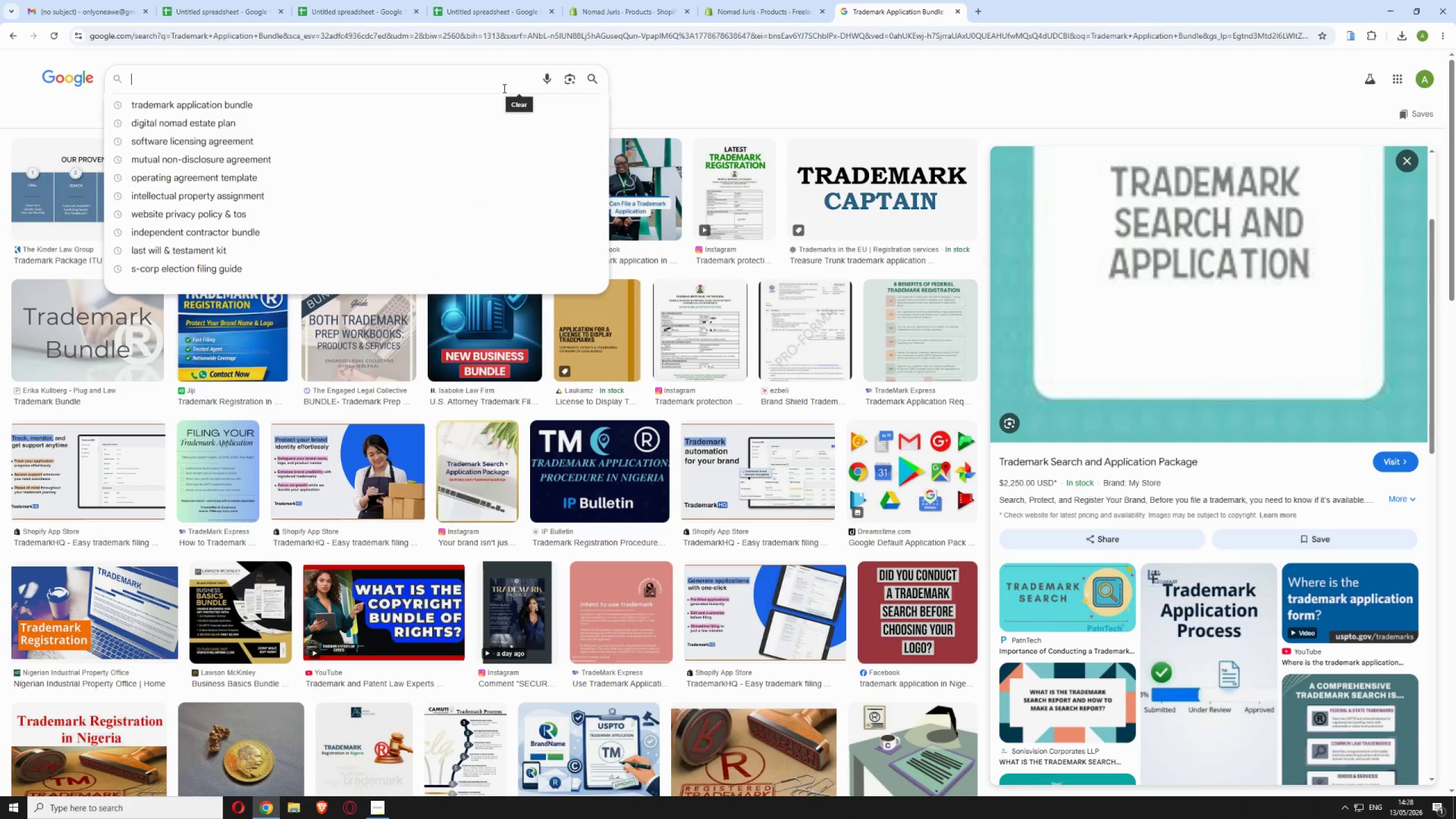 
wait(5.09)
 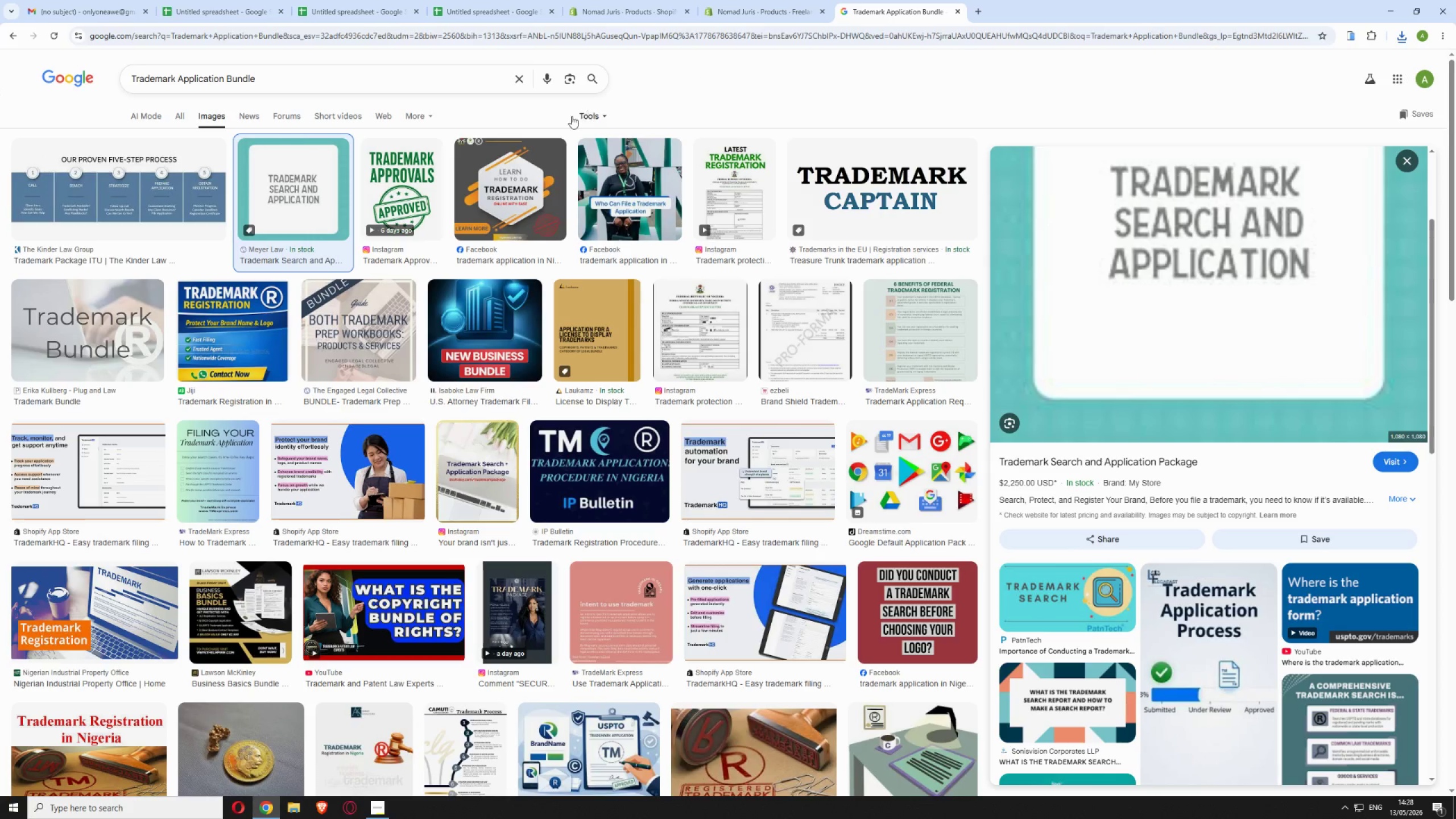 
right_click([417, 83])
 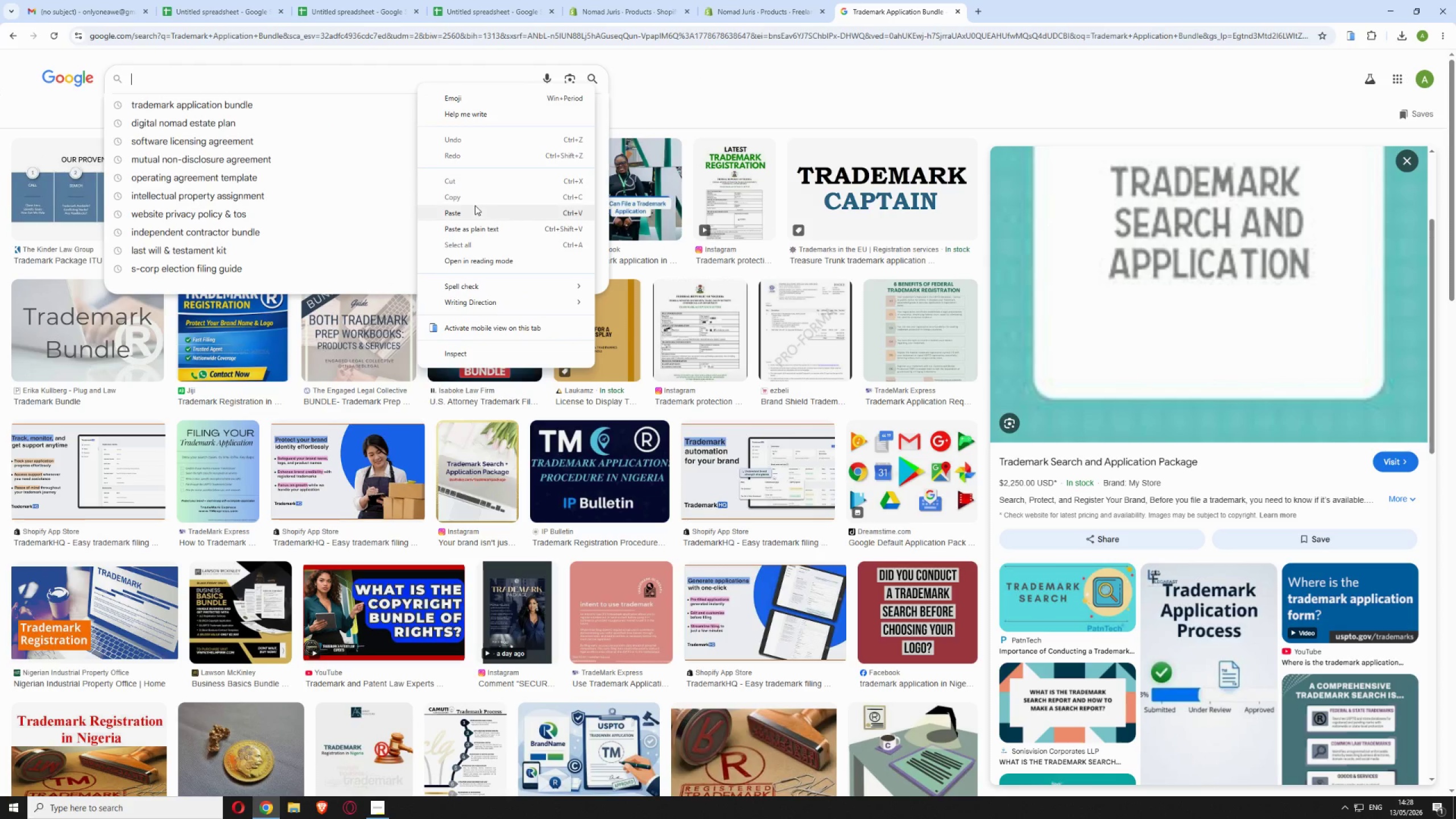 
left_click([477, 209])
 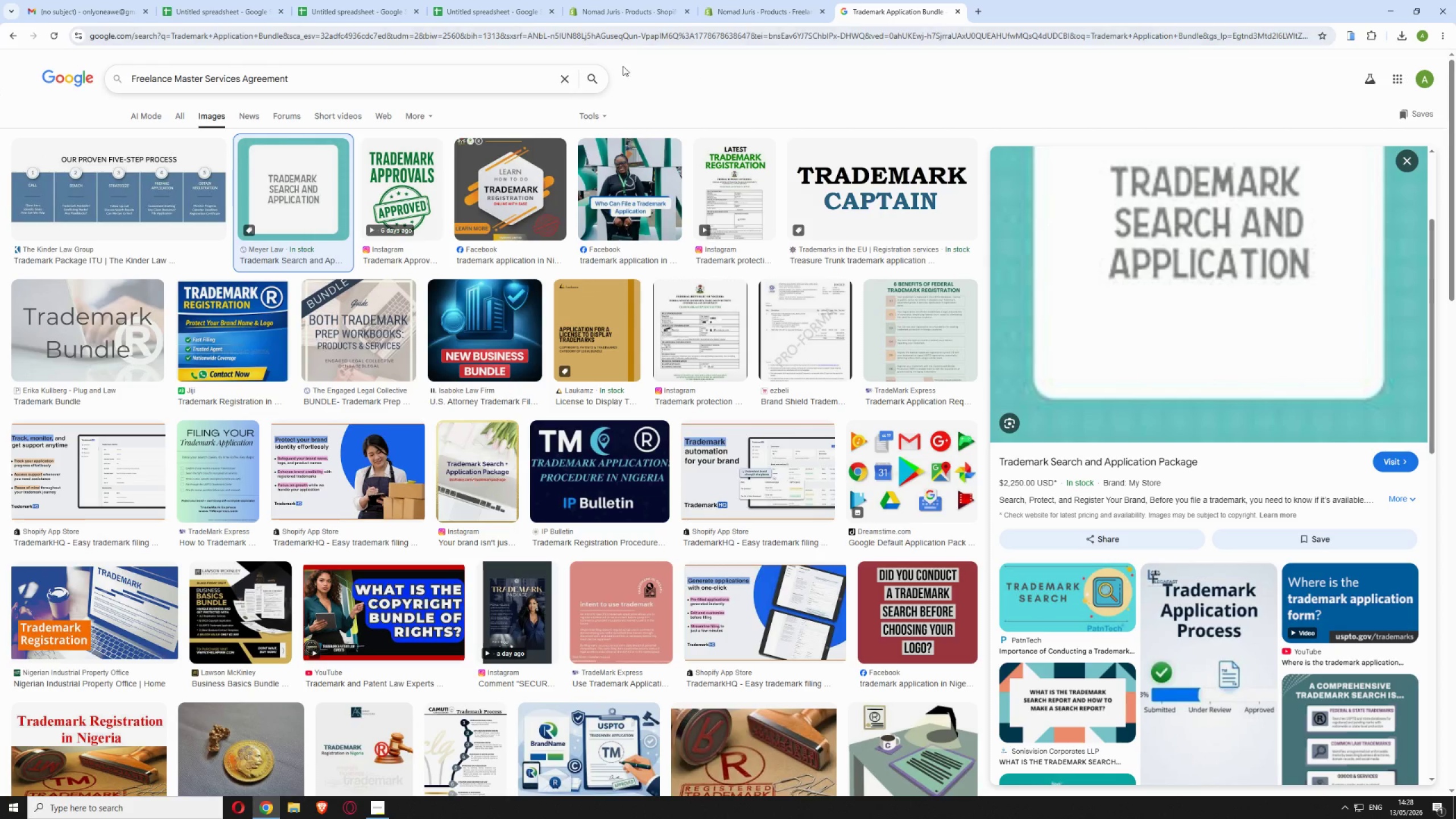 
left_click([590, 77])
 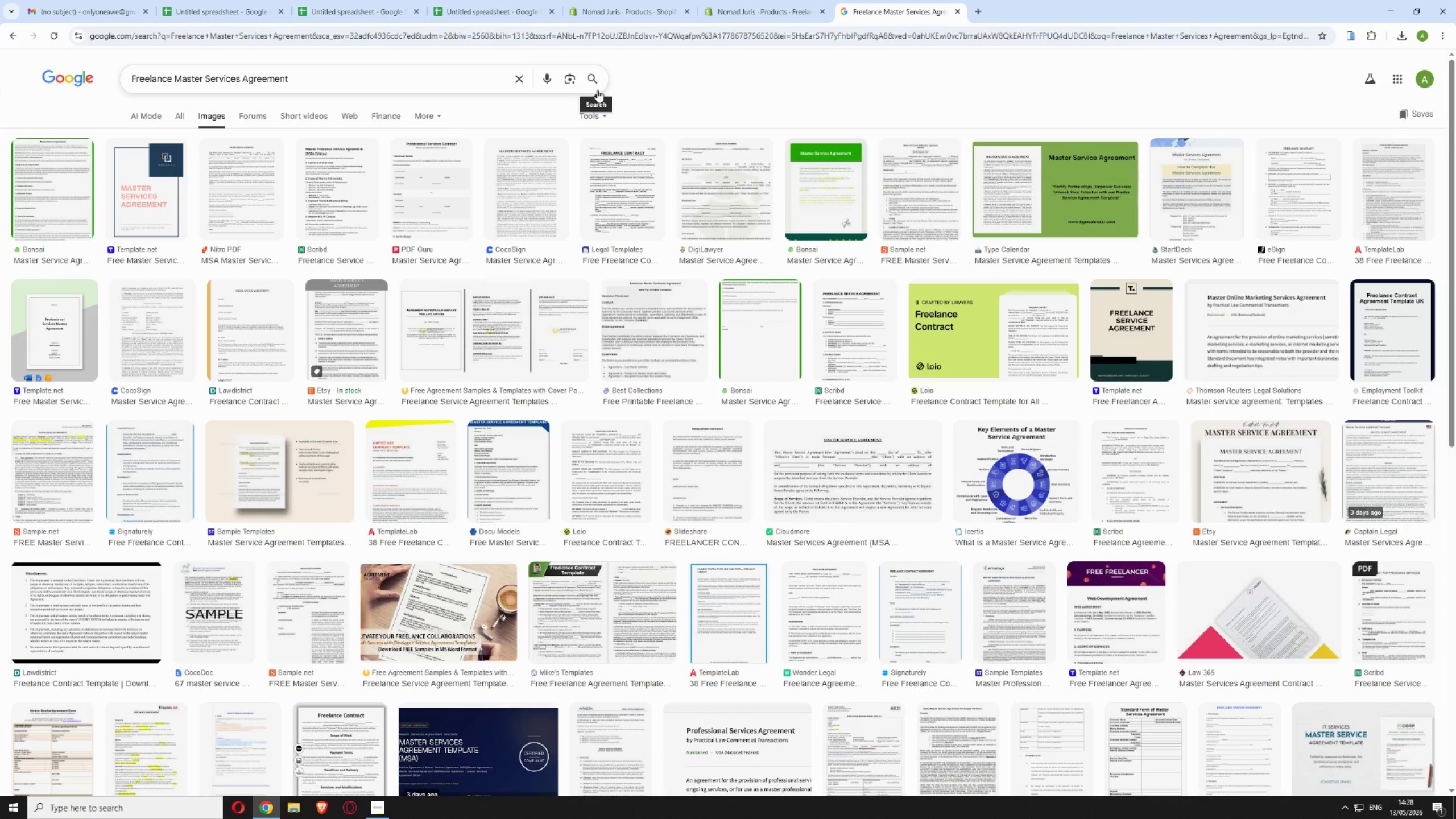 
wait(11.81)
 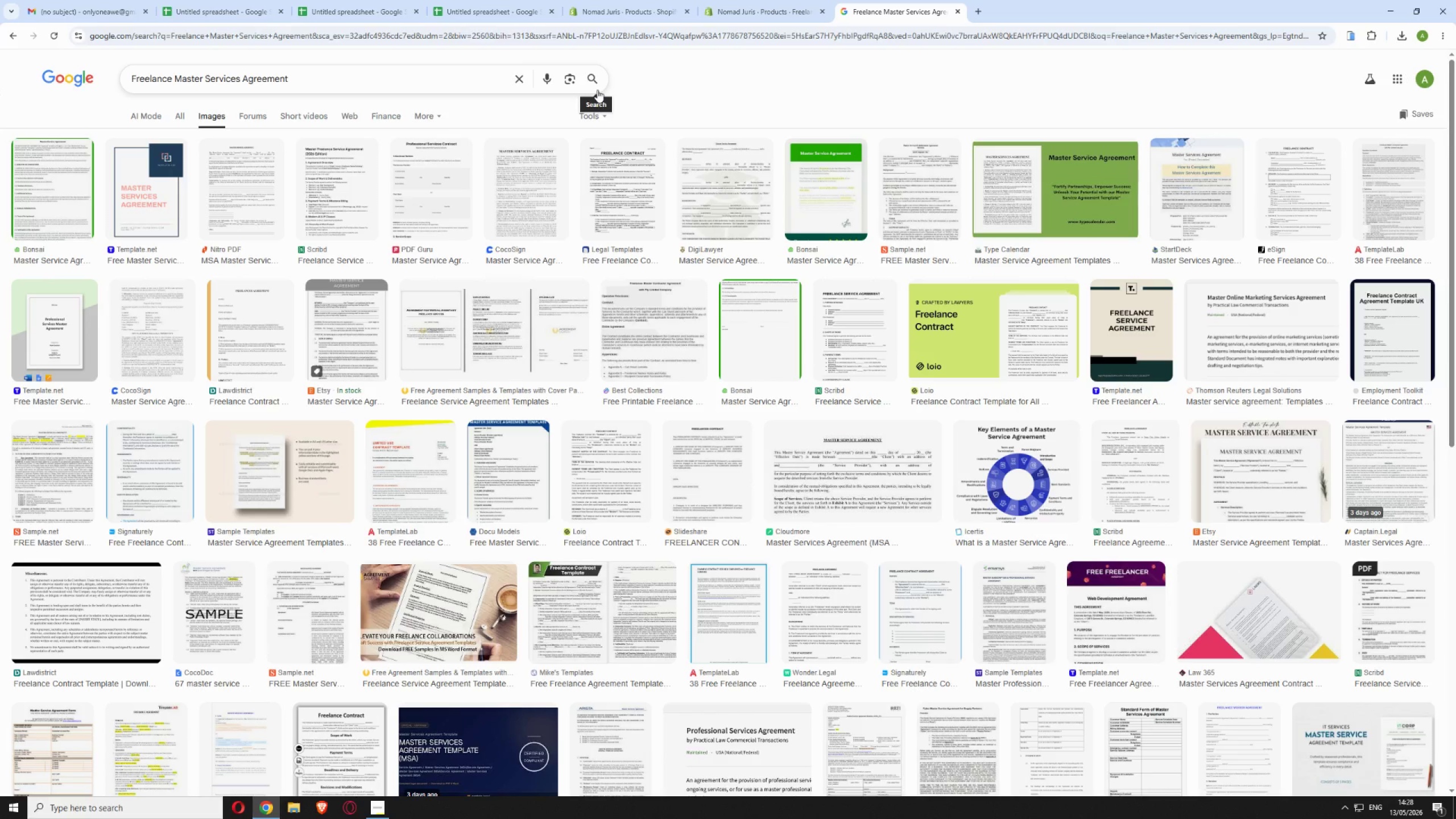 
left_click([150, 193])
 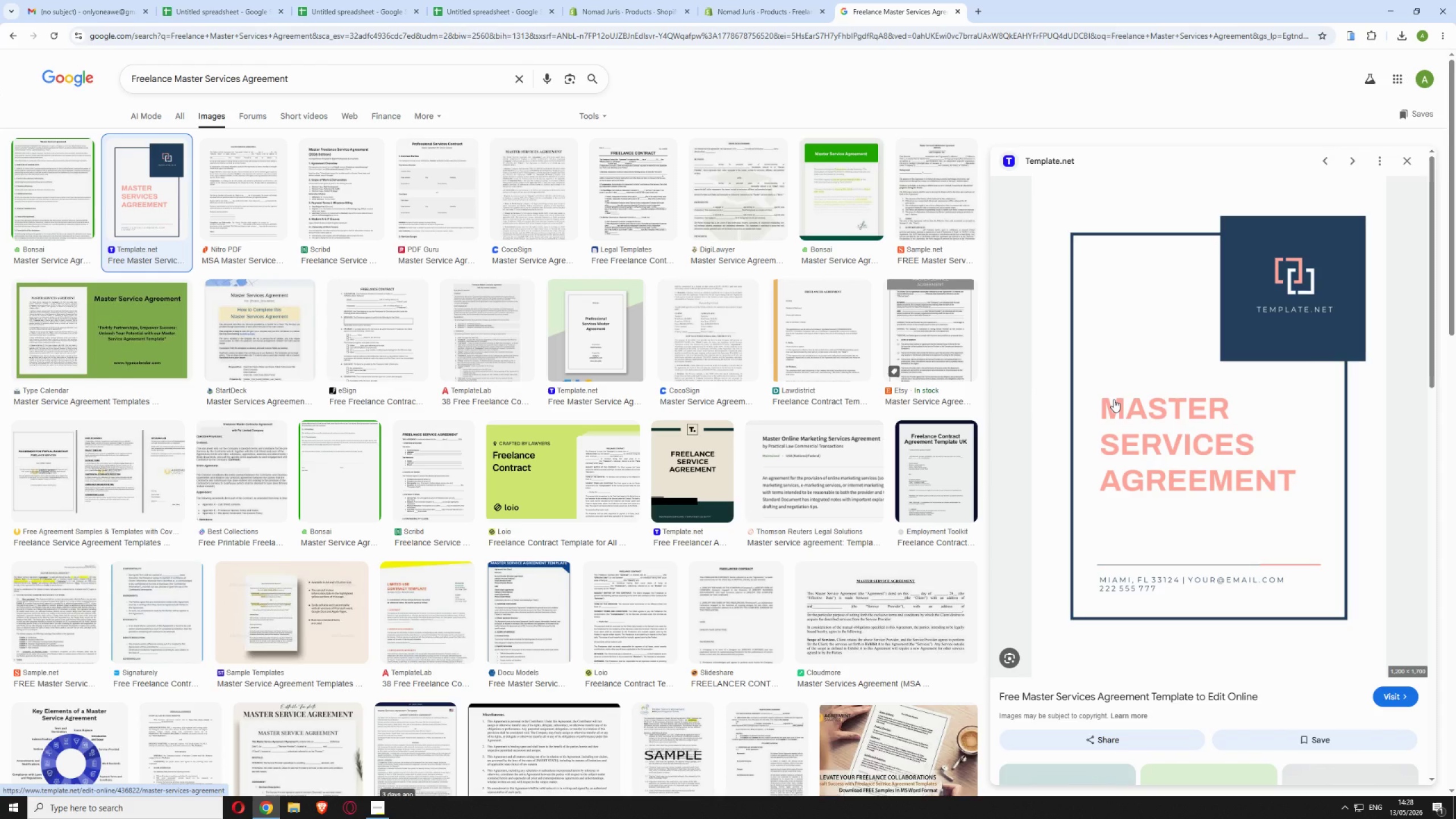 
wait(10.45)
 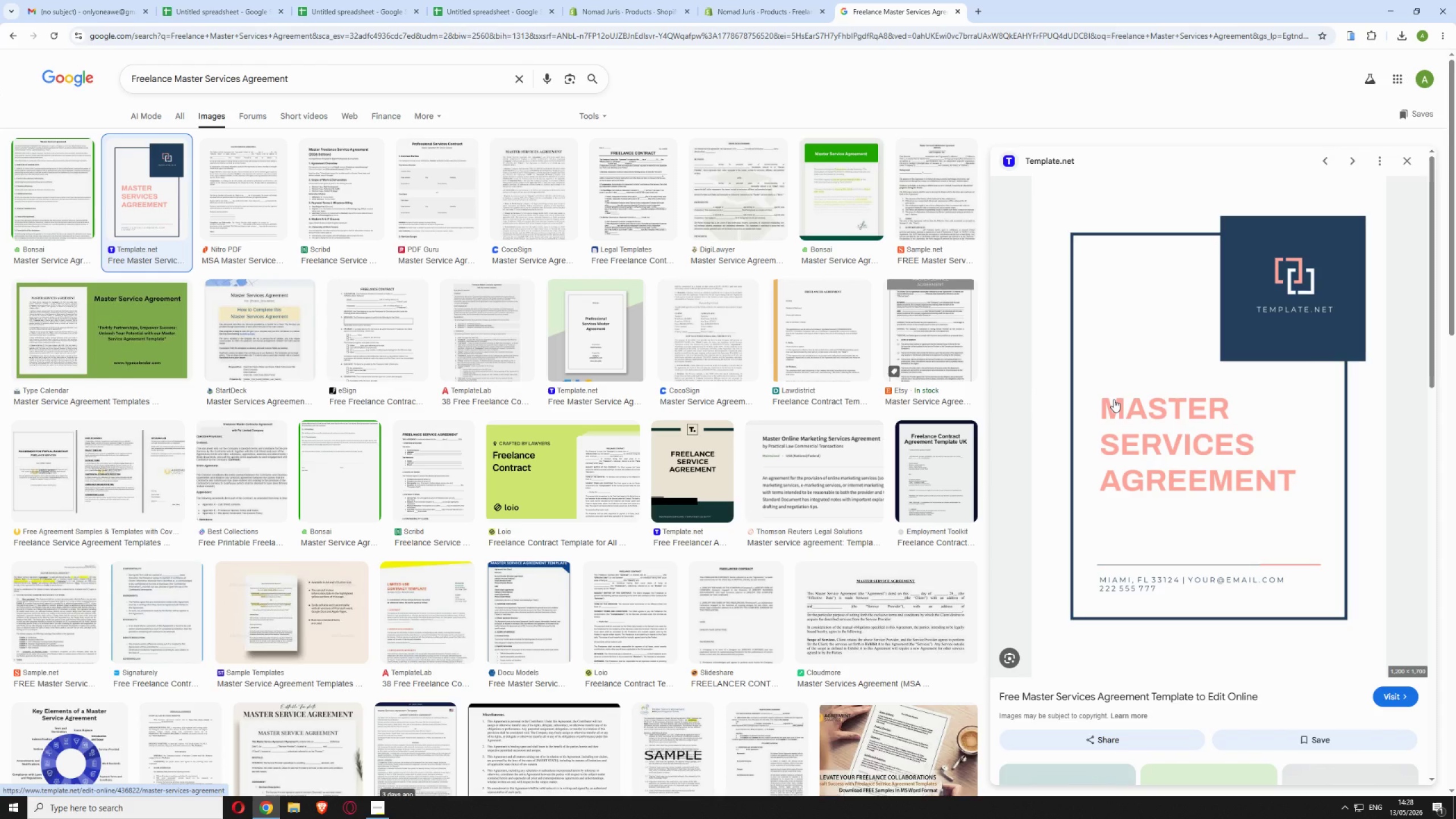 
right_click([1155, 421])
 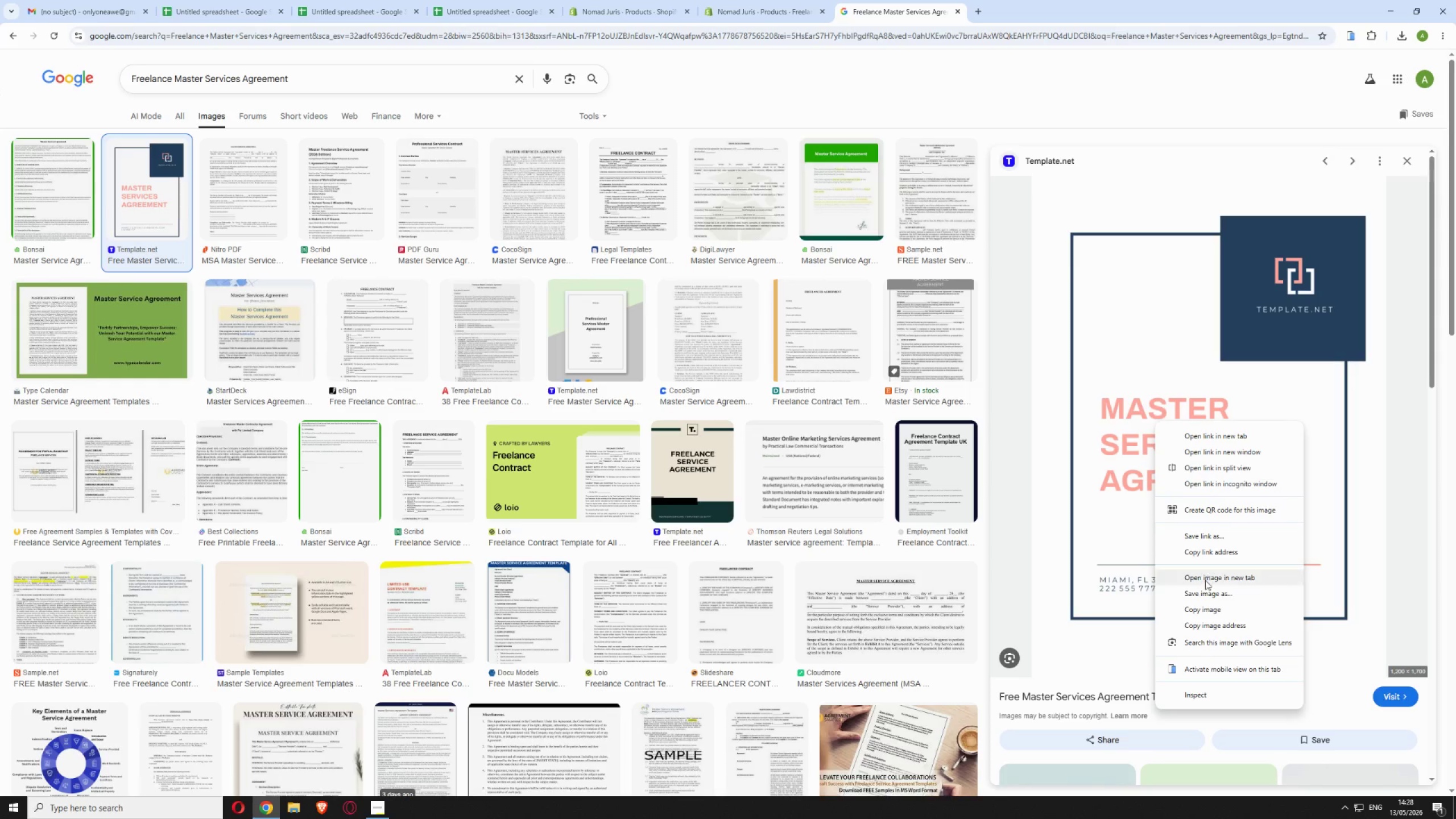 
left_click([1204, 594])
 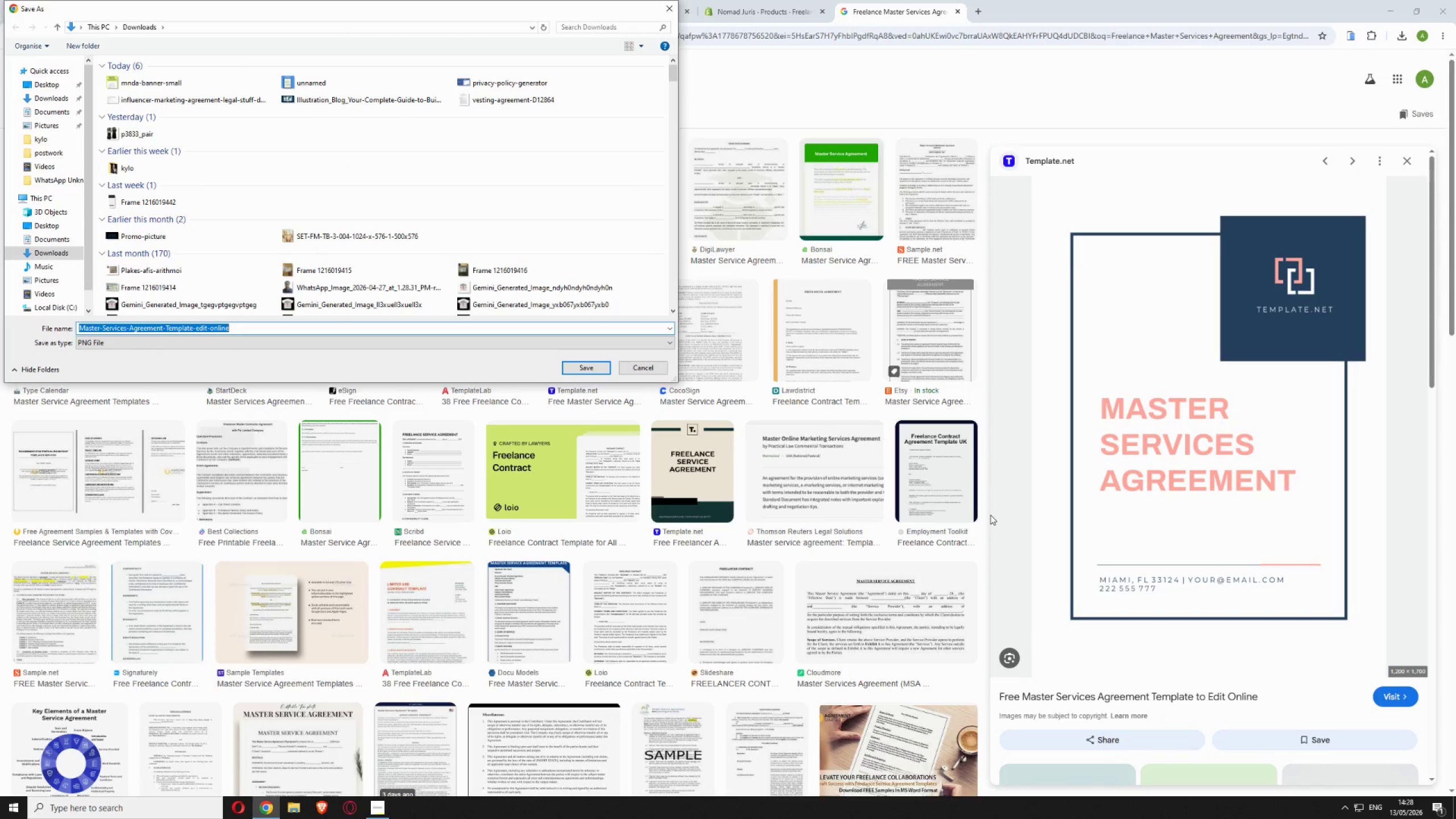 
wait(10.53)
 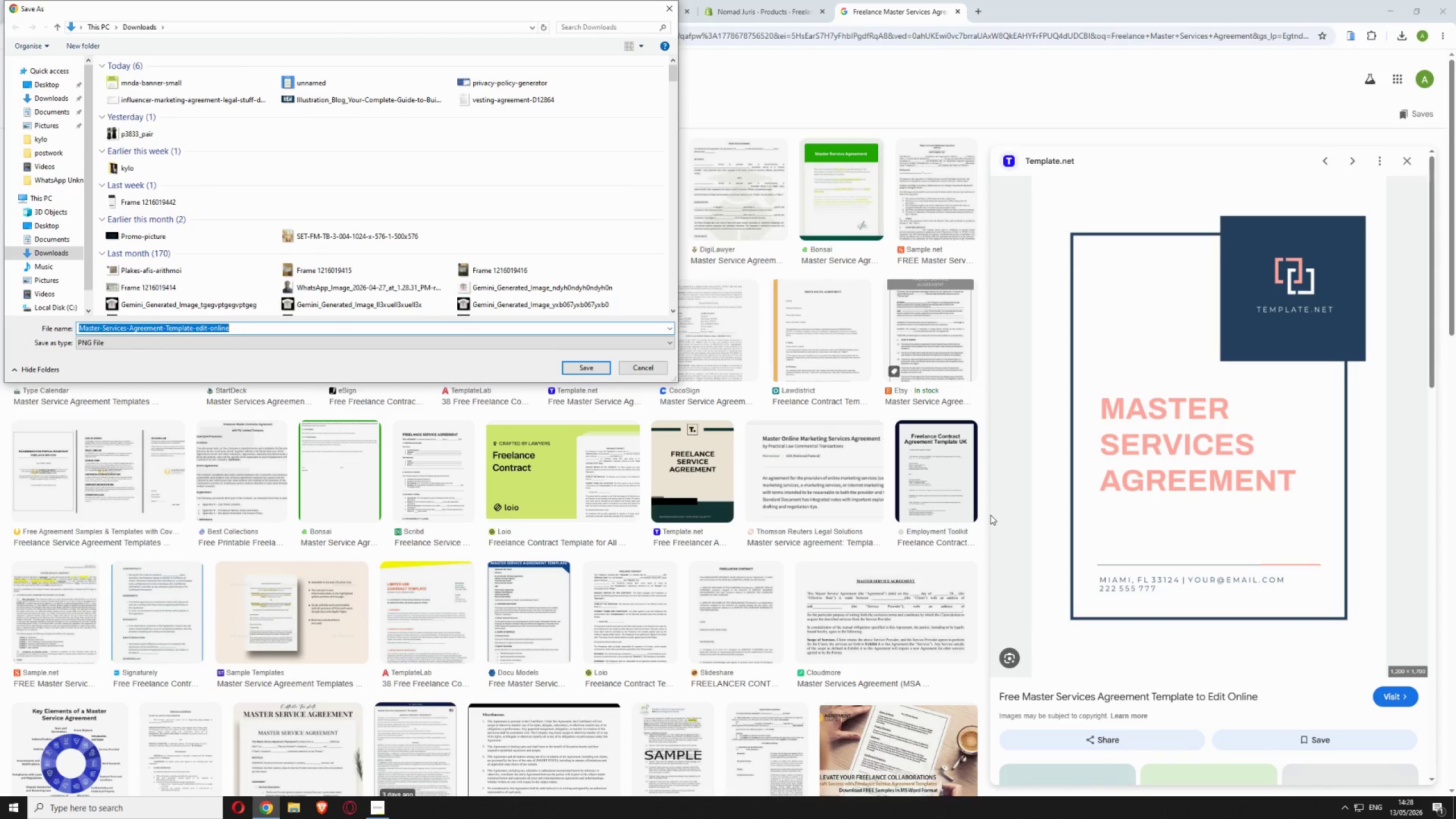 
left_click([585, 366])
 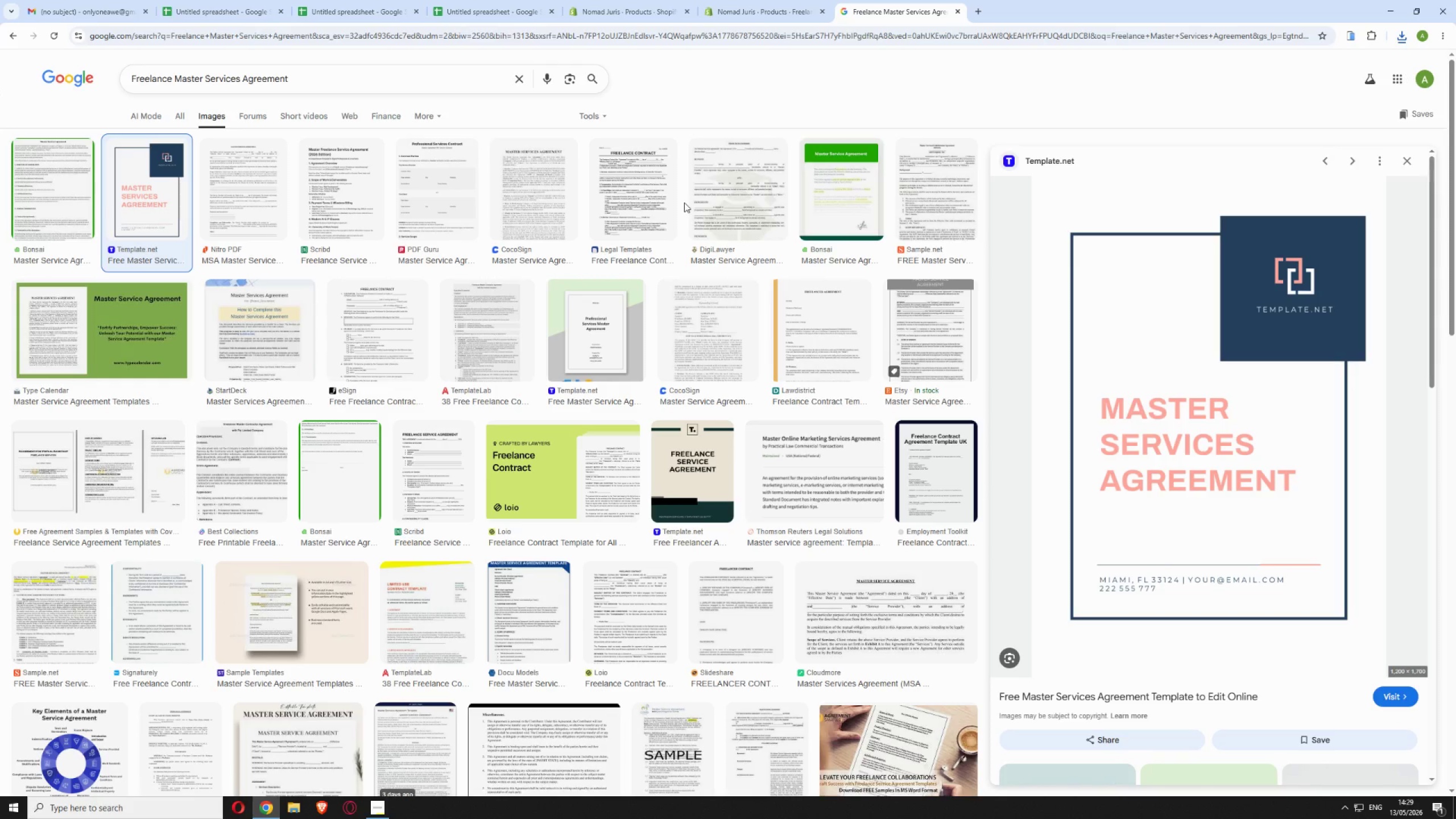 
wait(28.67)
 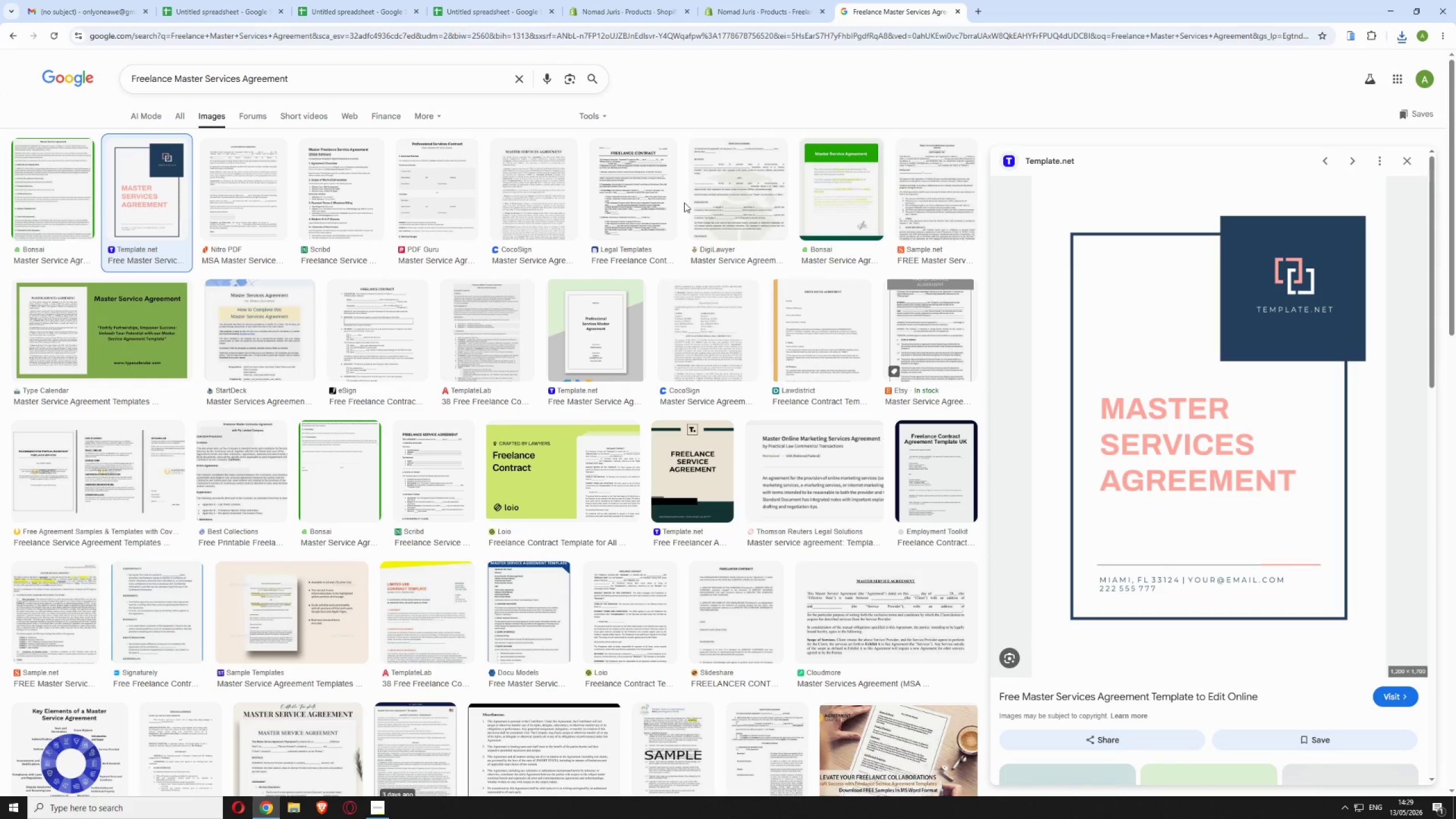 
left_click([764, 2])
 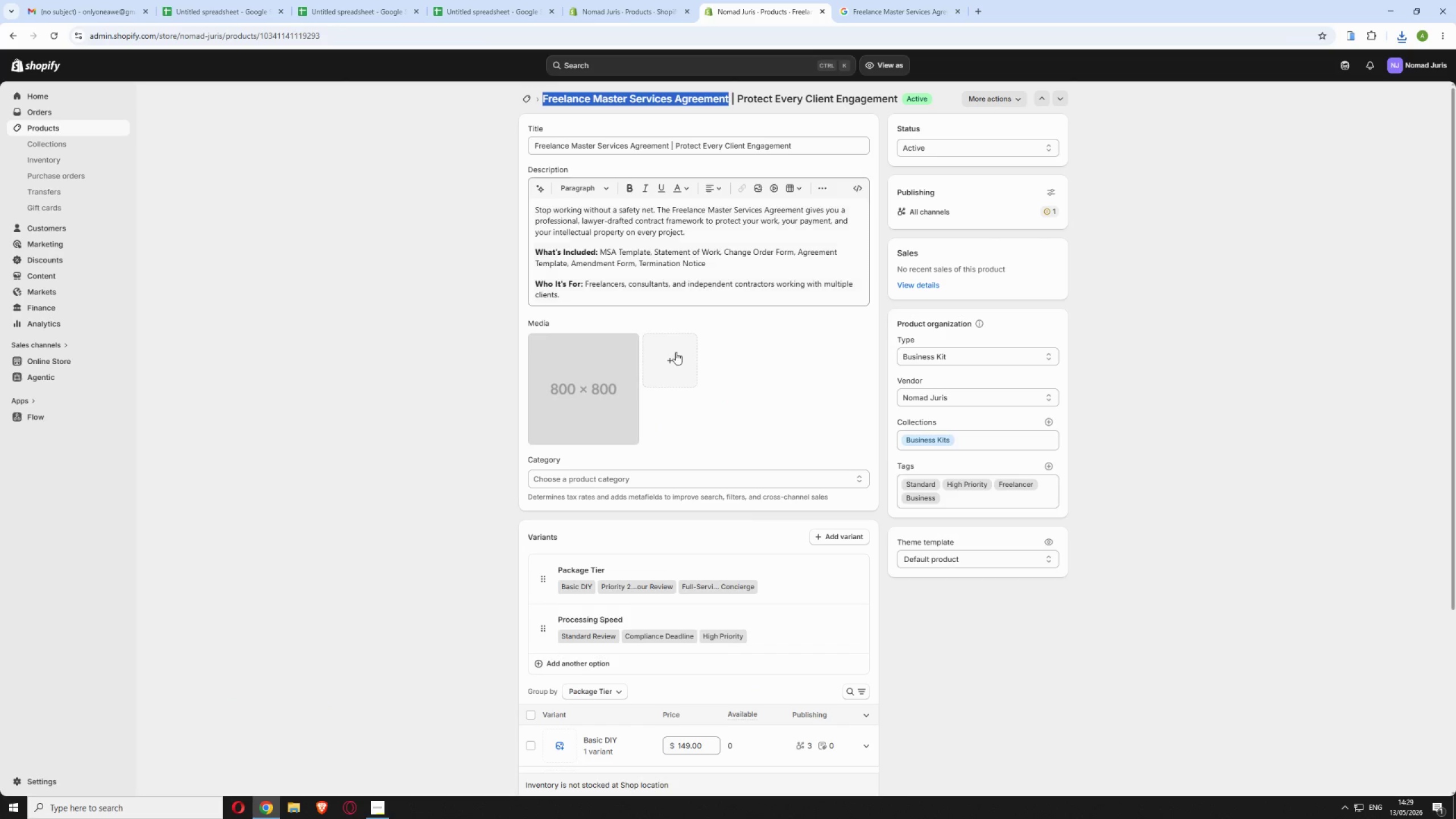 
left_click([678, 365])
 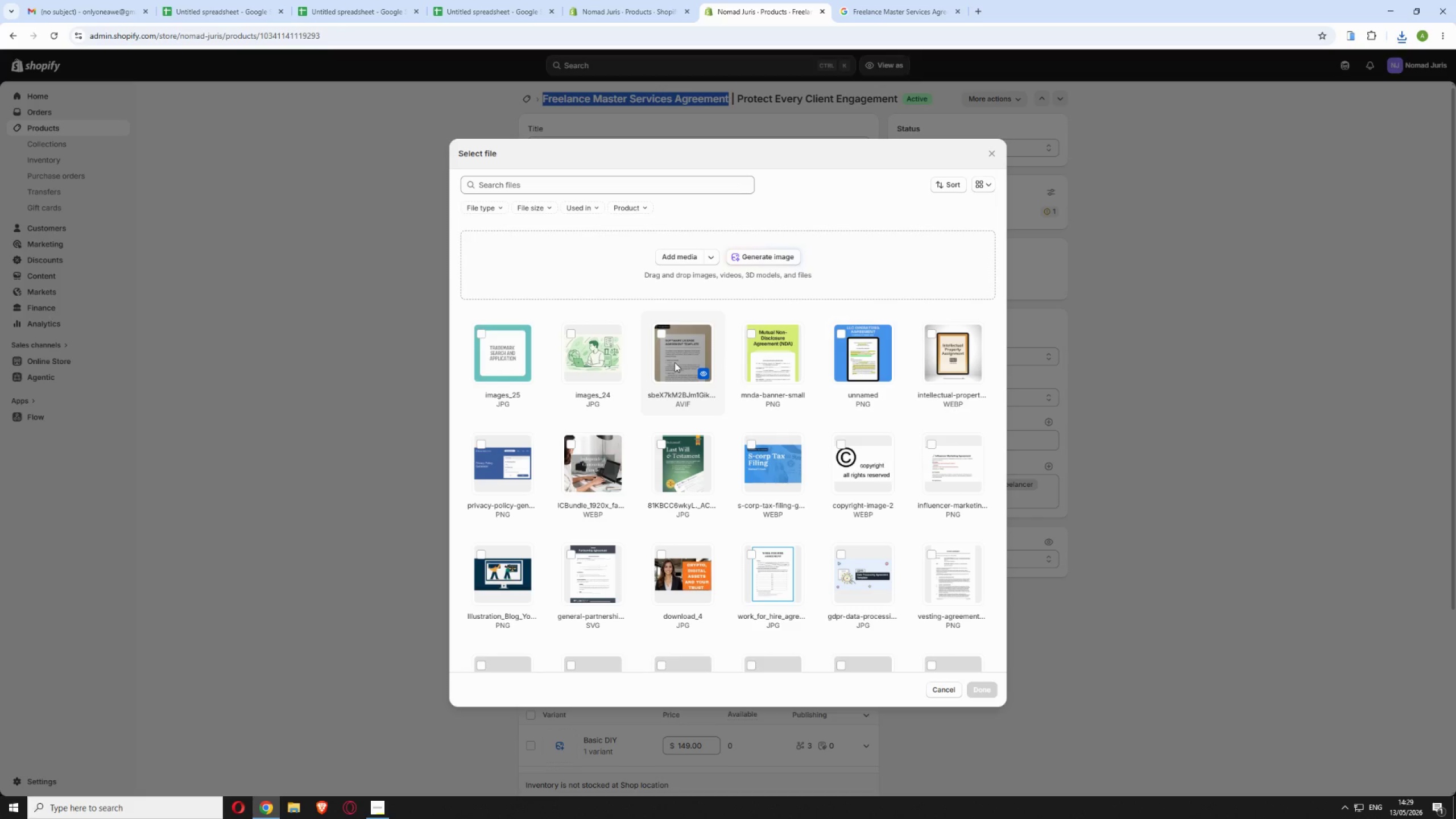 
left_click([681, 254])
 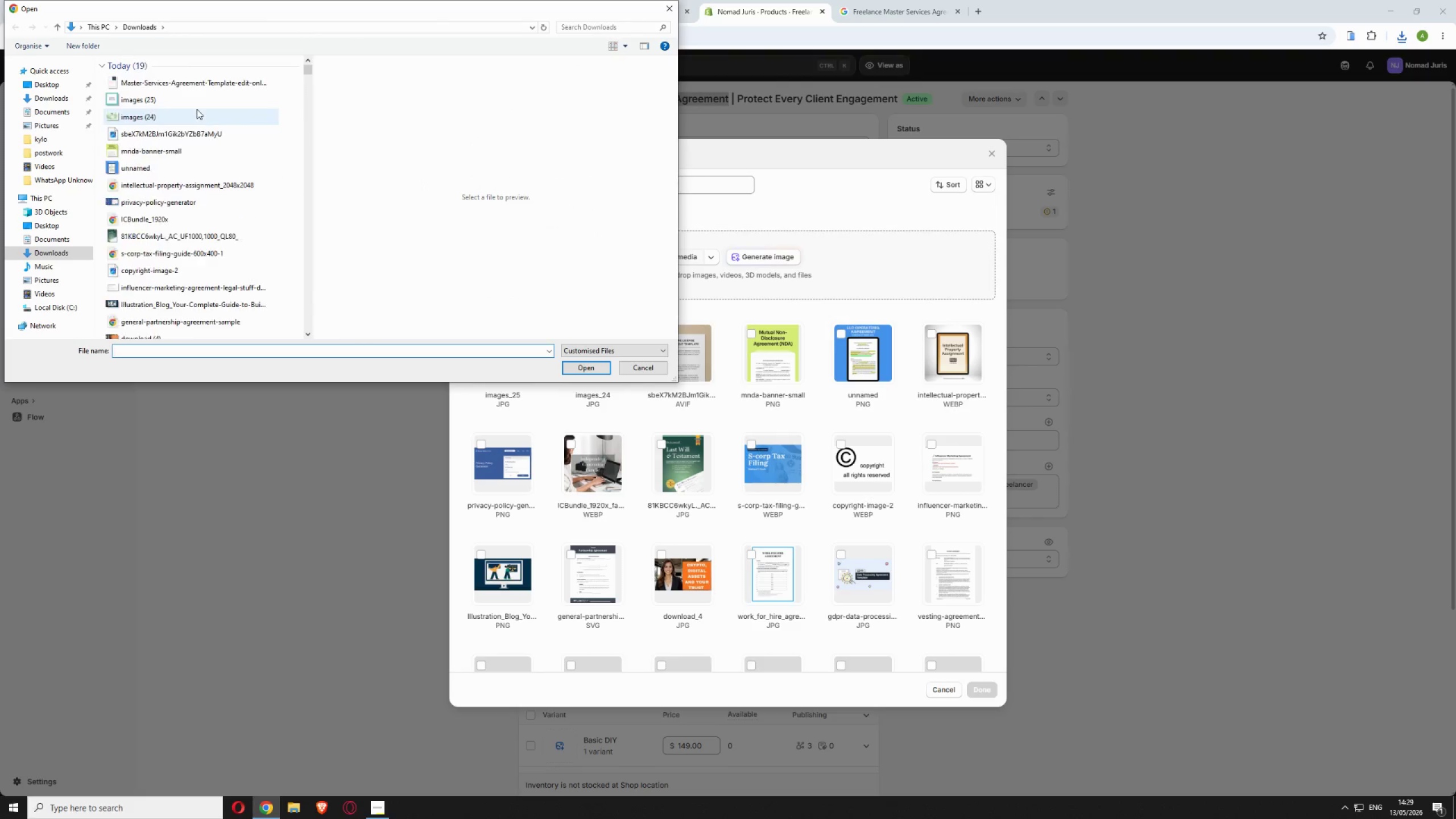 
left_click([168, 85])
 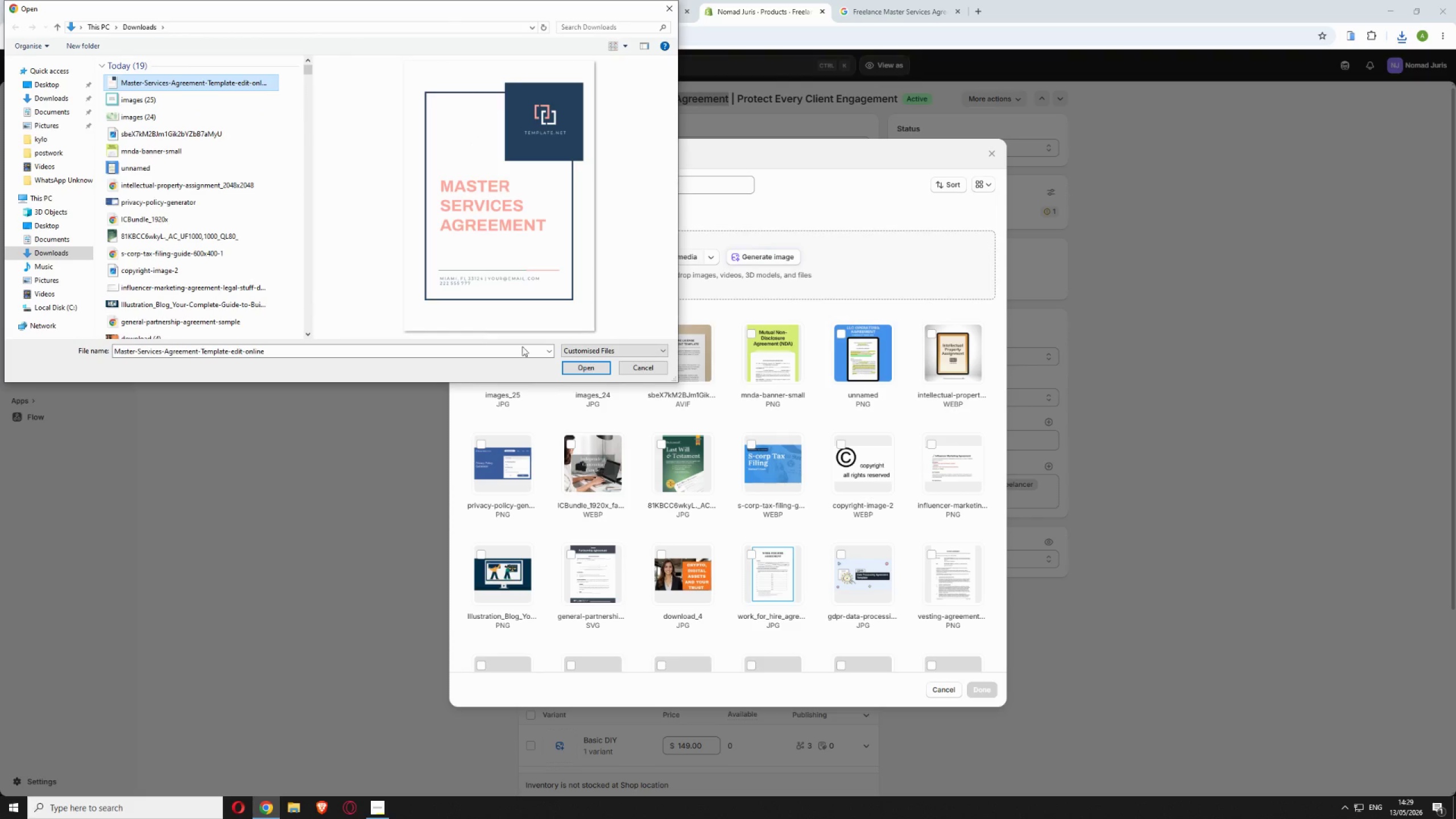 
left_click([578, 365])
 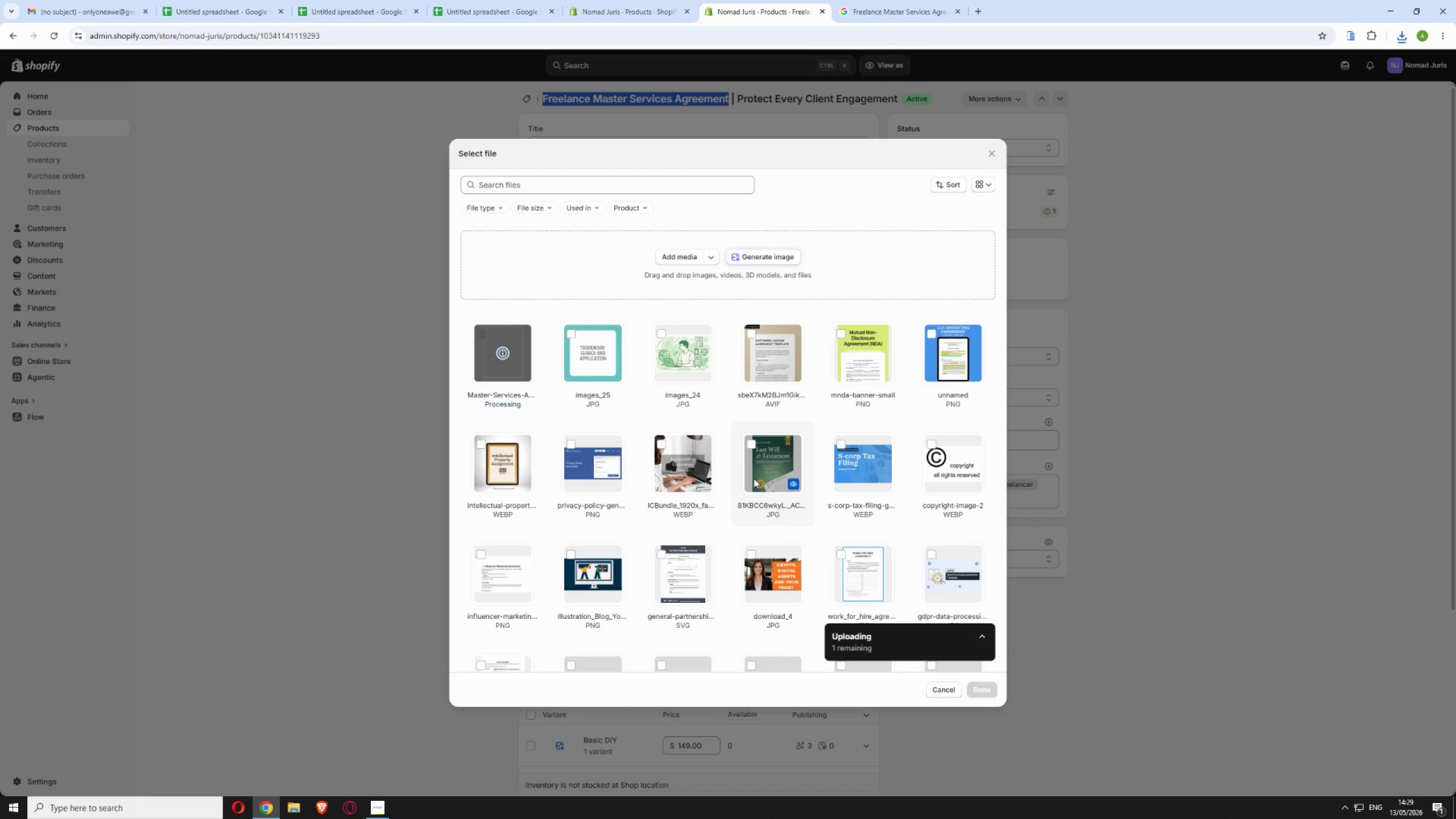 
wait(5.05)
 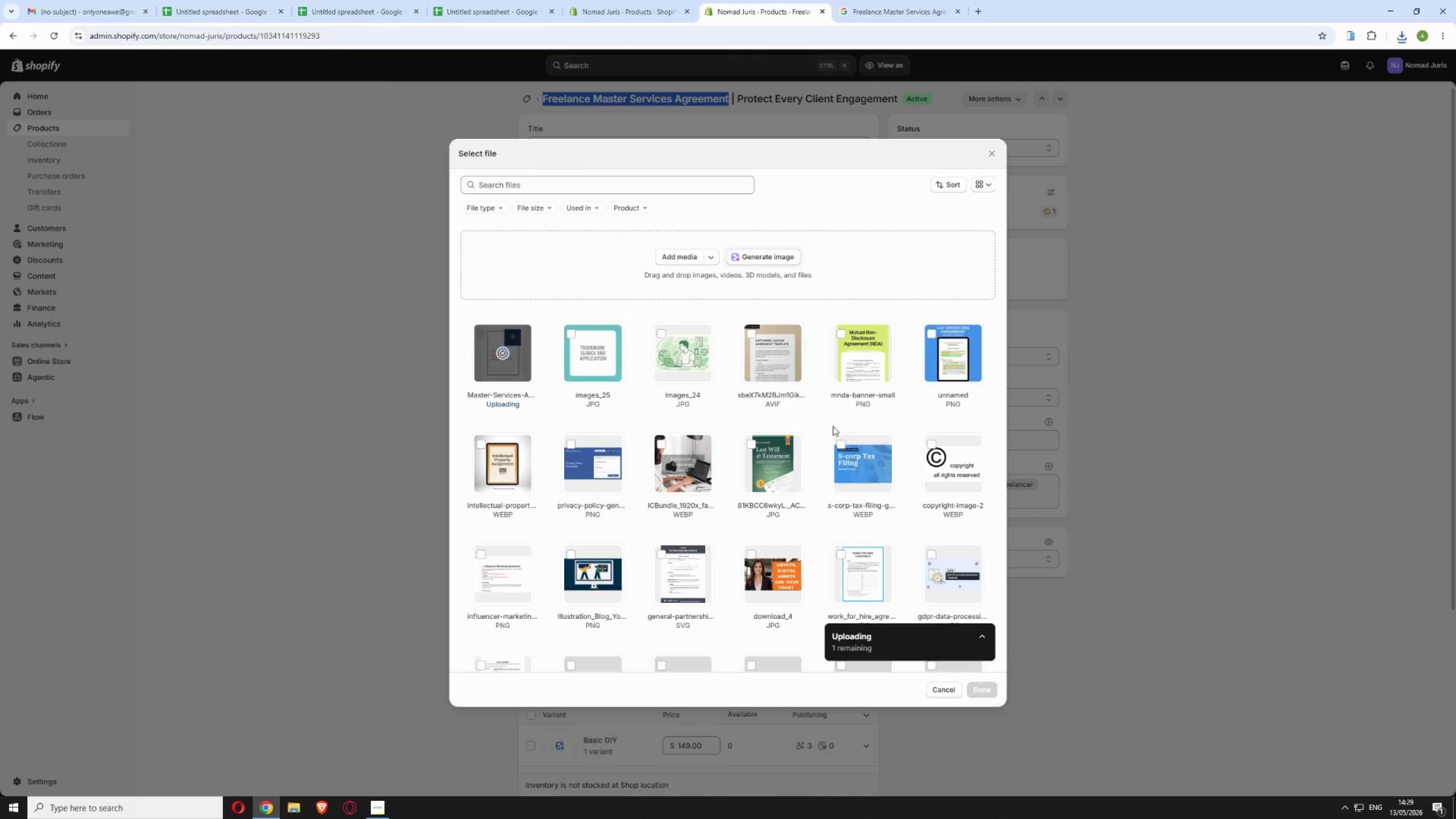 
scroll: coordinate [742, 473], scroll_direction: down, amount: 7.0
 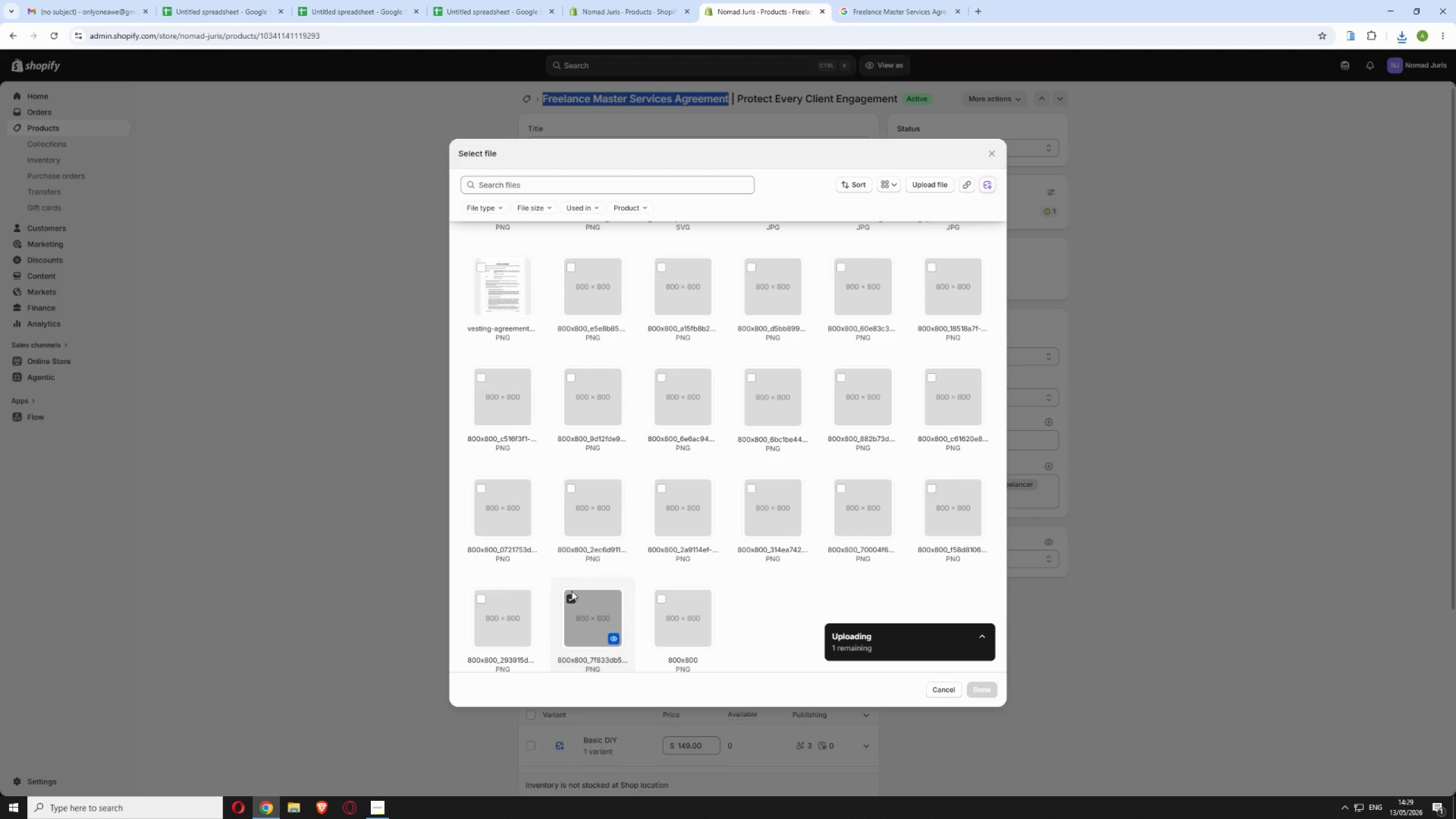 
left_click([573, 597])
 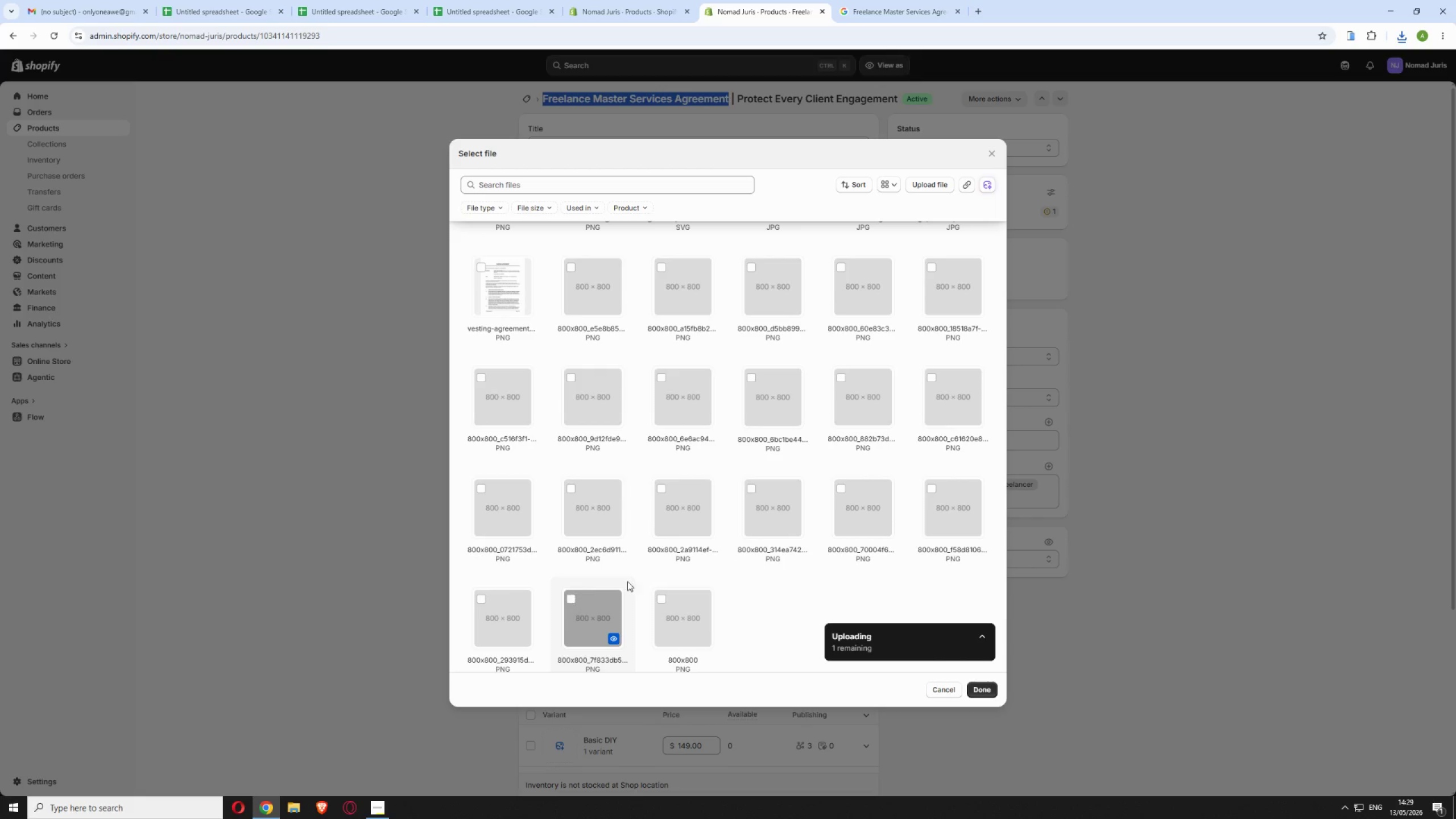 
scroll: coordinate [652, 562], scroll_direction: up, amount: 9.0
 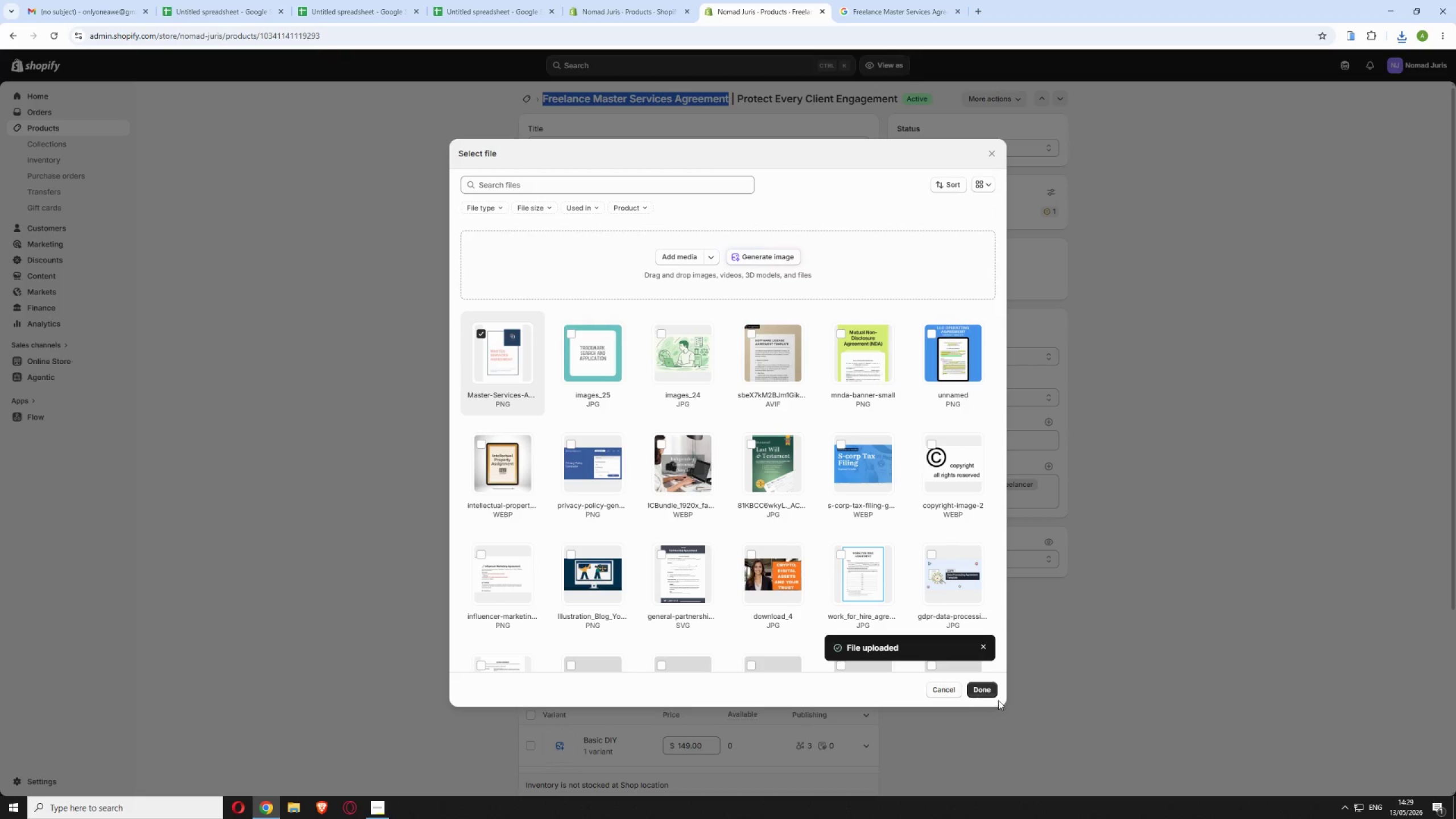 
left_click([990, 693])
 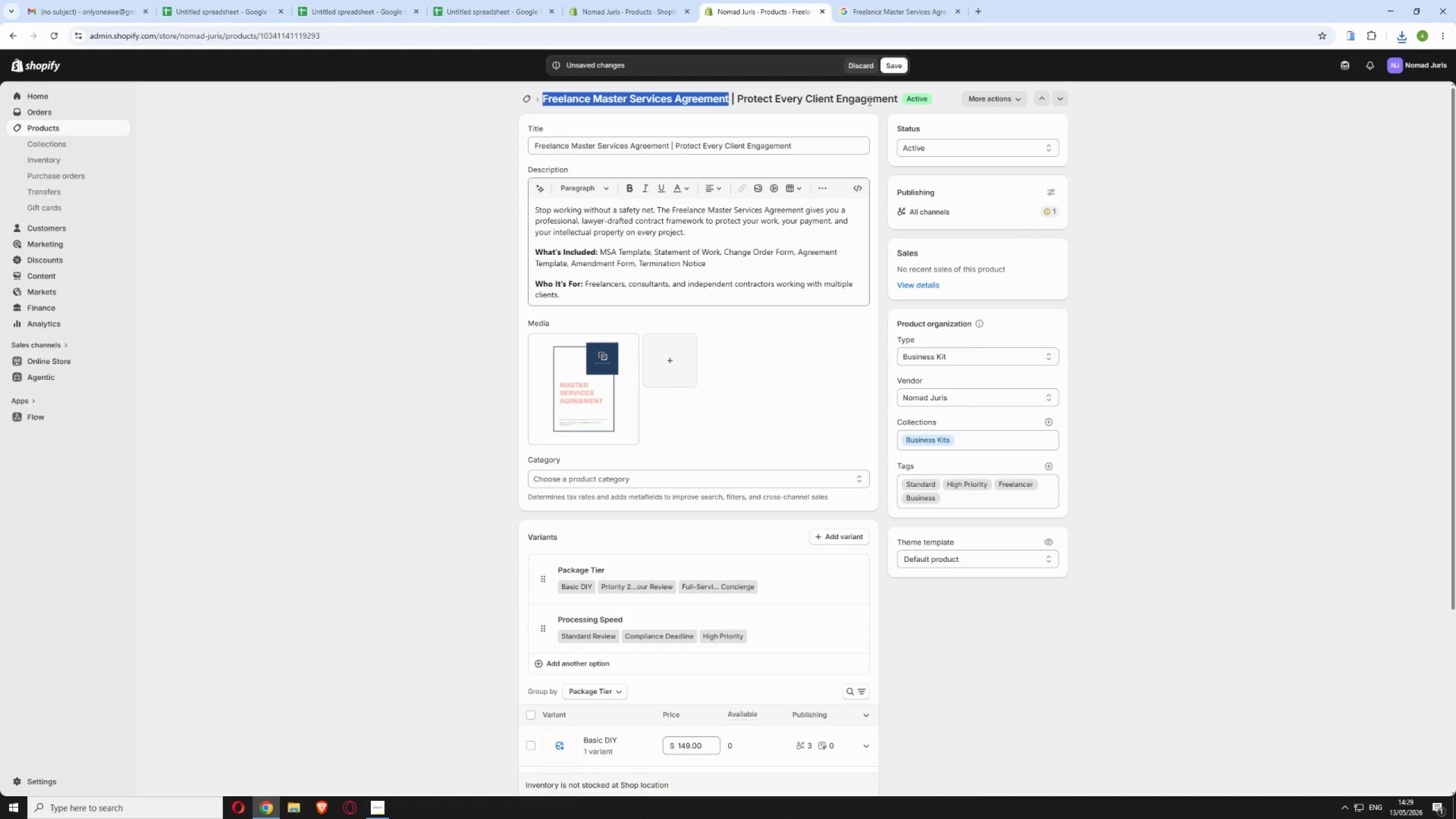 
left_click([885, 61])
 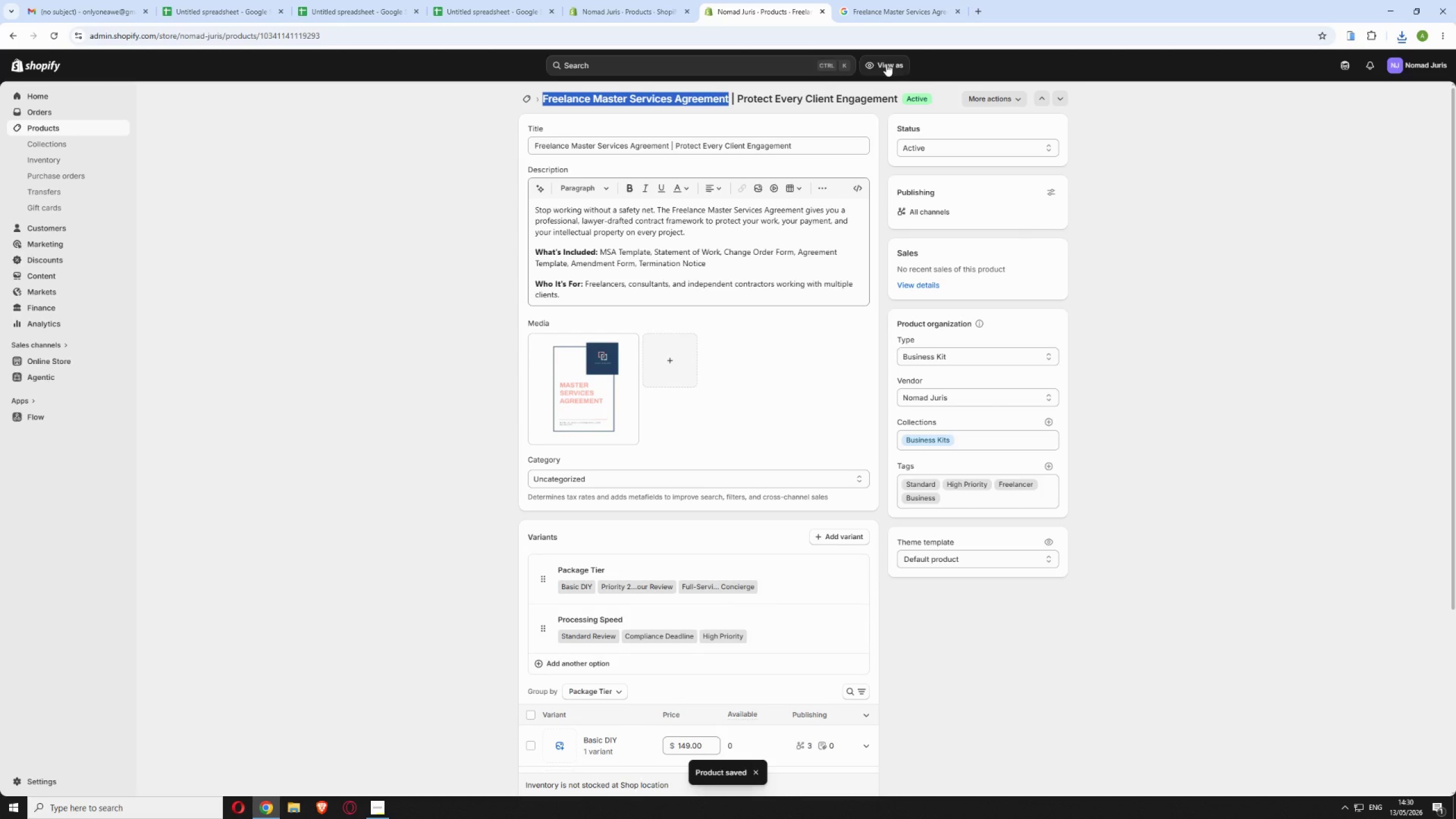 
wait(14.3)
 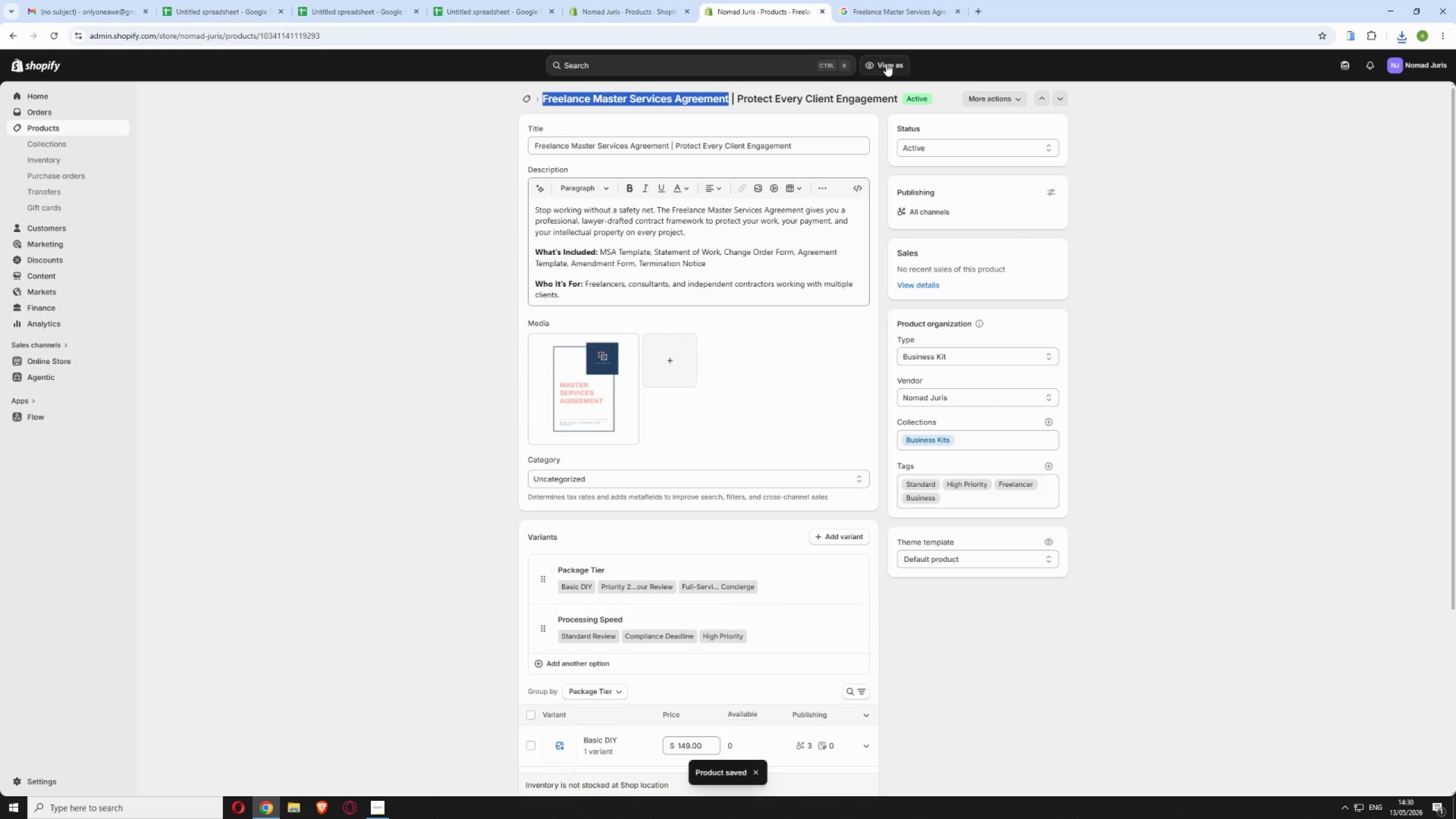 
left_click([526, 96])
 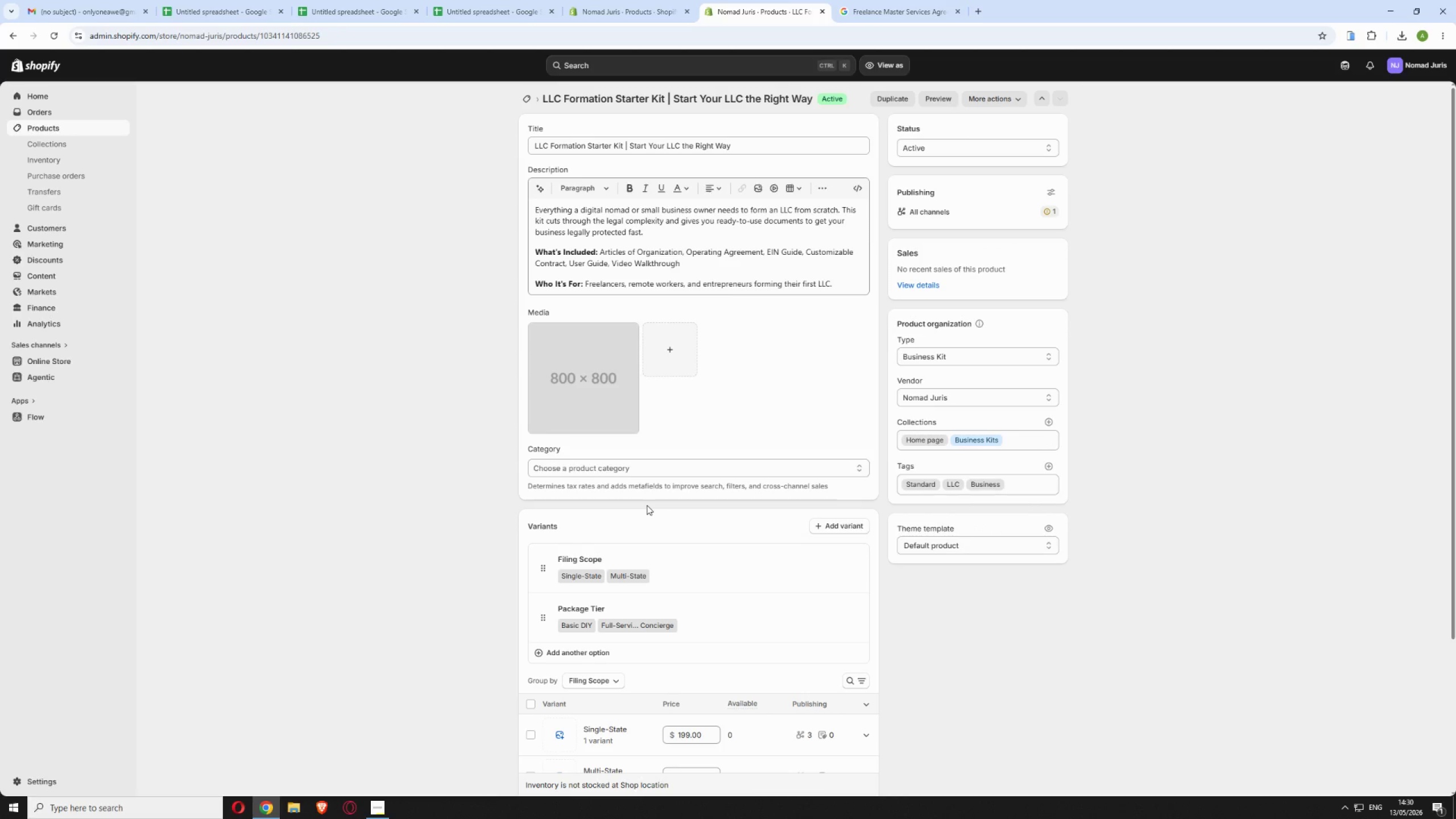 
wait(20.55)
 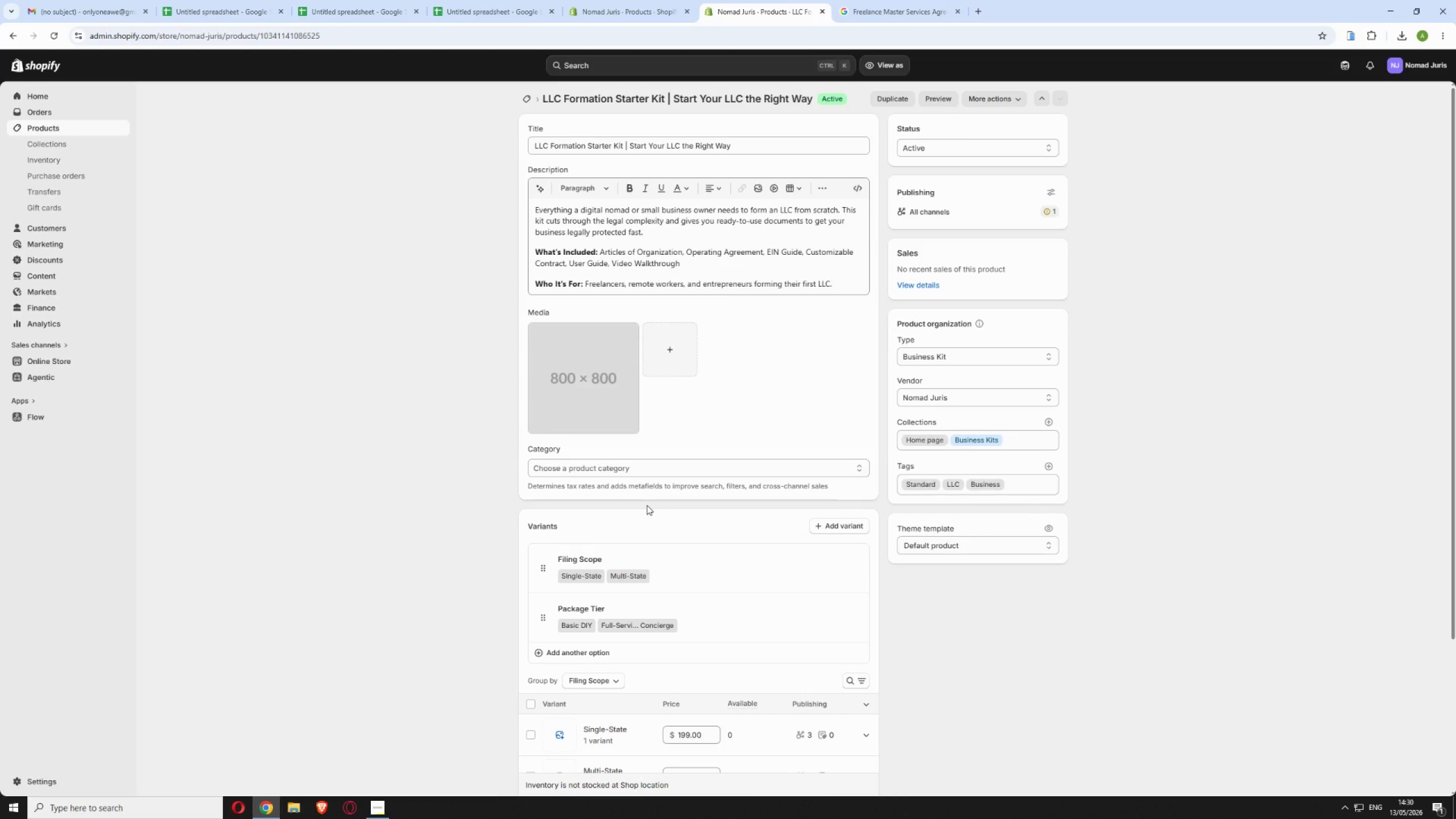 
scroll: coordinate [624, 384], scroll_direction: down, amount: 9.0
 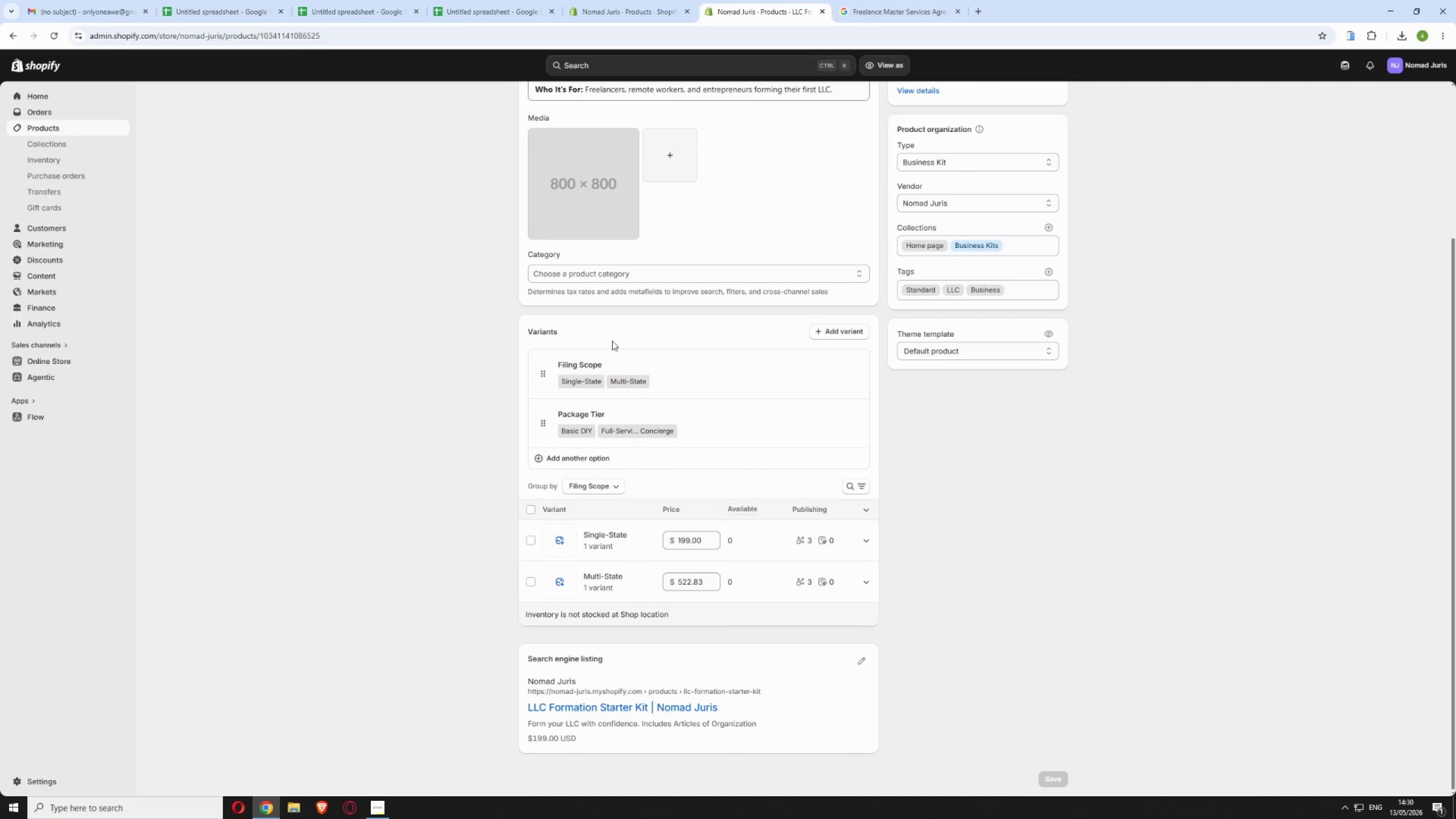 
scroll: coordinate [584, 197], scroll_direction: up, amount: 10.0
 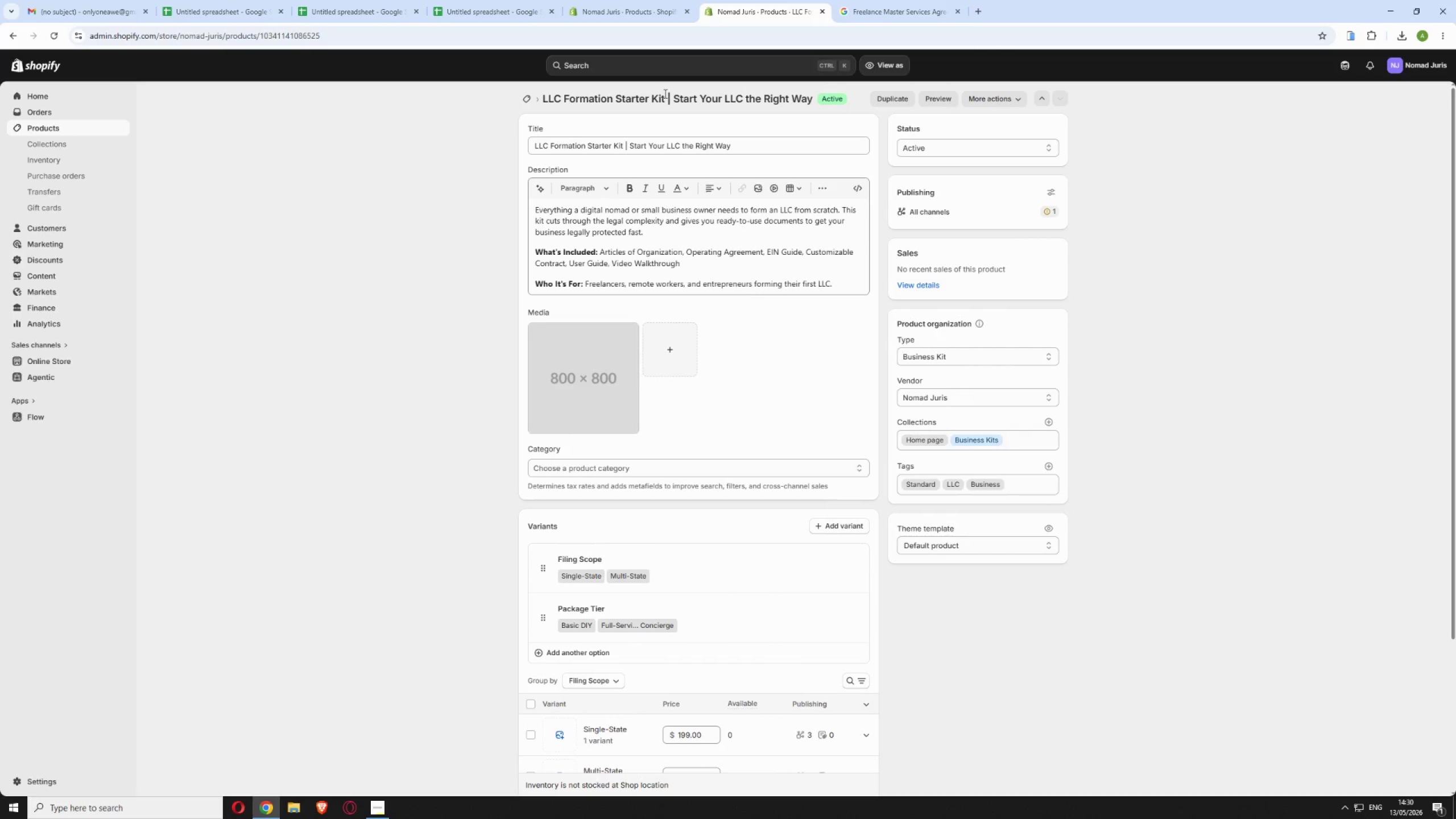 
left_click_drag(start_coordinate=[665, 93], to_coordinate=[539, 92])
 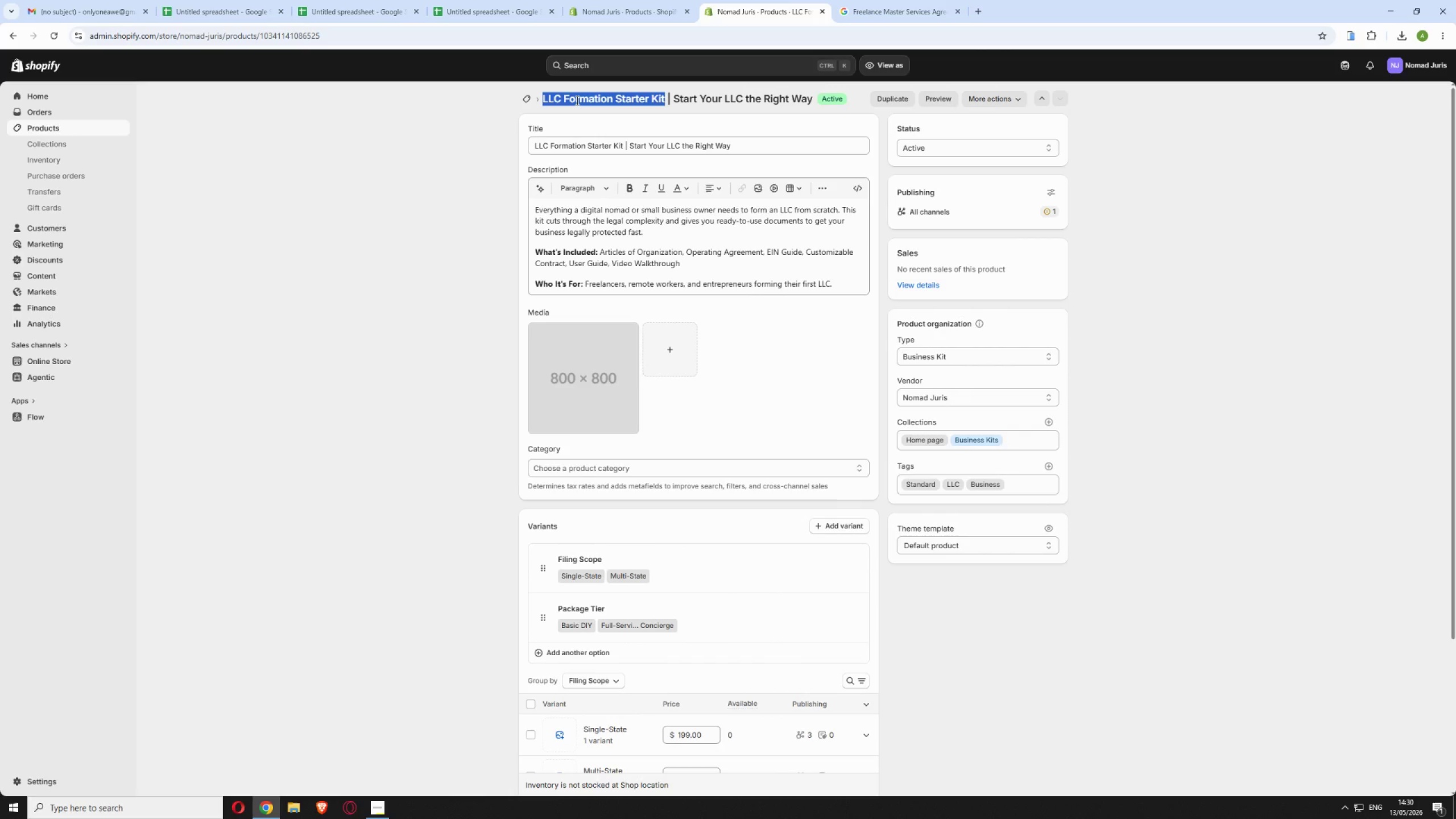 
right_click([576, 100])
 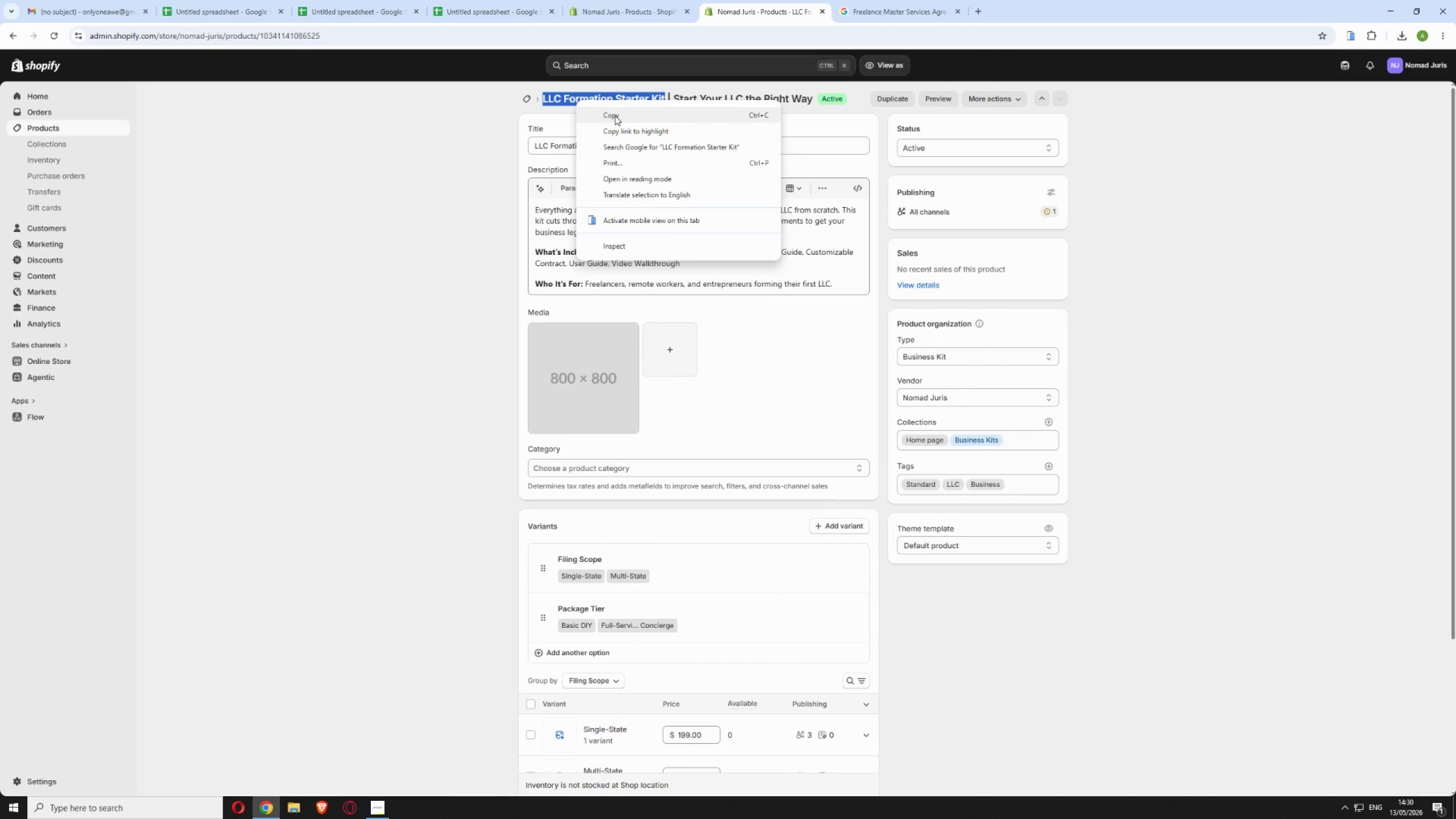 
left_click([917, 1])
 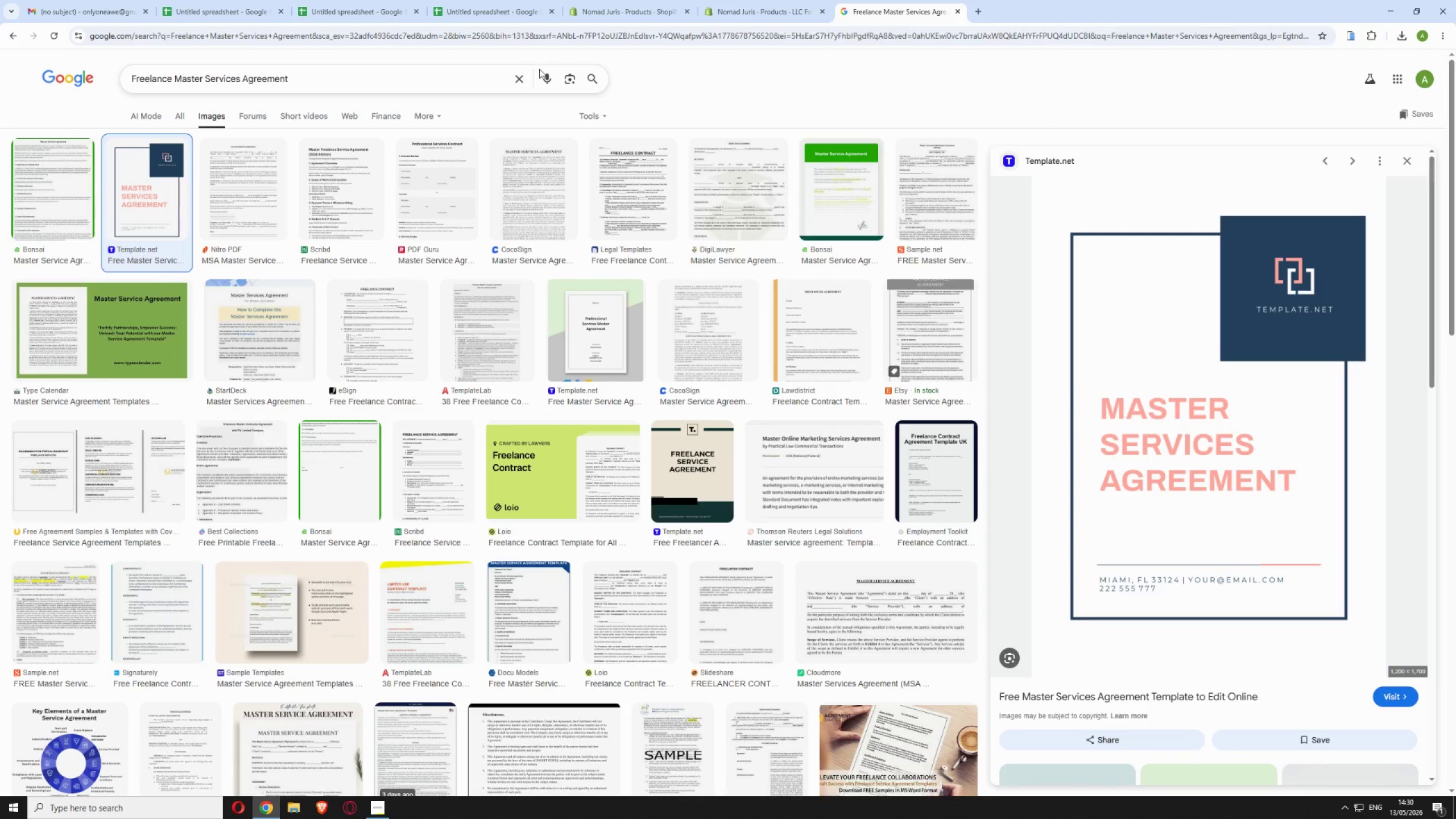 
left_click_drag(start_coordinate=[526, 75], to_coordinate=[522, 76])
 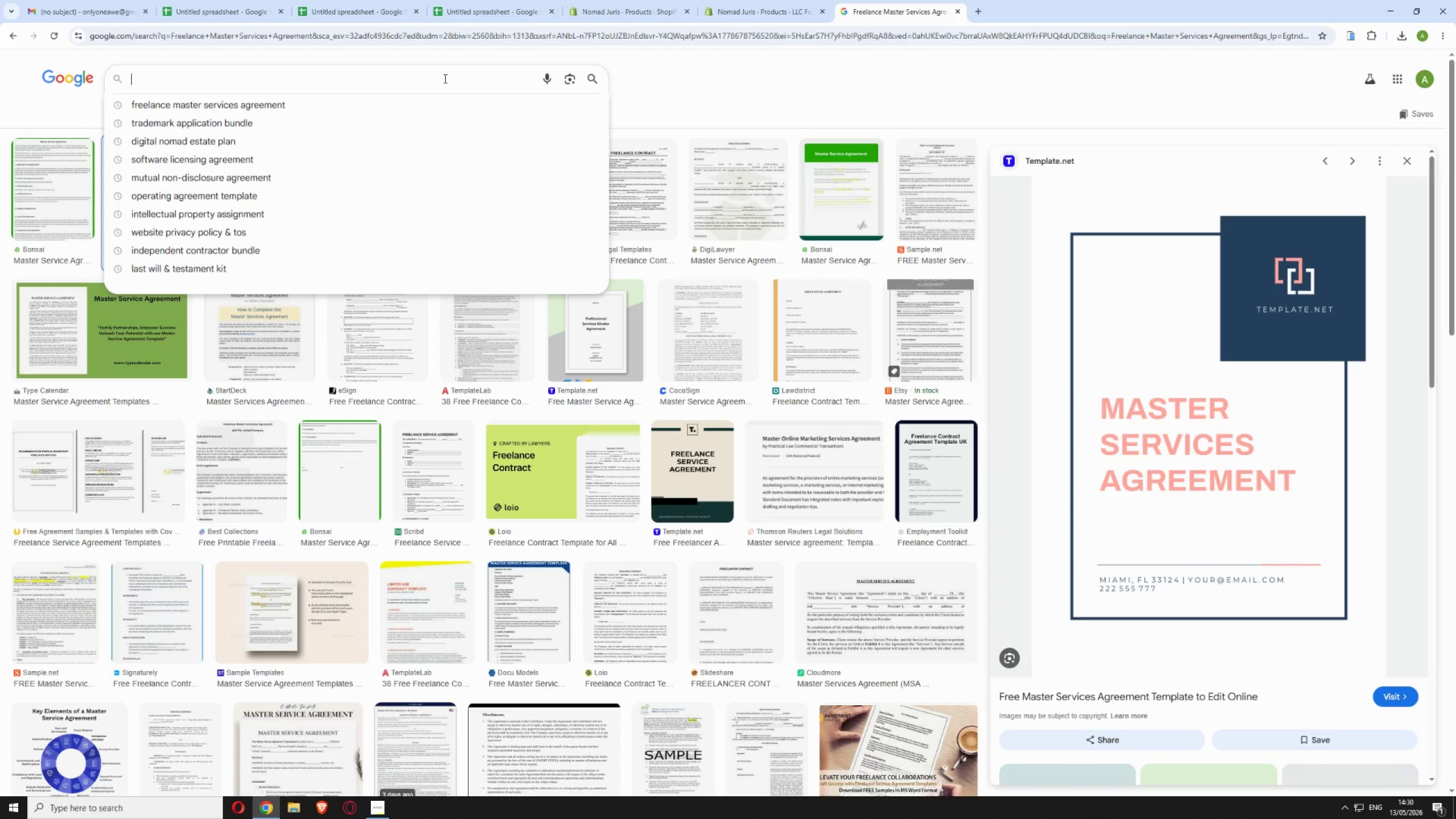 
right_click([444, 78])
 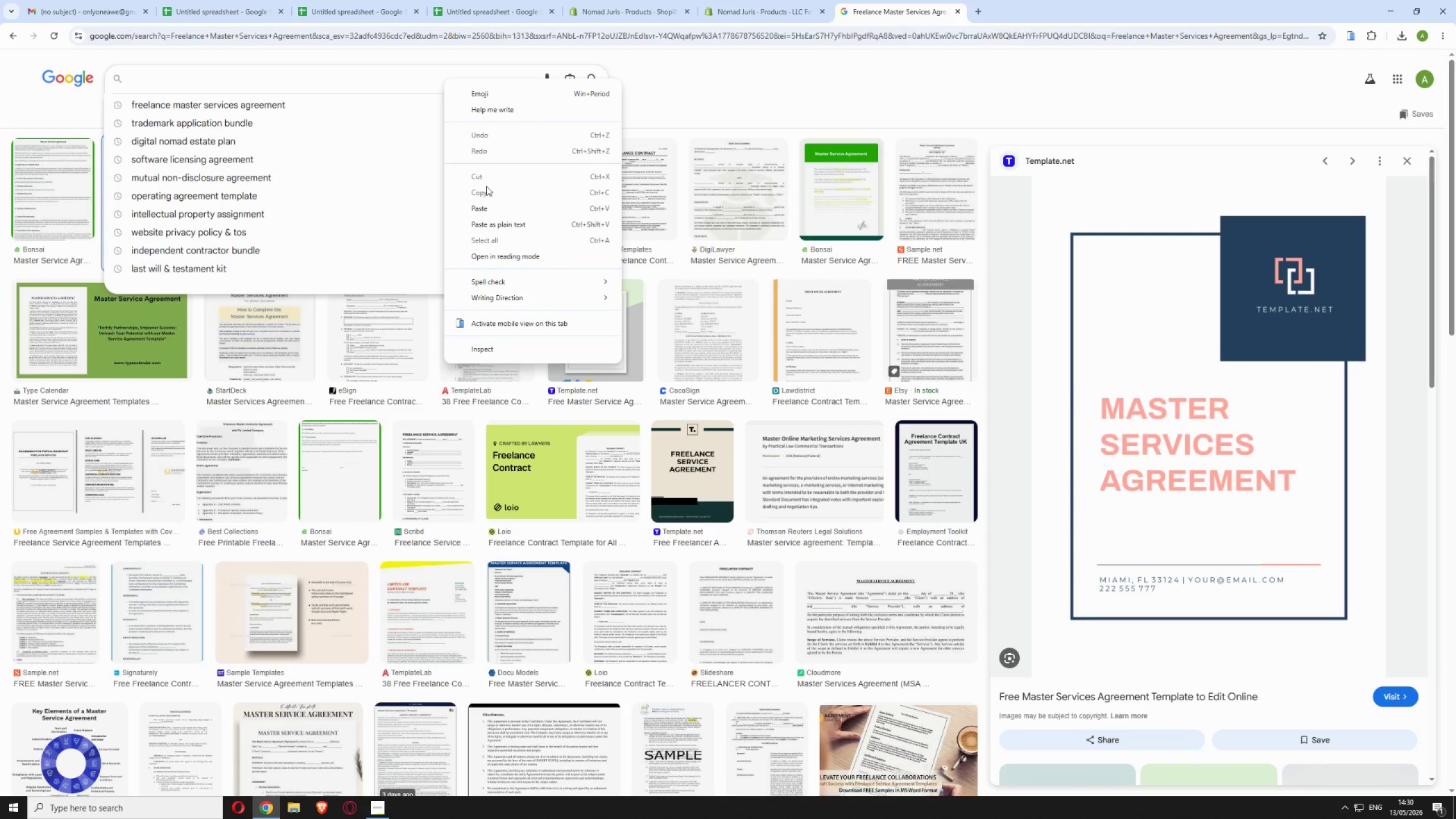 
left_click([490, 206])
 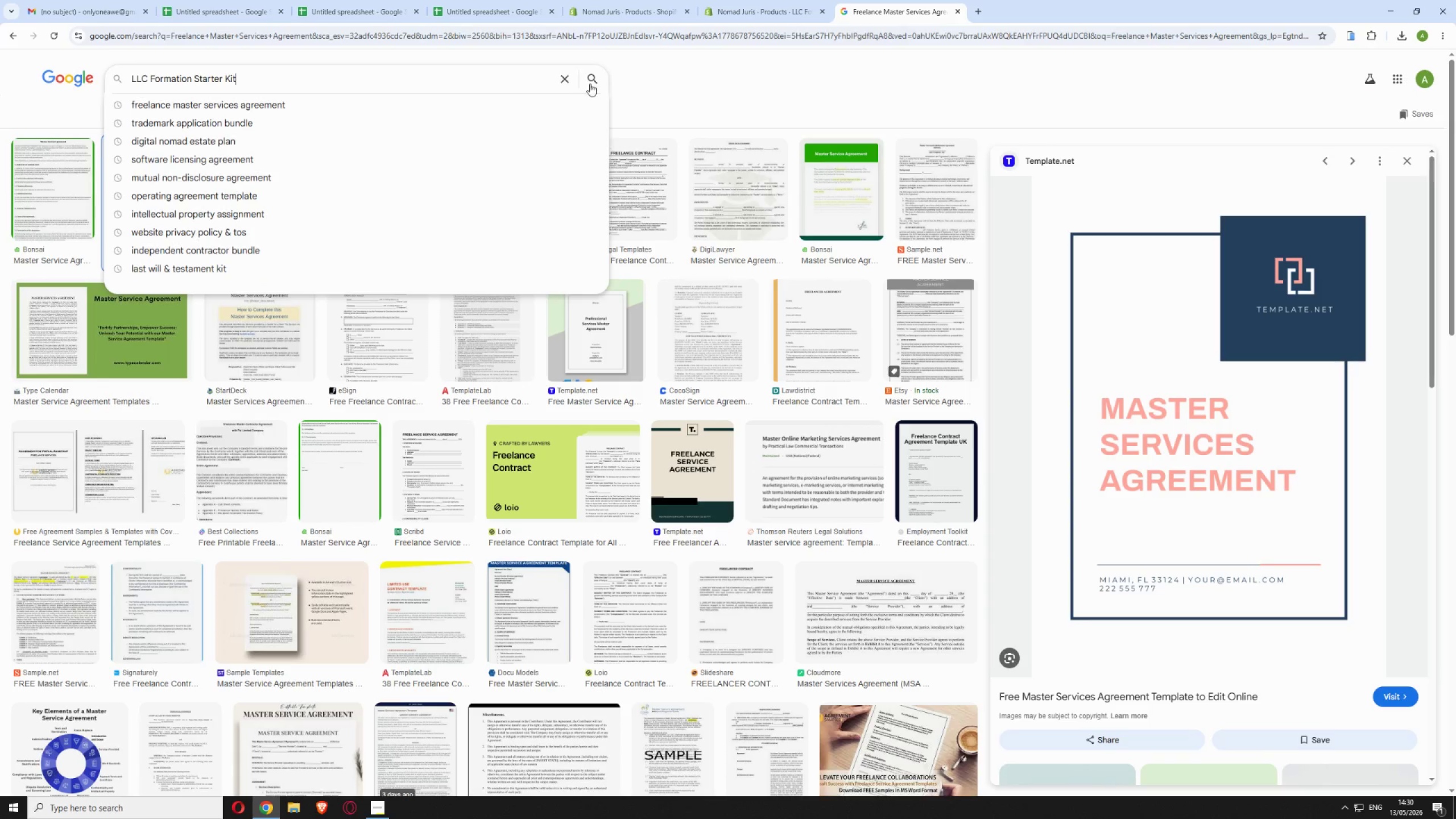 
left_click([594, 81])
 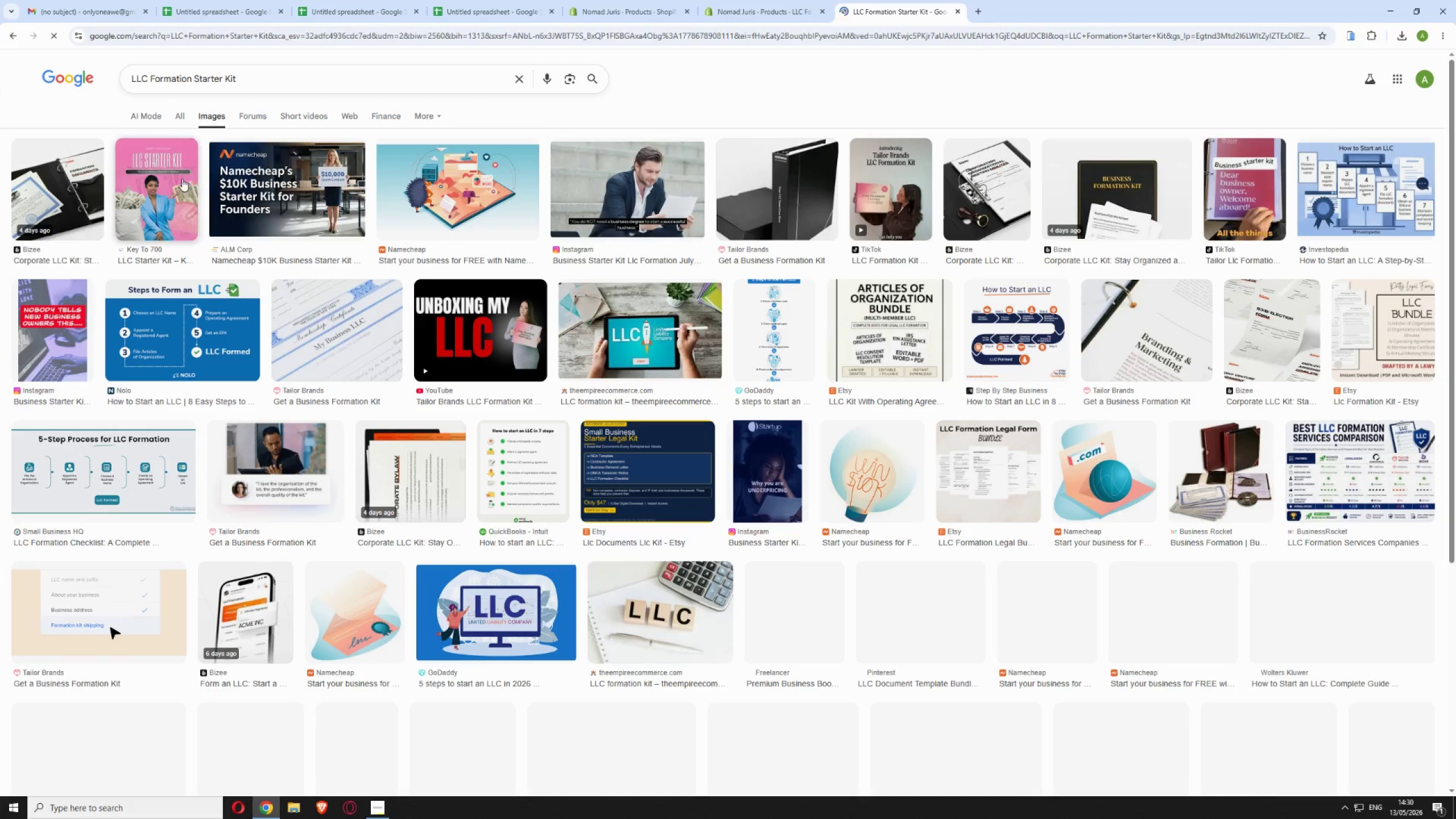 
wait(11.06)
 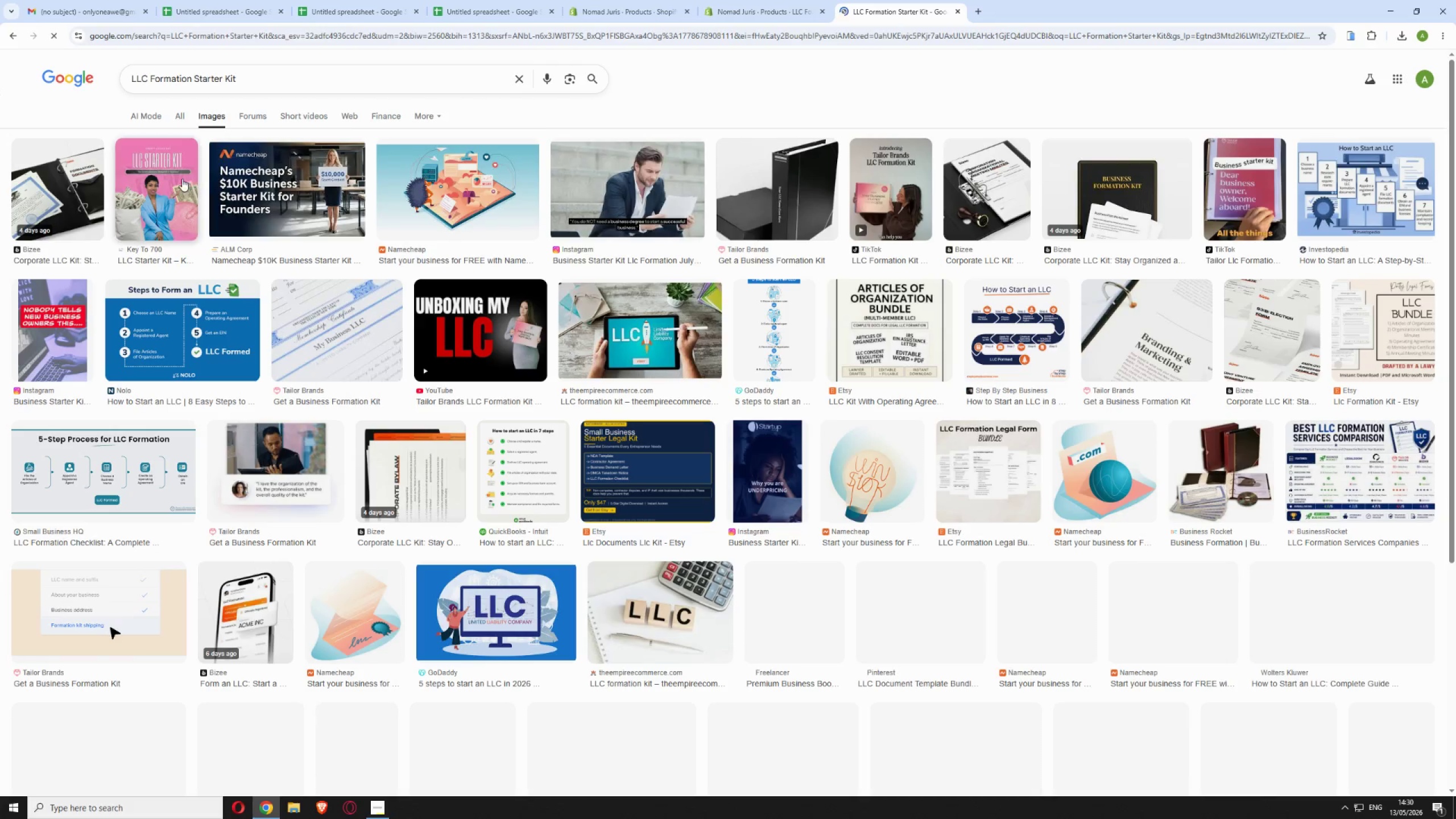 
left_click([166, 182])
 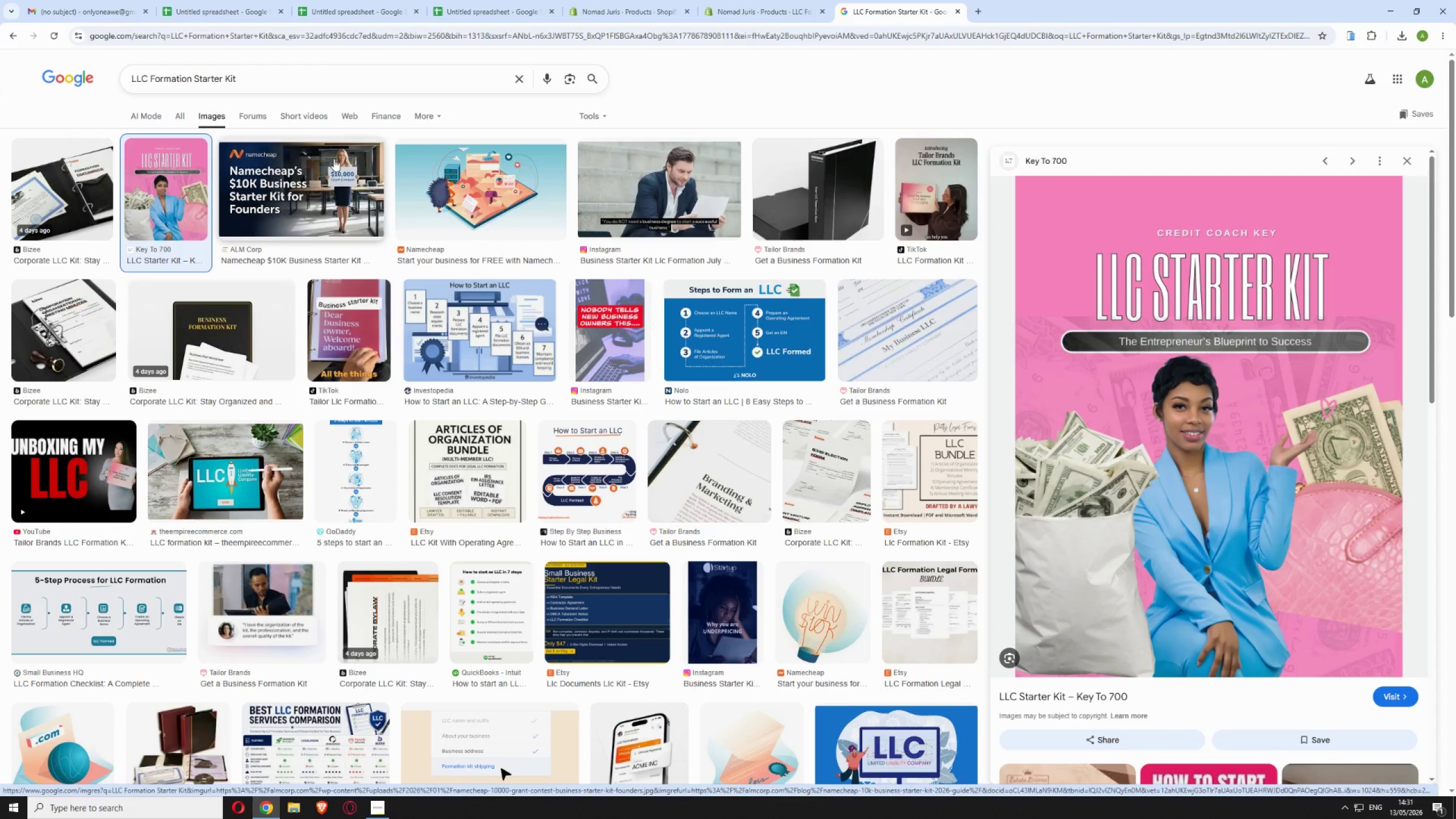 
wait(12.44)
 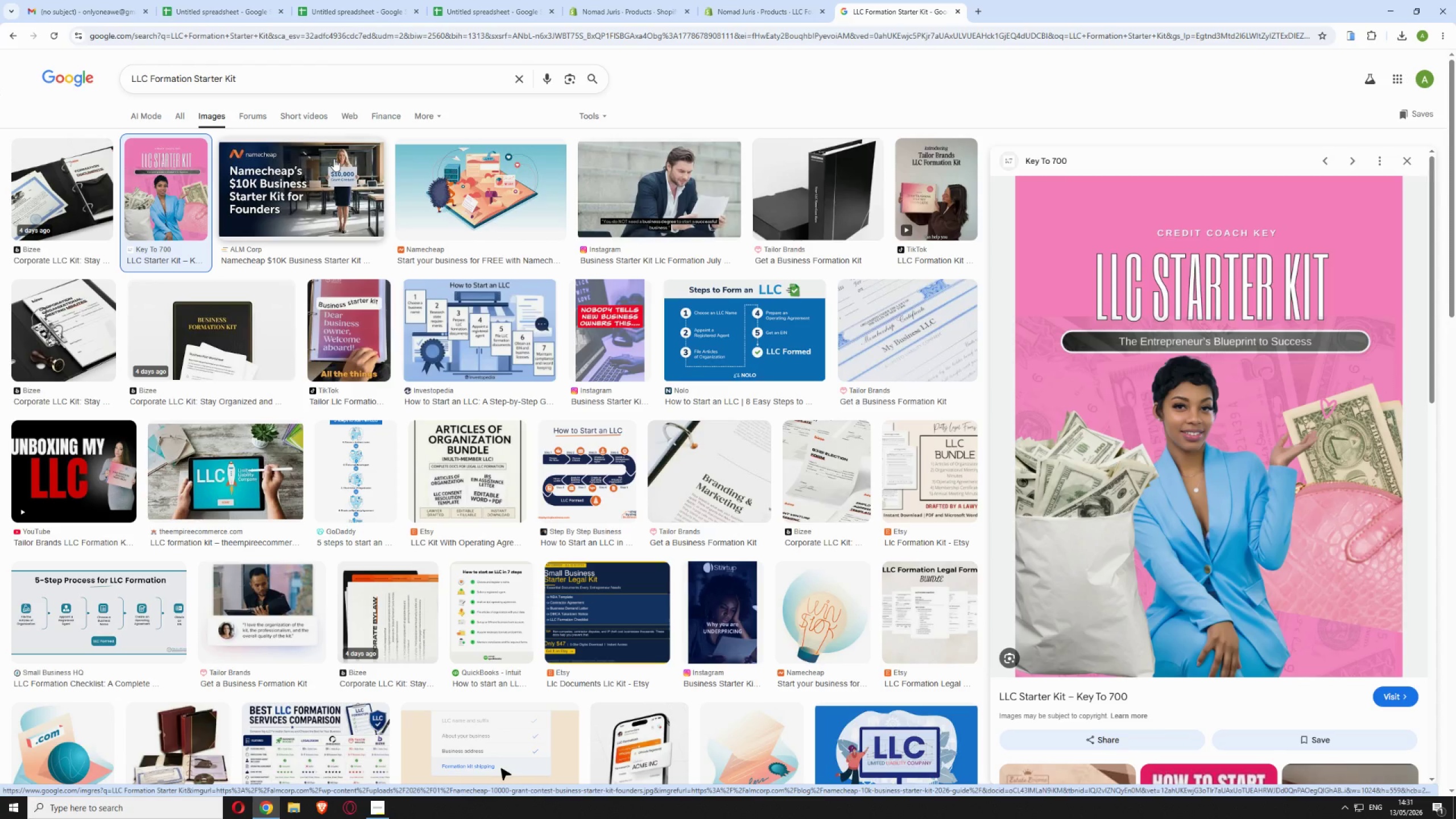 
right_click([1216, 386])
 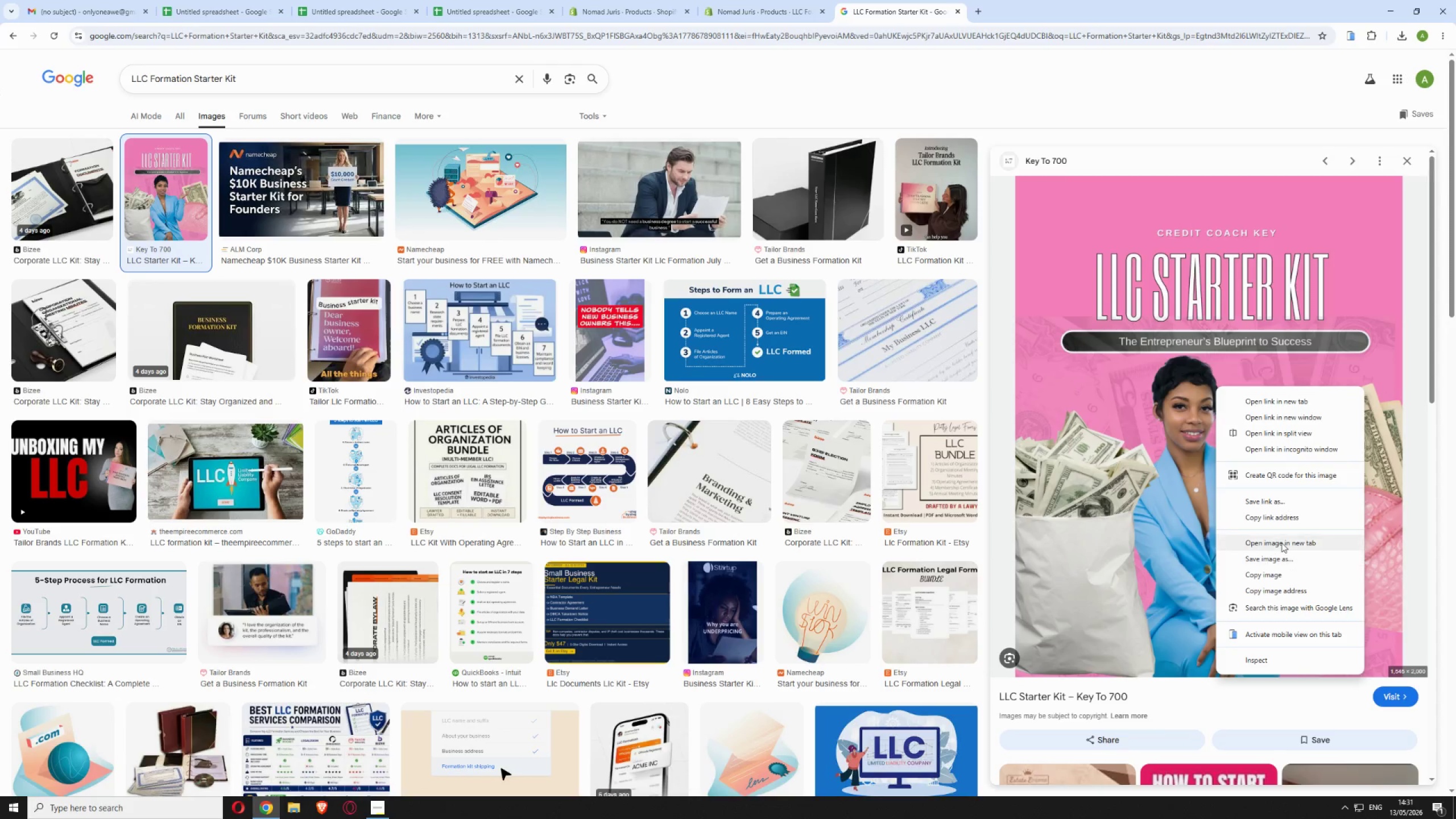 
left_click([1272, 559])
 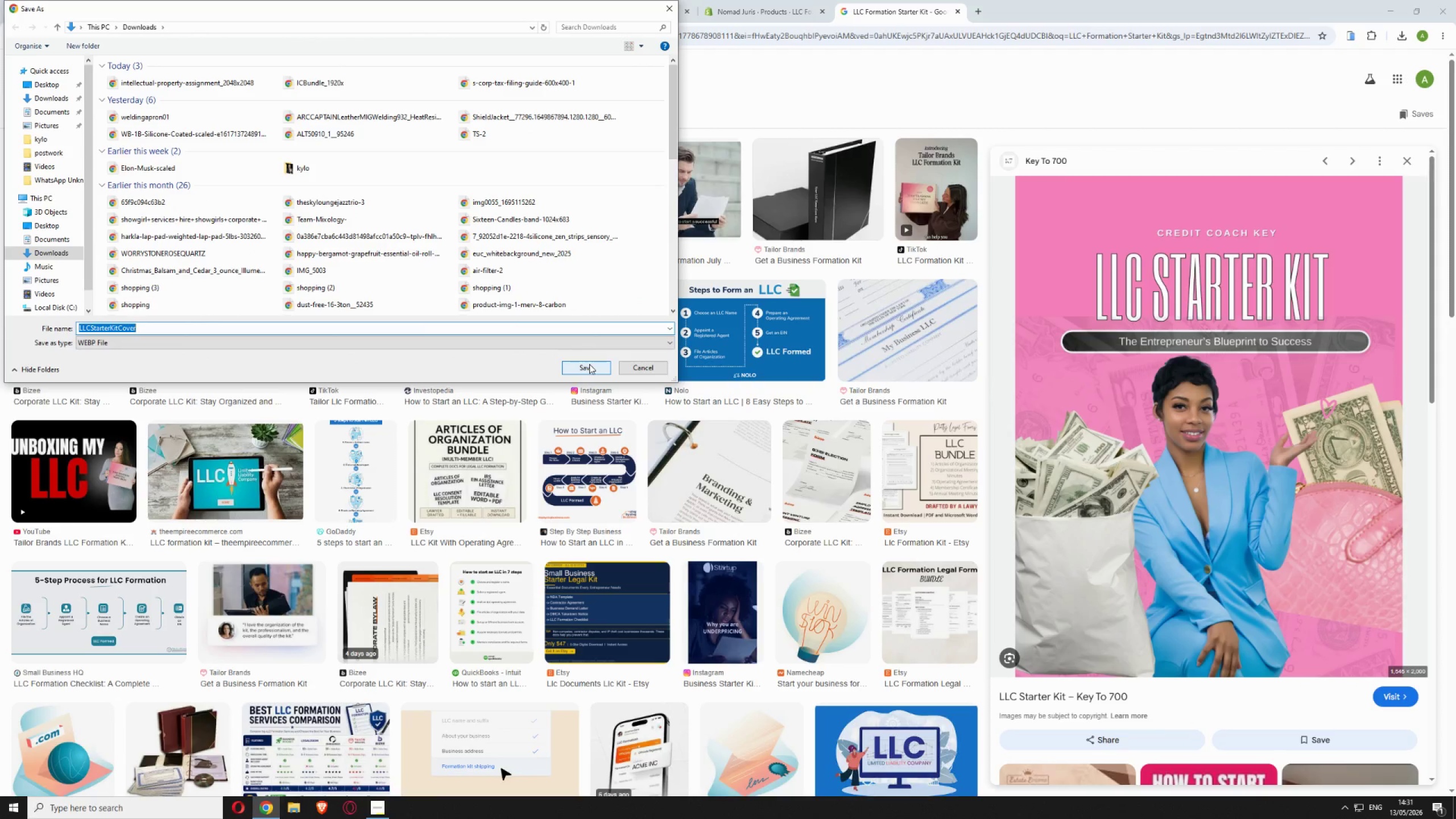 
left_click([589, 368])
 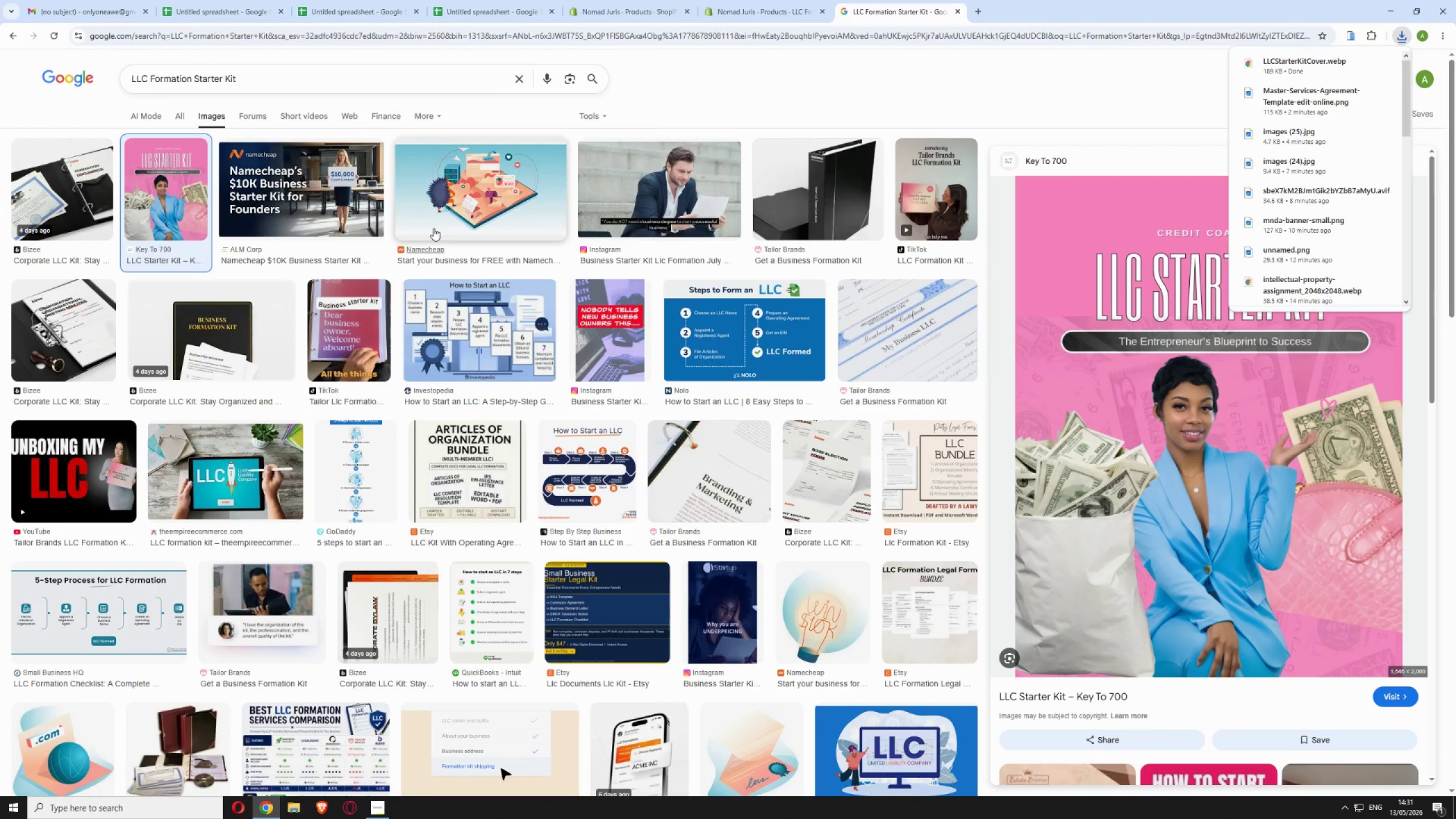 
left_click([749, 8])
 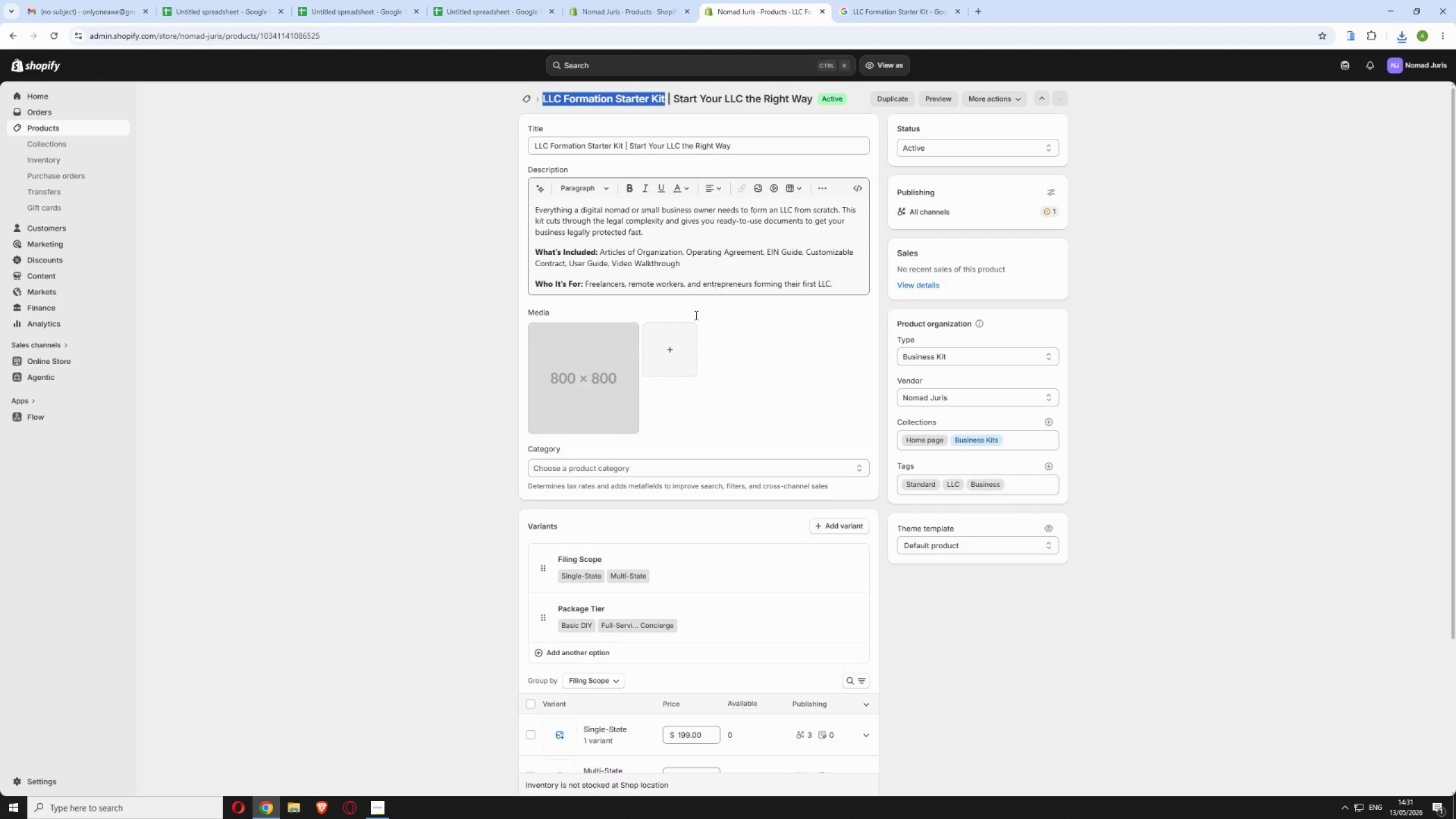 
left_click([672, 332])
 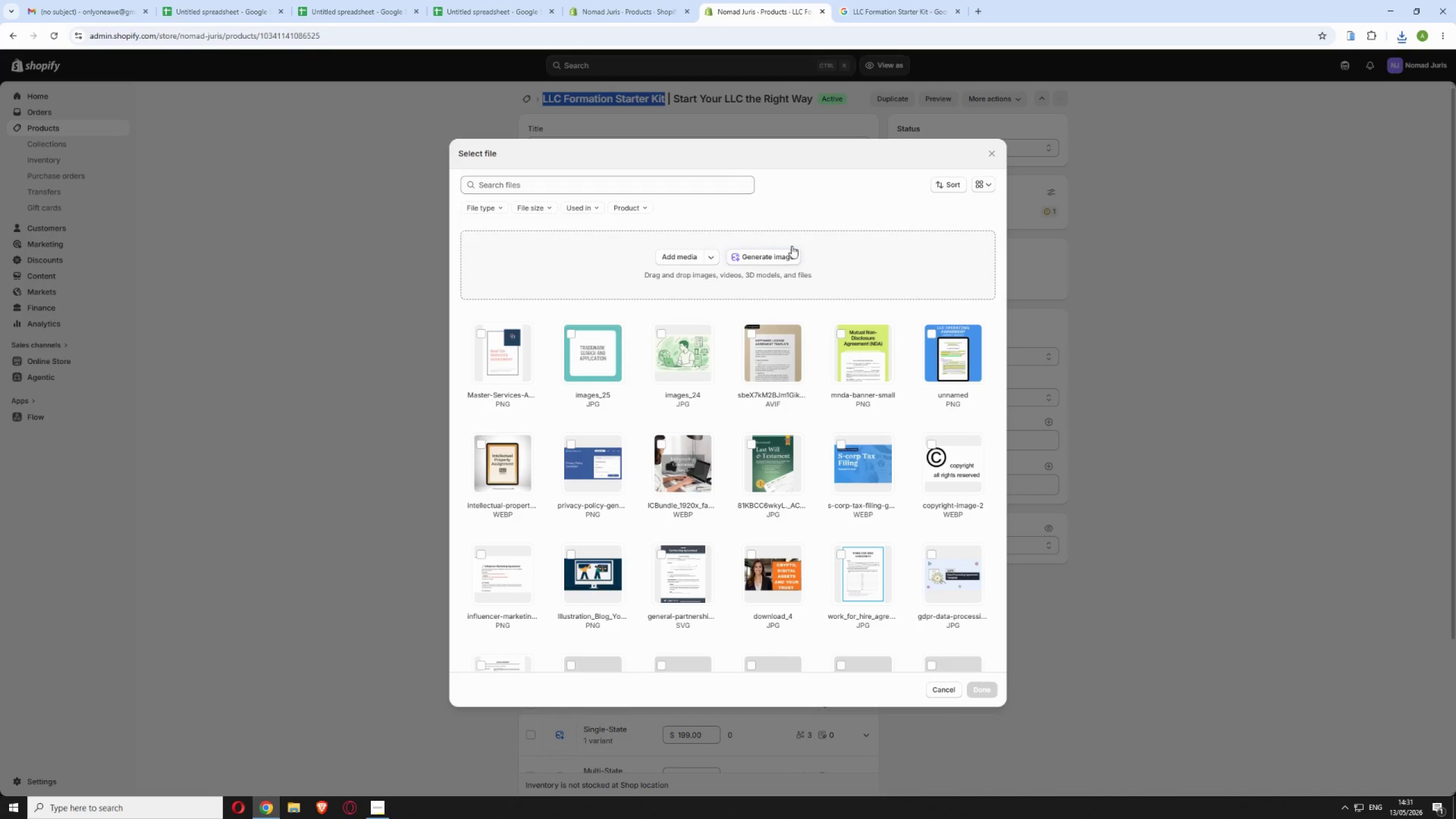 
left_click([679, 258])
 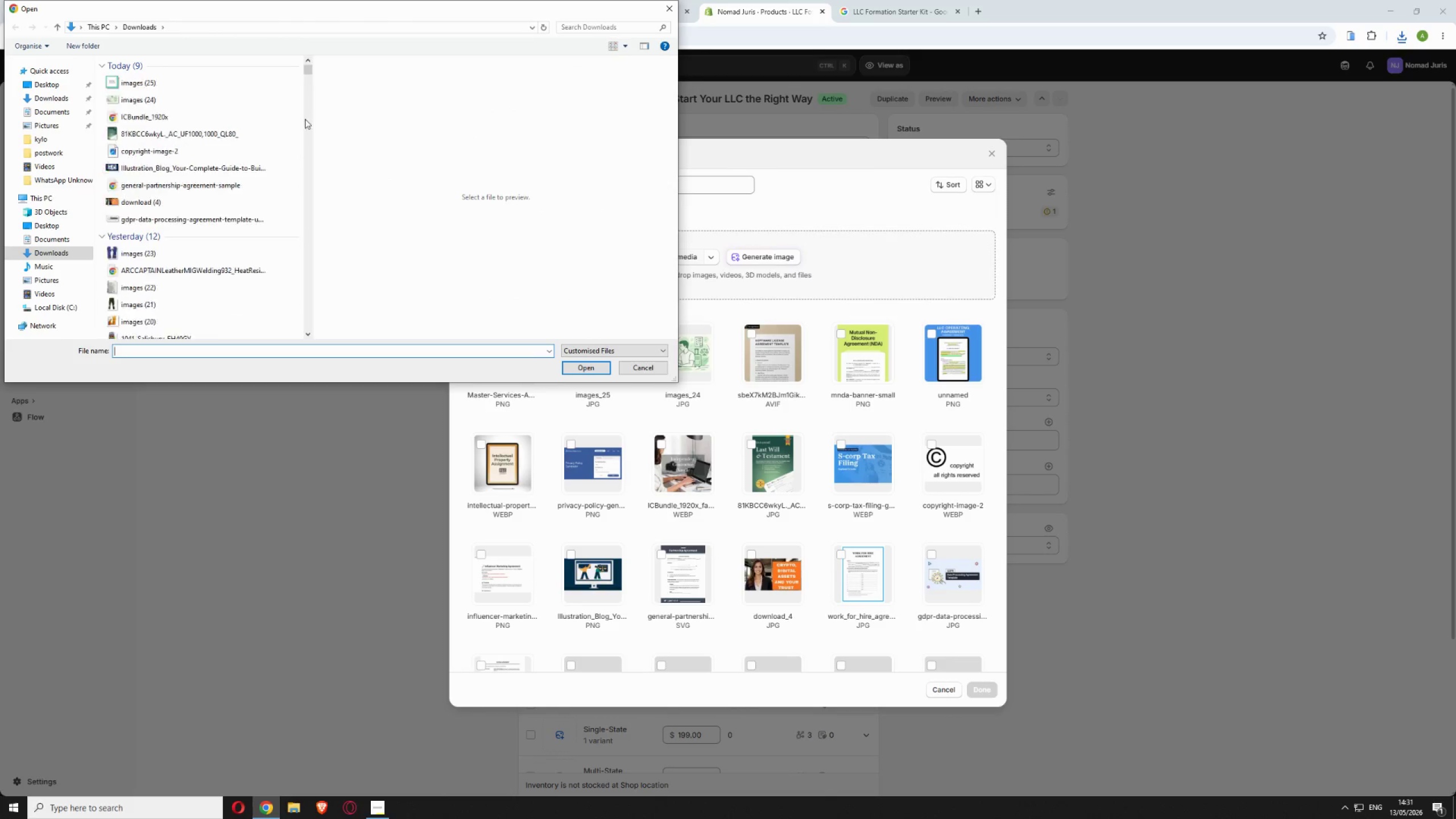 
left_click([178, 83])
 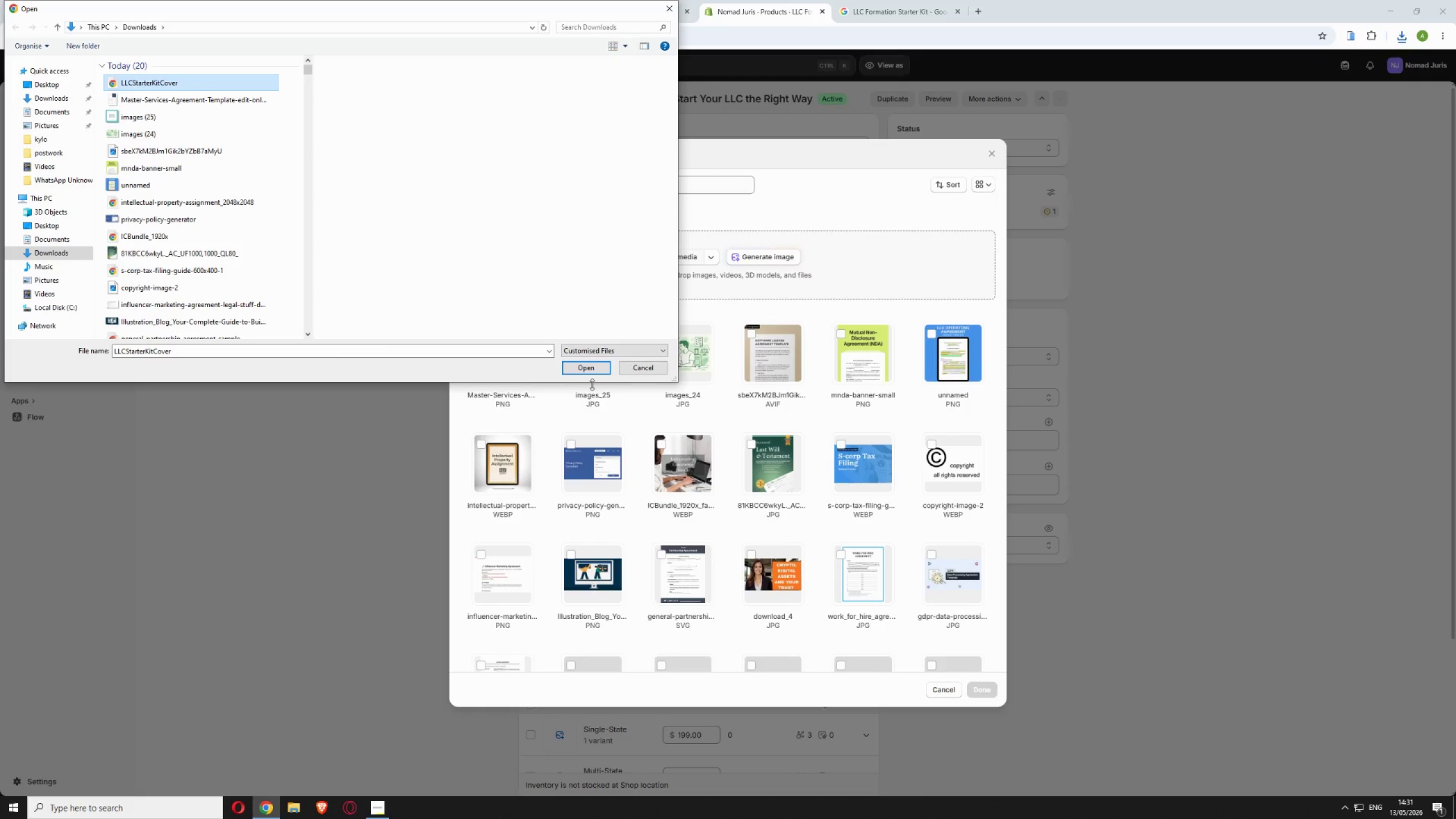 
left_click([594, 368])
 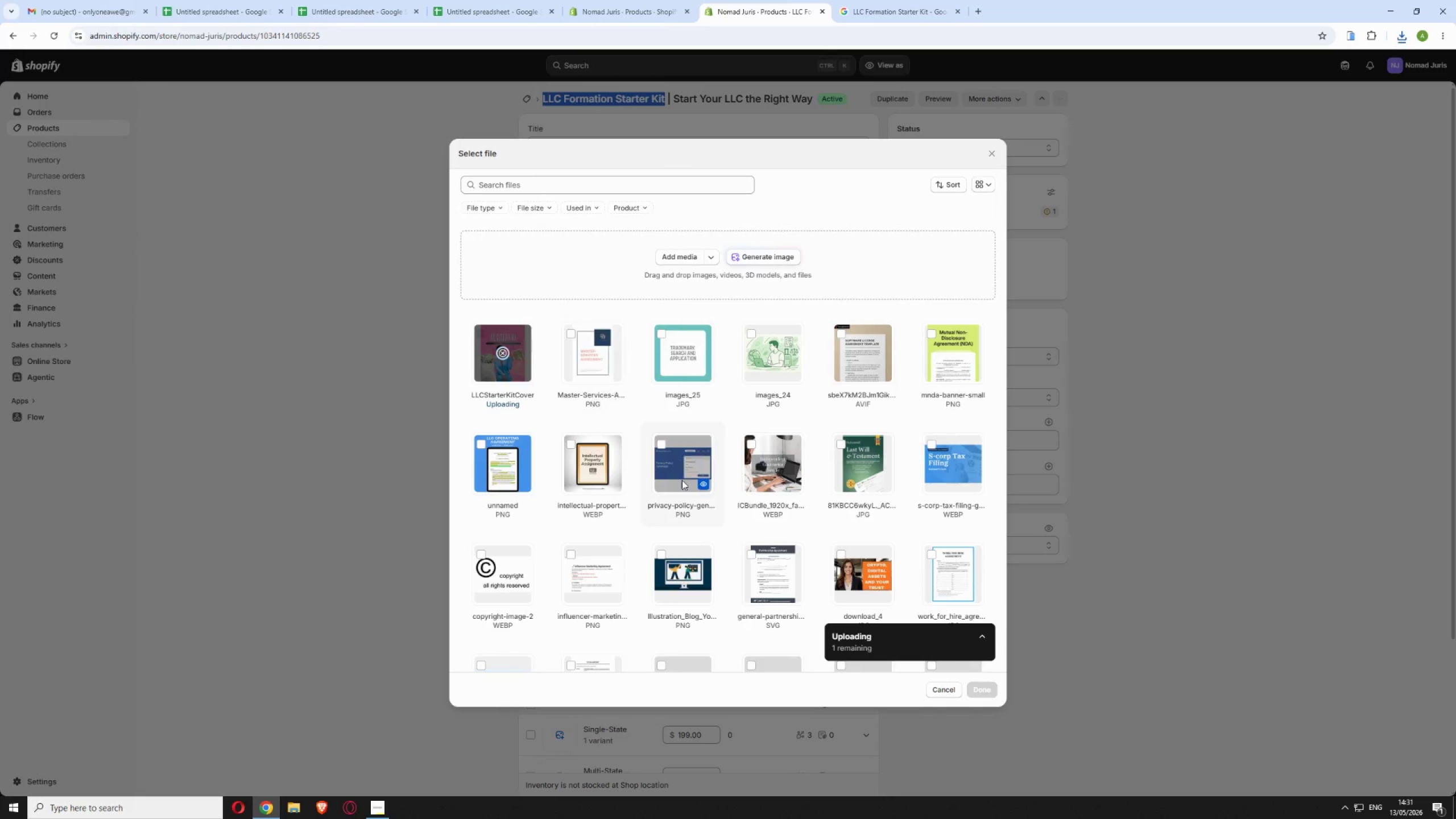 
scroll: coordinate [733, 511], scroll_direction: down, amount: 13.0
 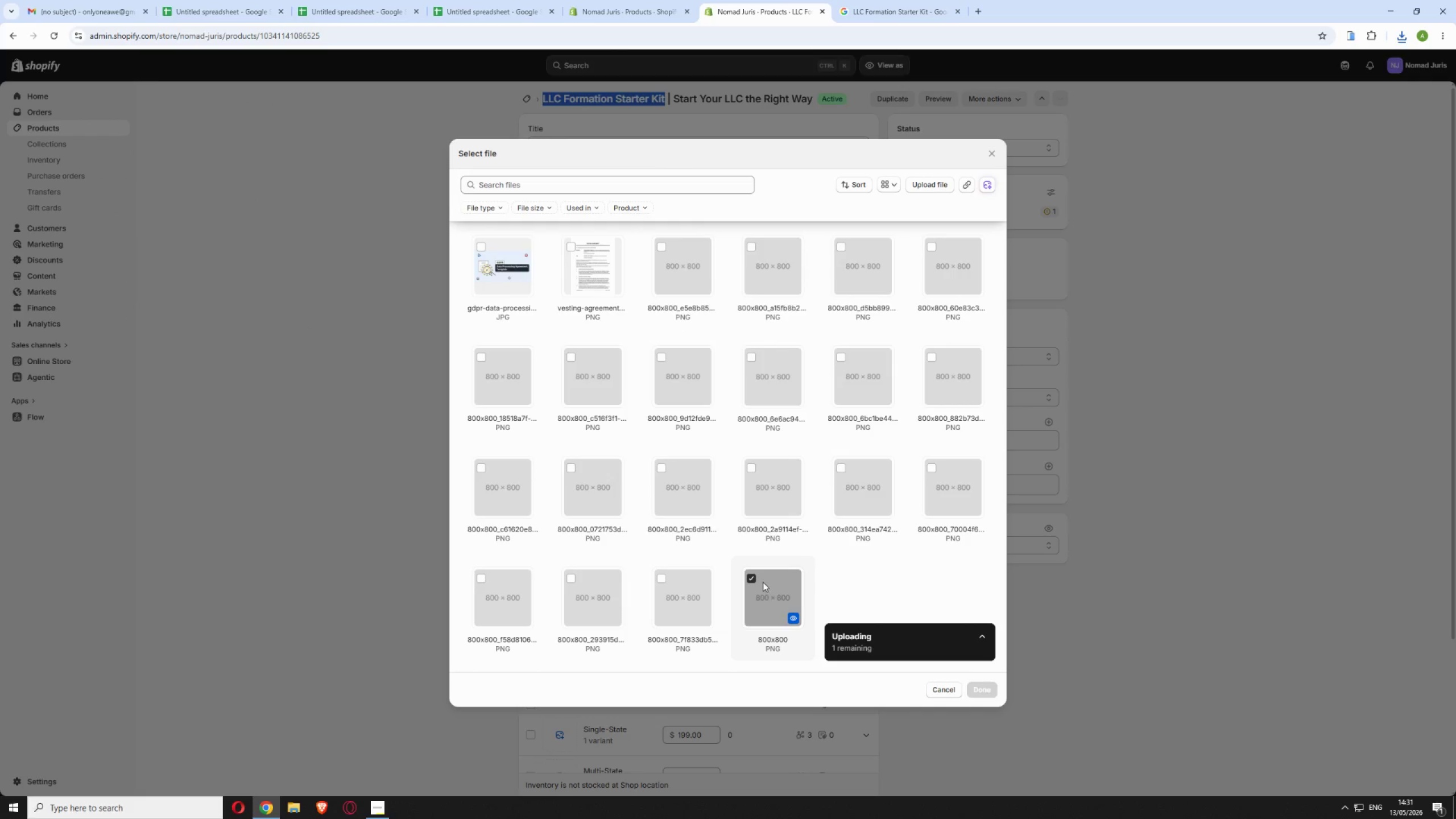 
left_click([754, 582])
 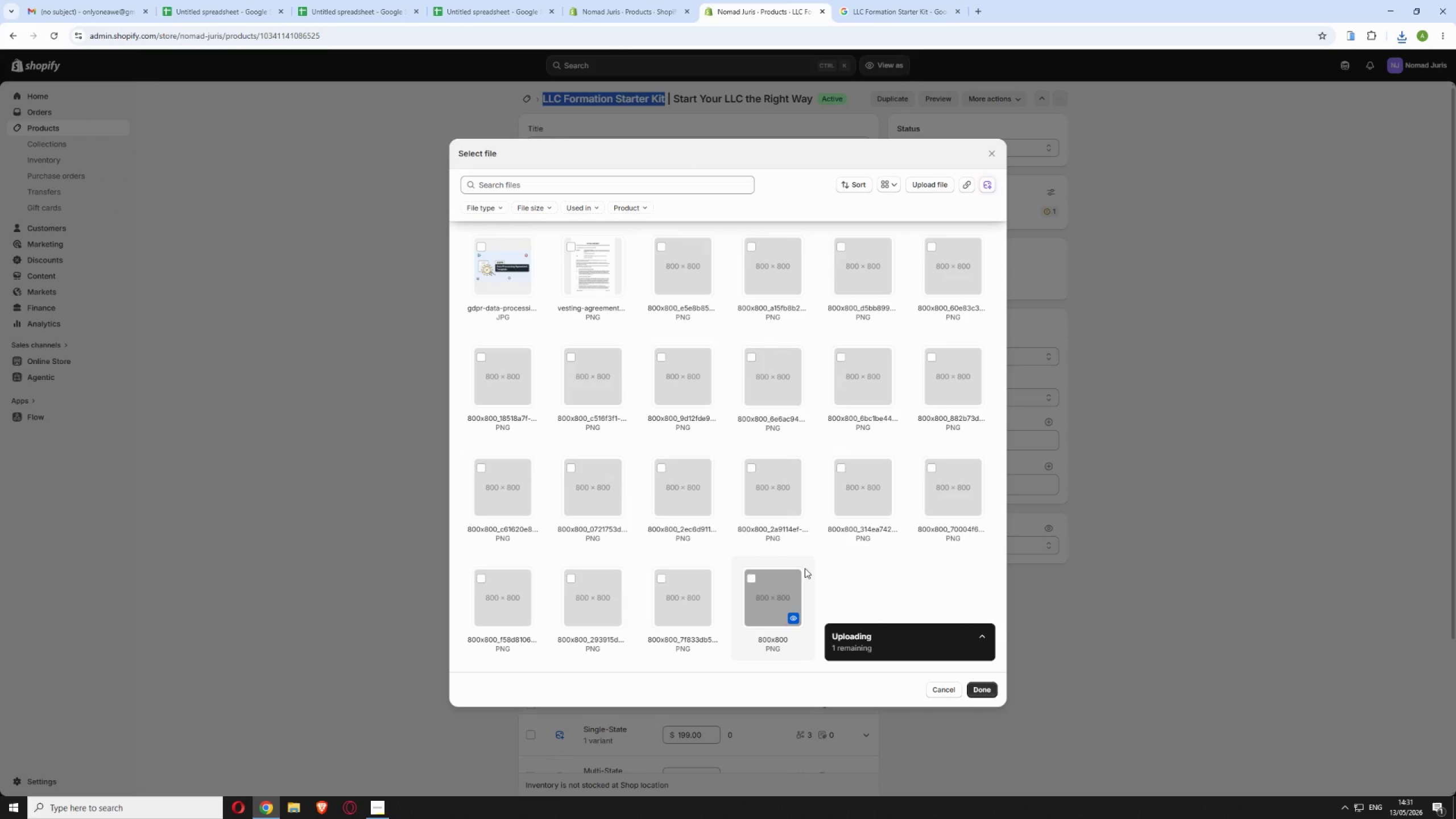 
scroll: coordinate [829, 555], scroll_direction: up, amount: 10.0
 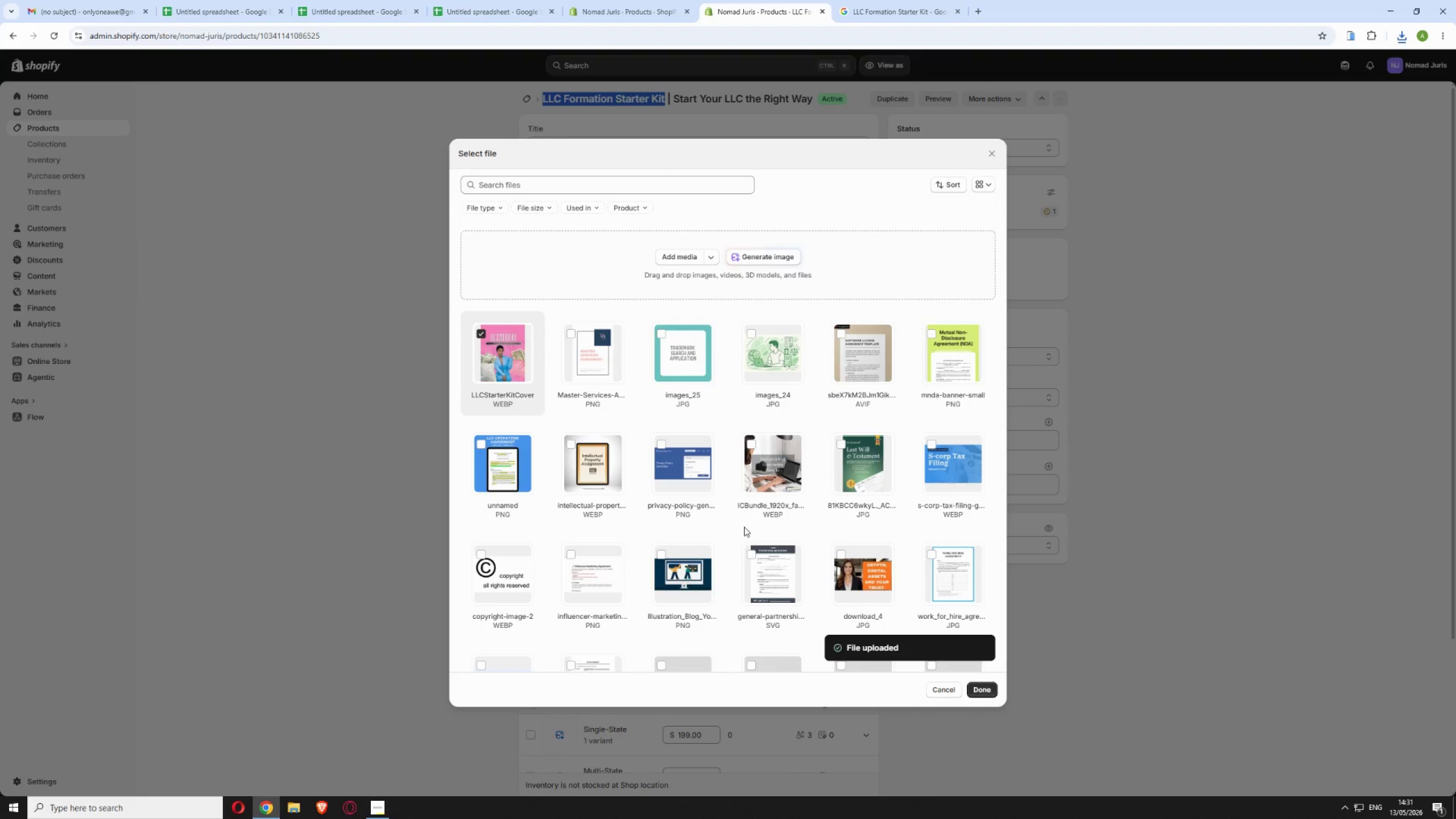 
left_click([986, 690])
 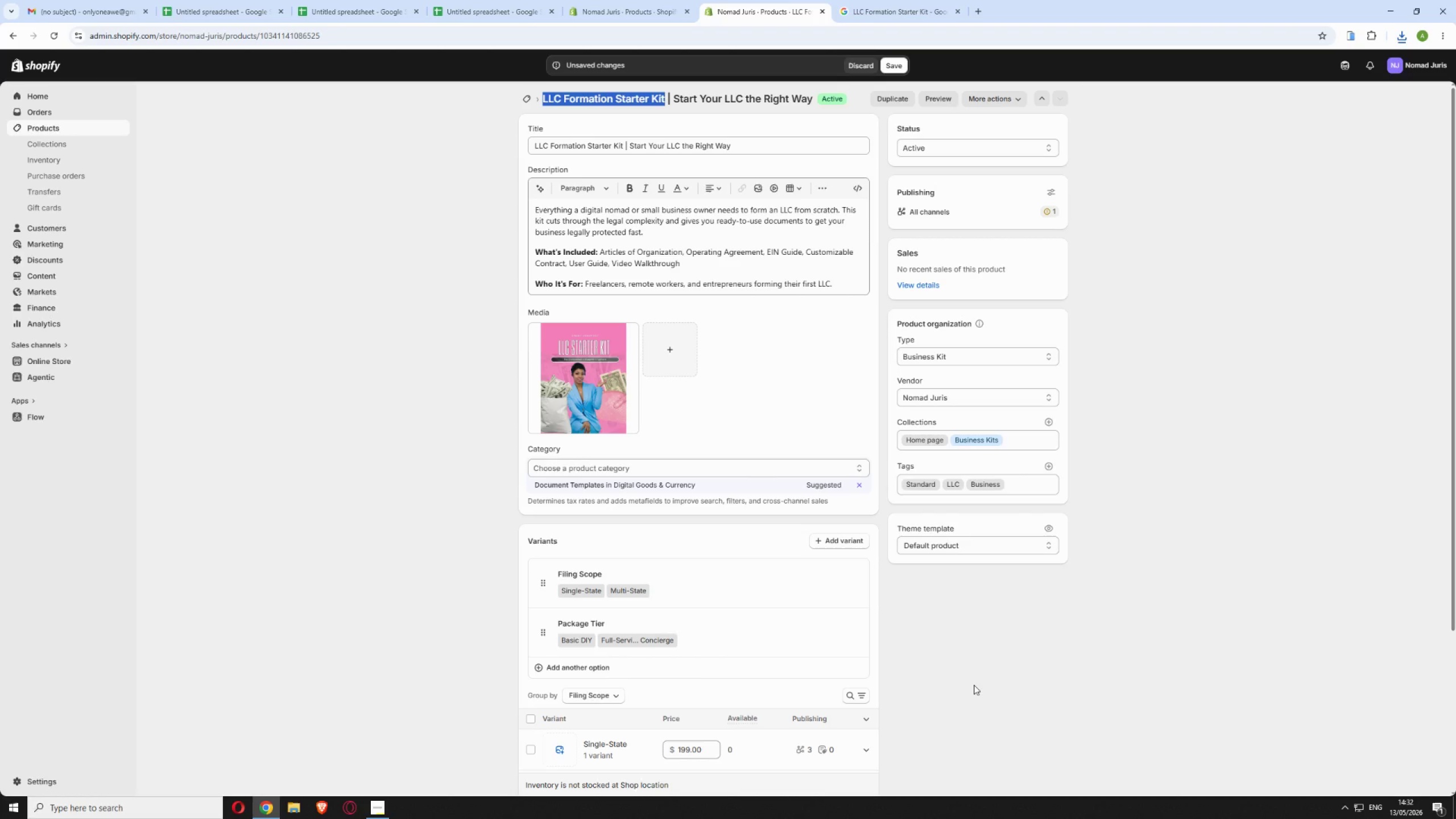 
wait(34.88)
 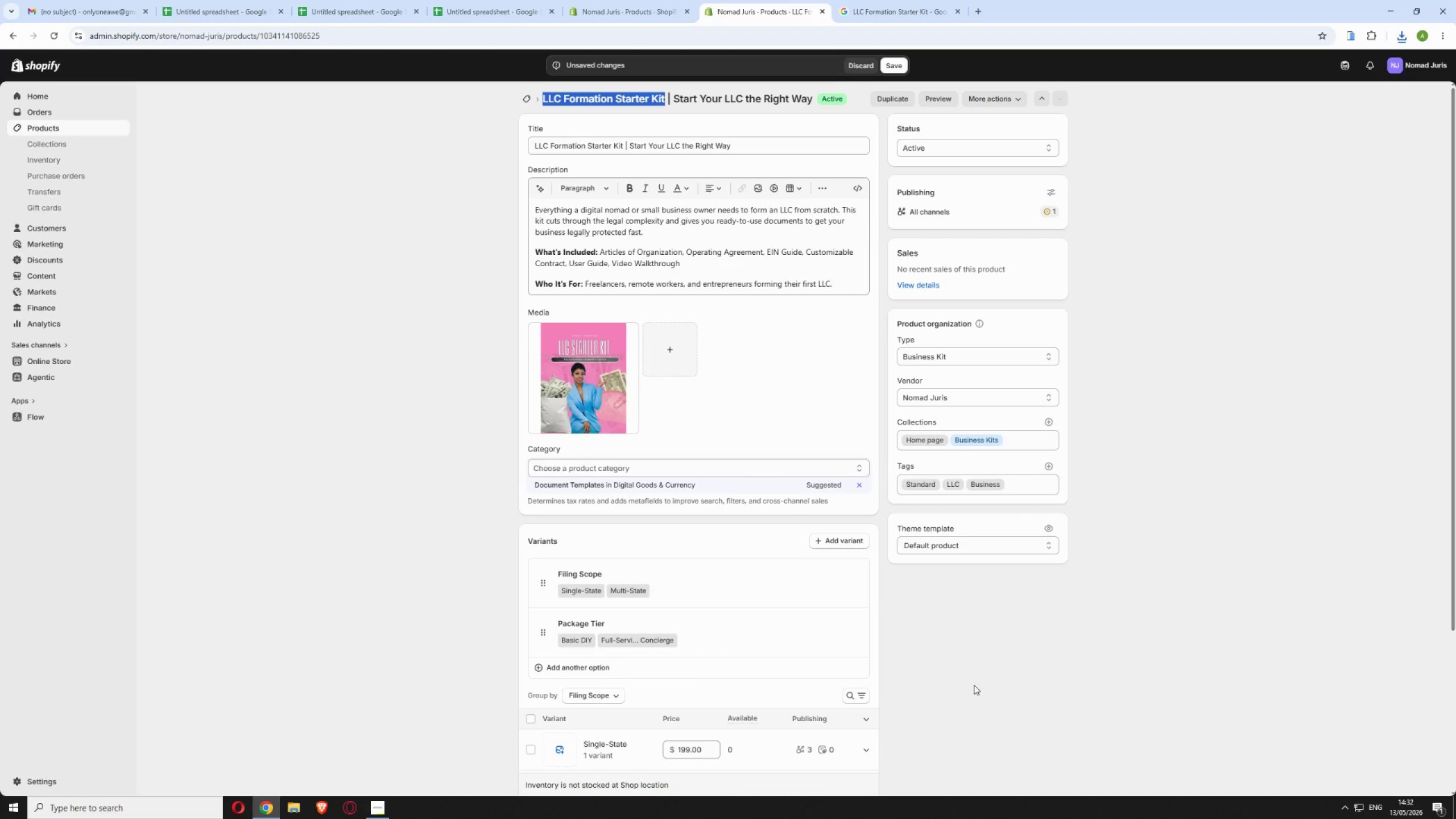 
left_click([885, 64])
 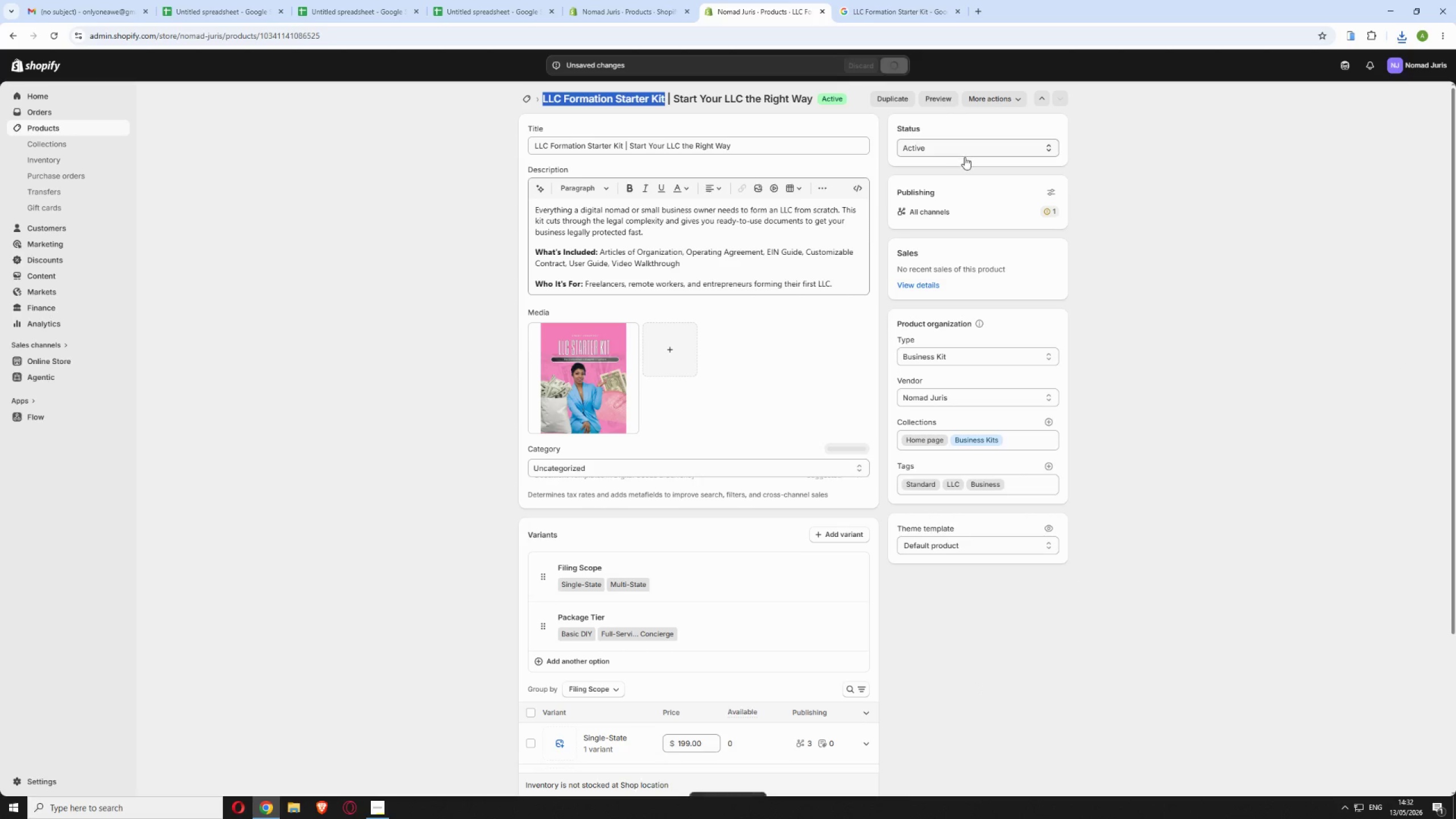 
wait(9.22)
 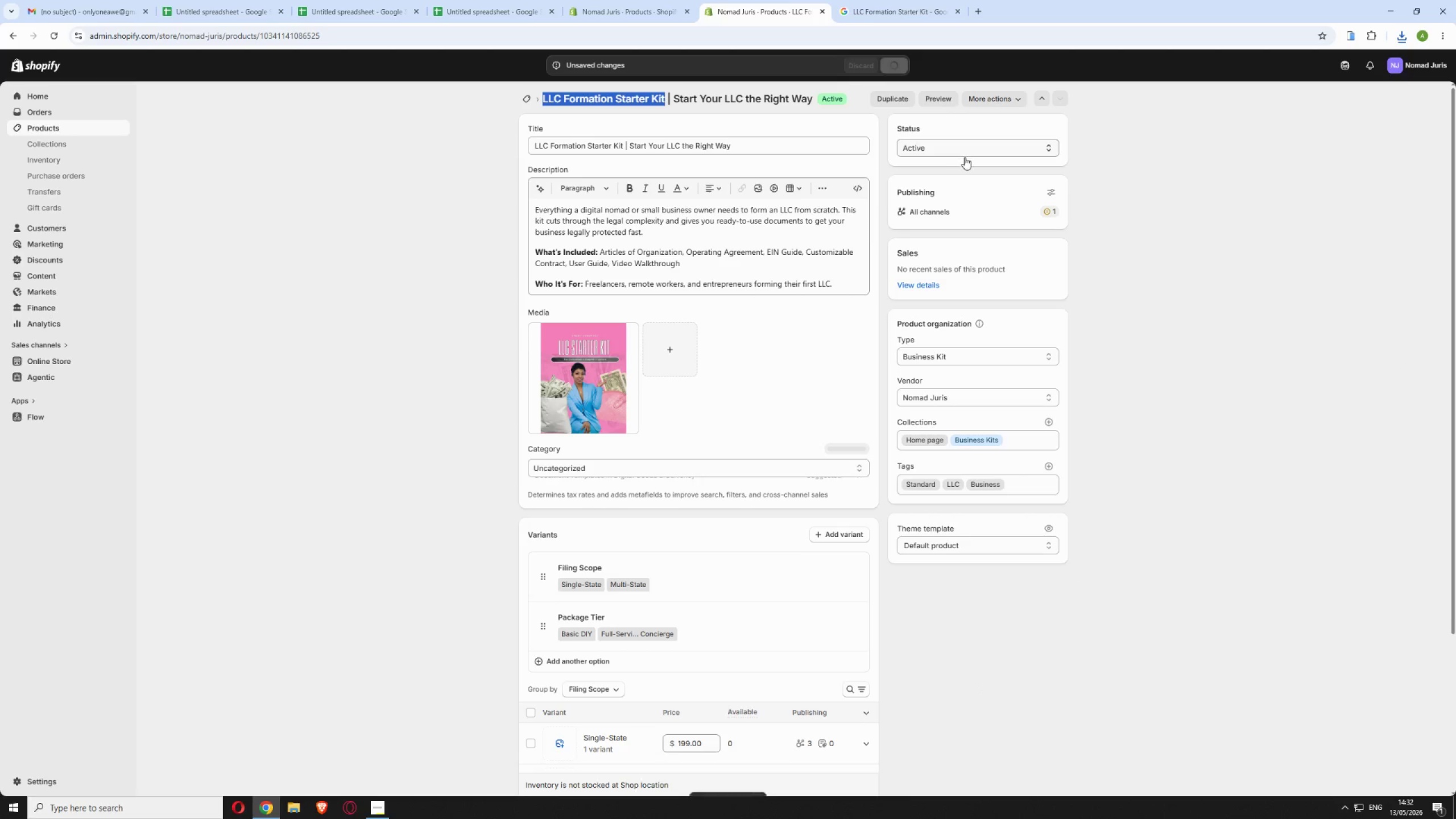 
left_click([529, 98])
 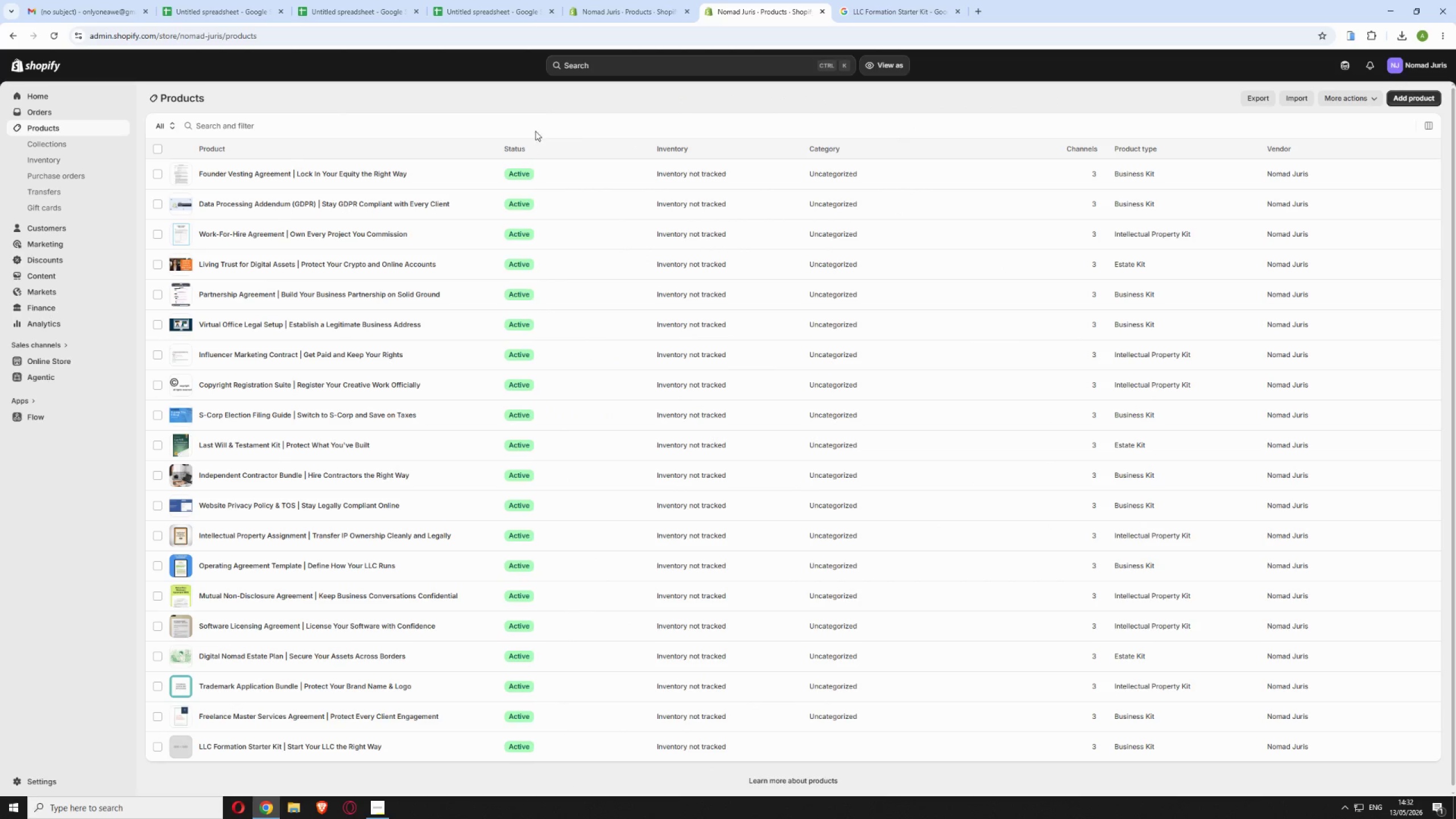 
scroll: coordinate [436, 367], scroll_direction: down, amount: 3.0
 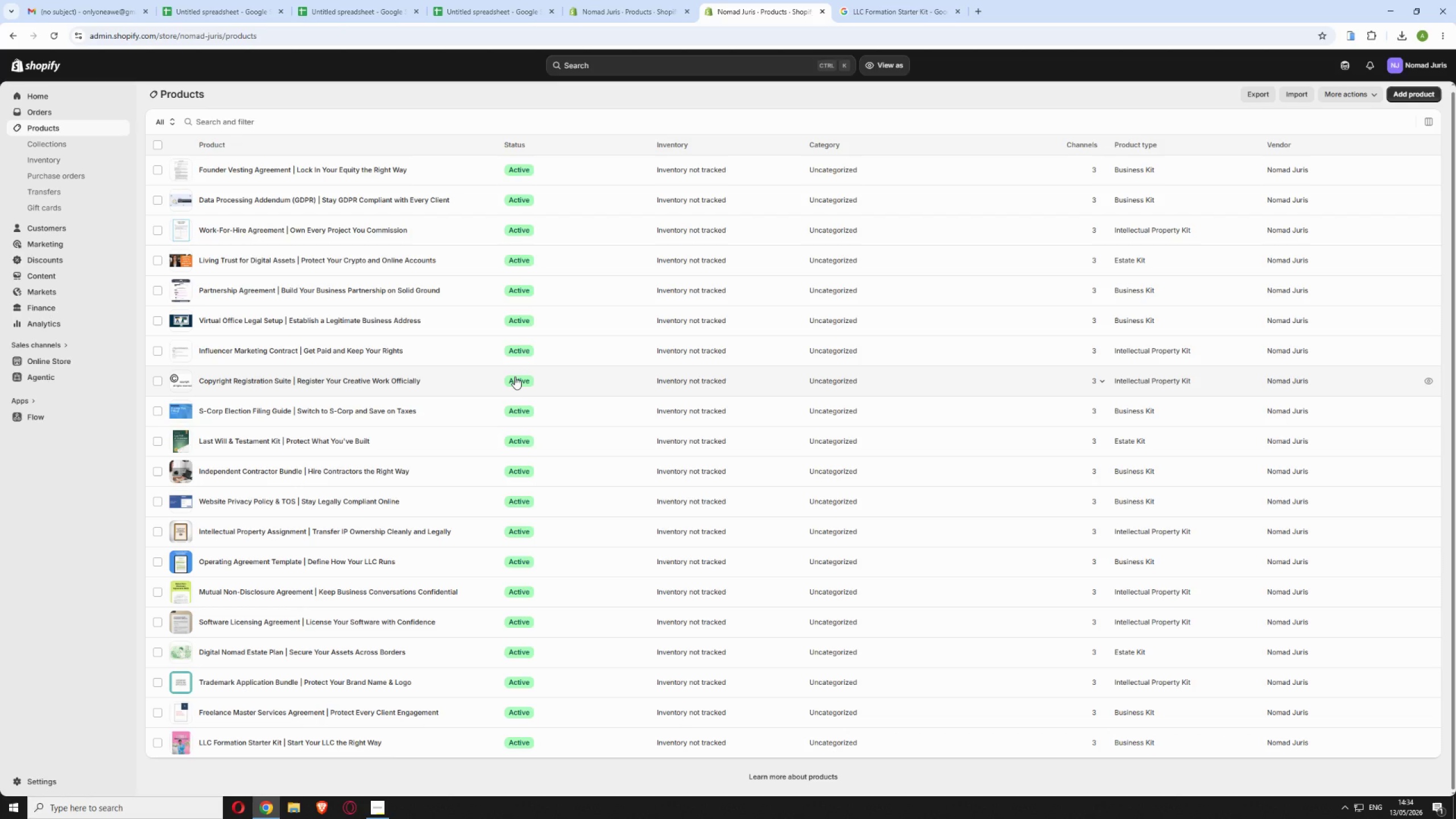 
wait(122.94)
 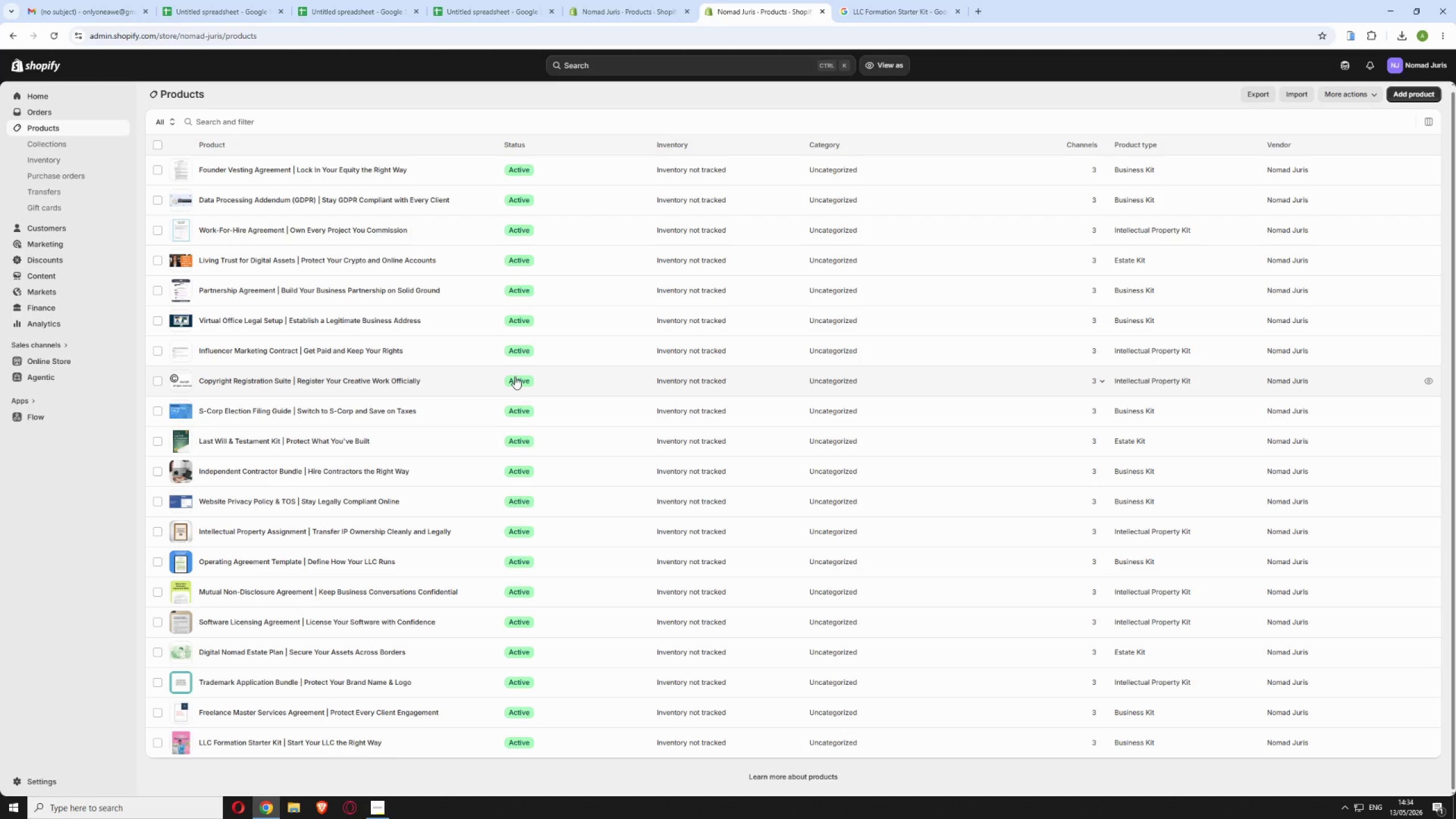 
left_click([90, 10])
 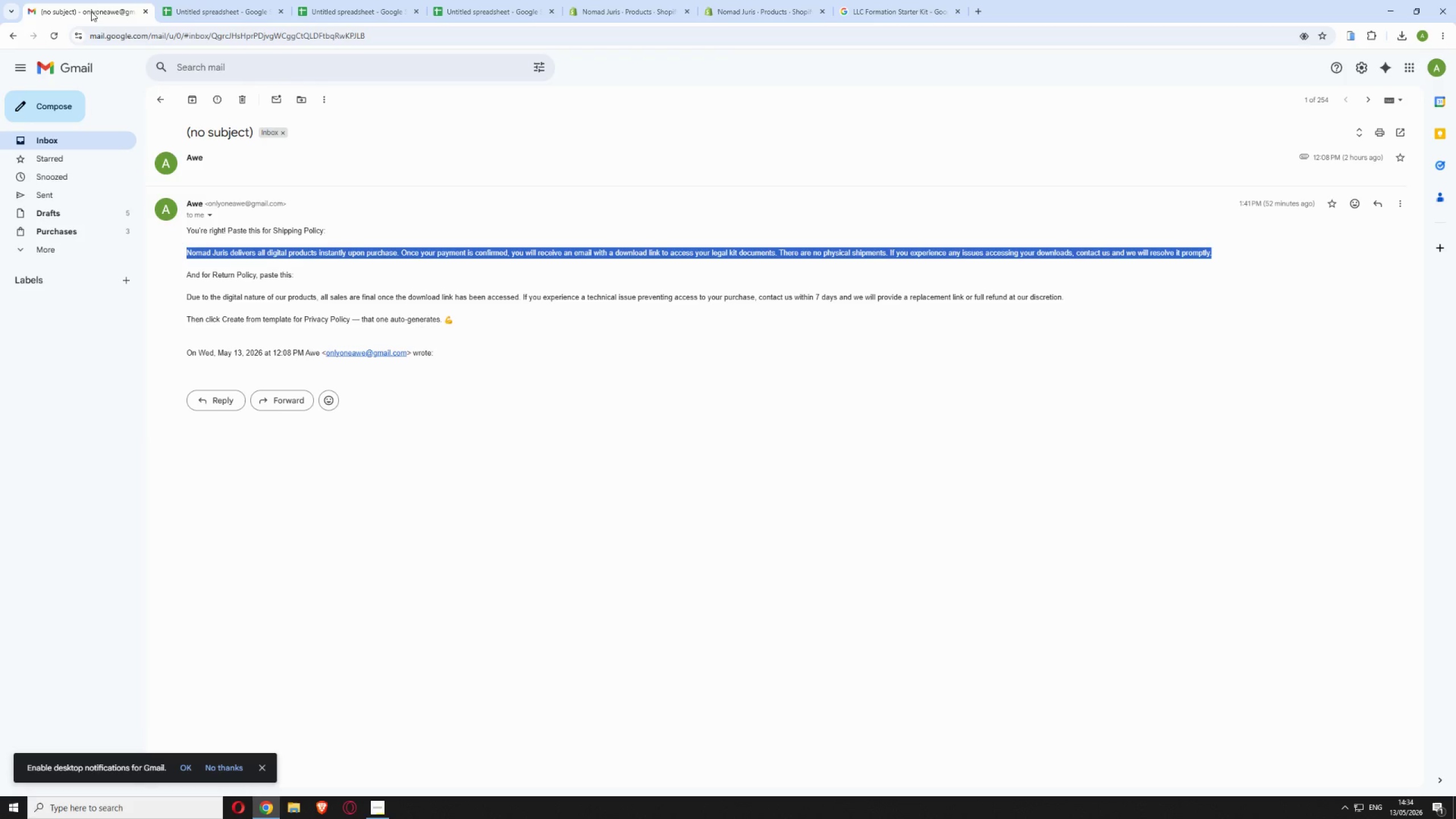 
left_click_drag(start_coordinate=[91, 11], to_coordinate=[595, 0])
 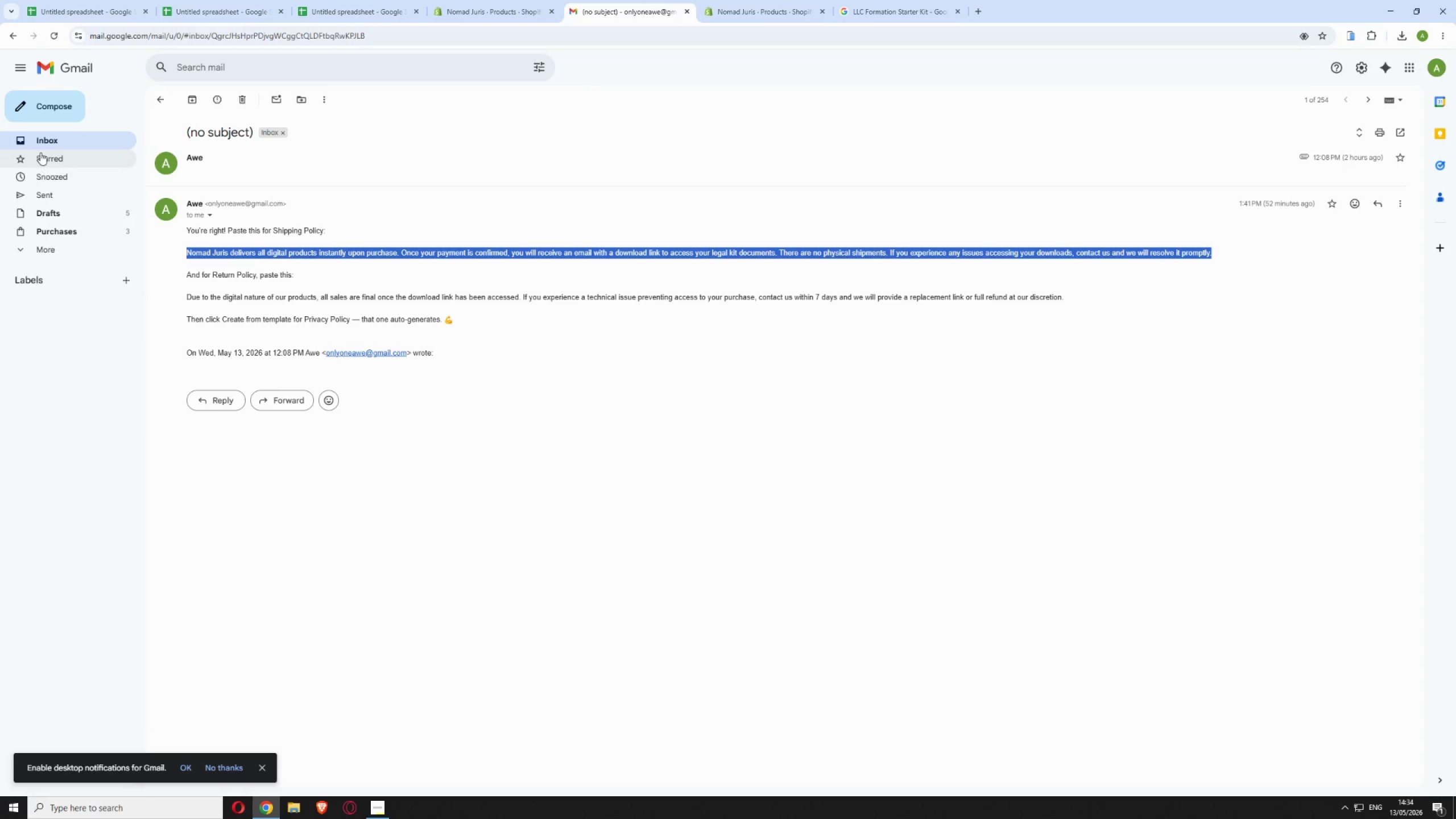 
left_click([42, 141])
 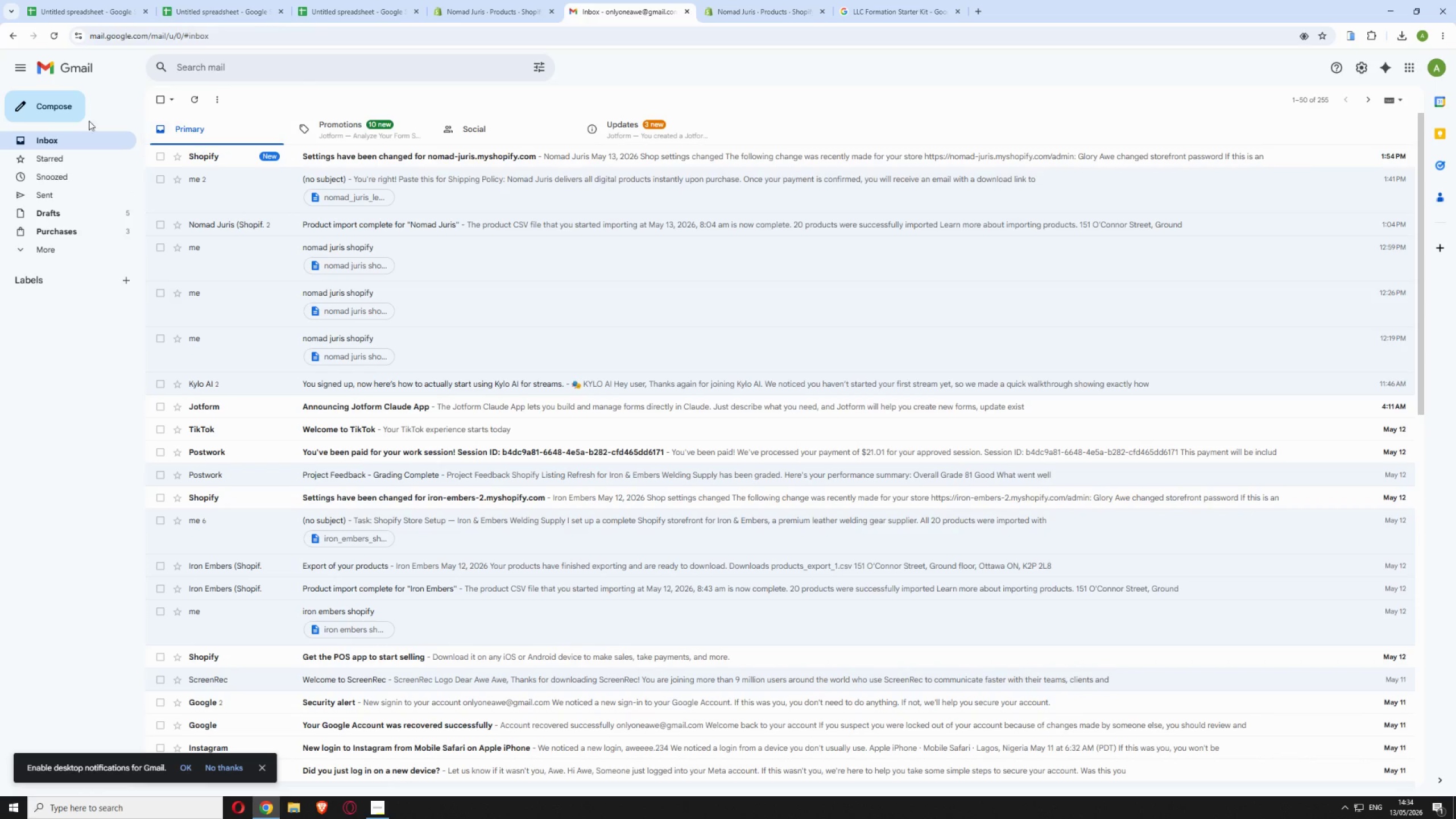 
left_click([51, 36])
 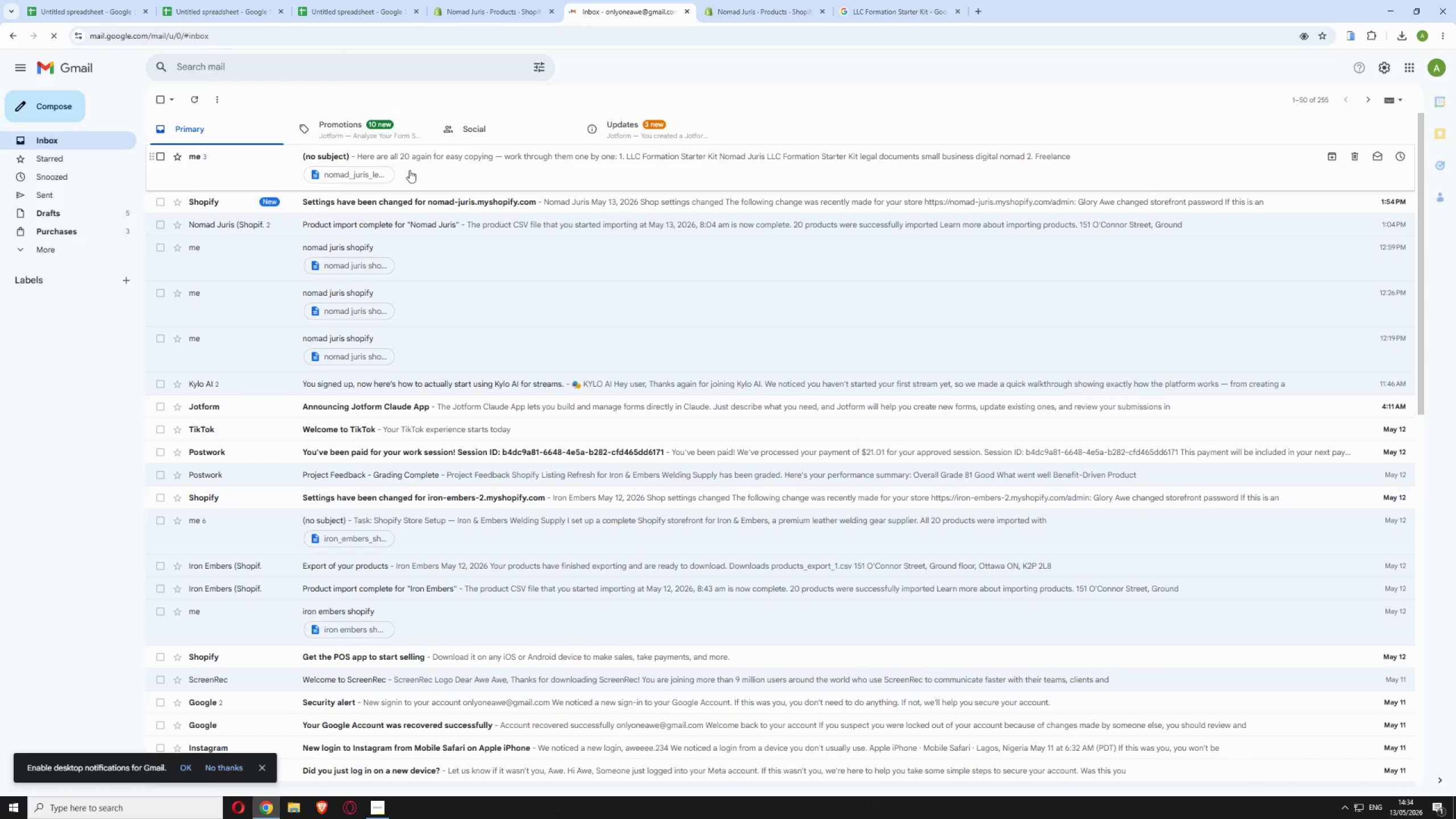 
wait(5.52)
 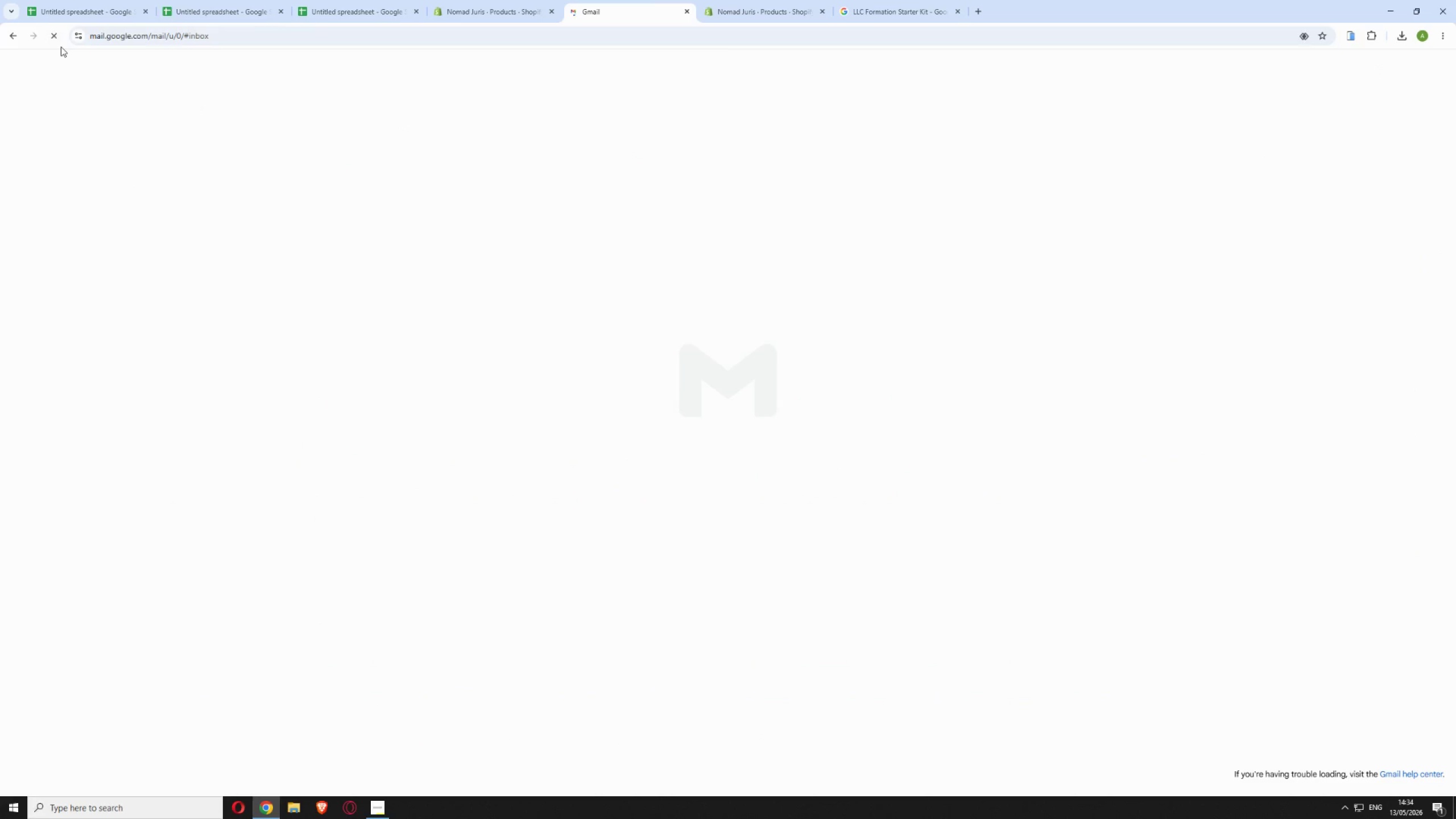 
left_click([451, 164])
 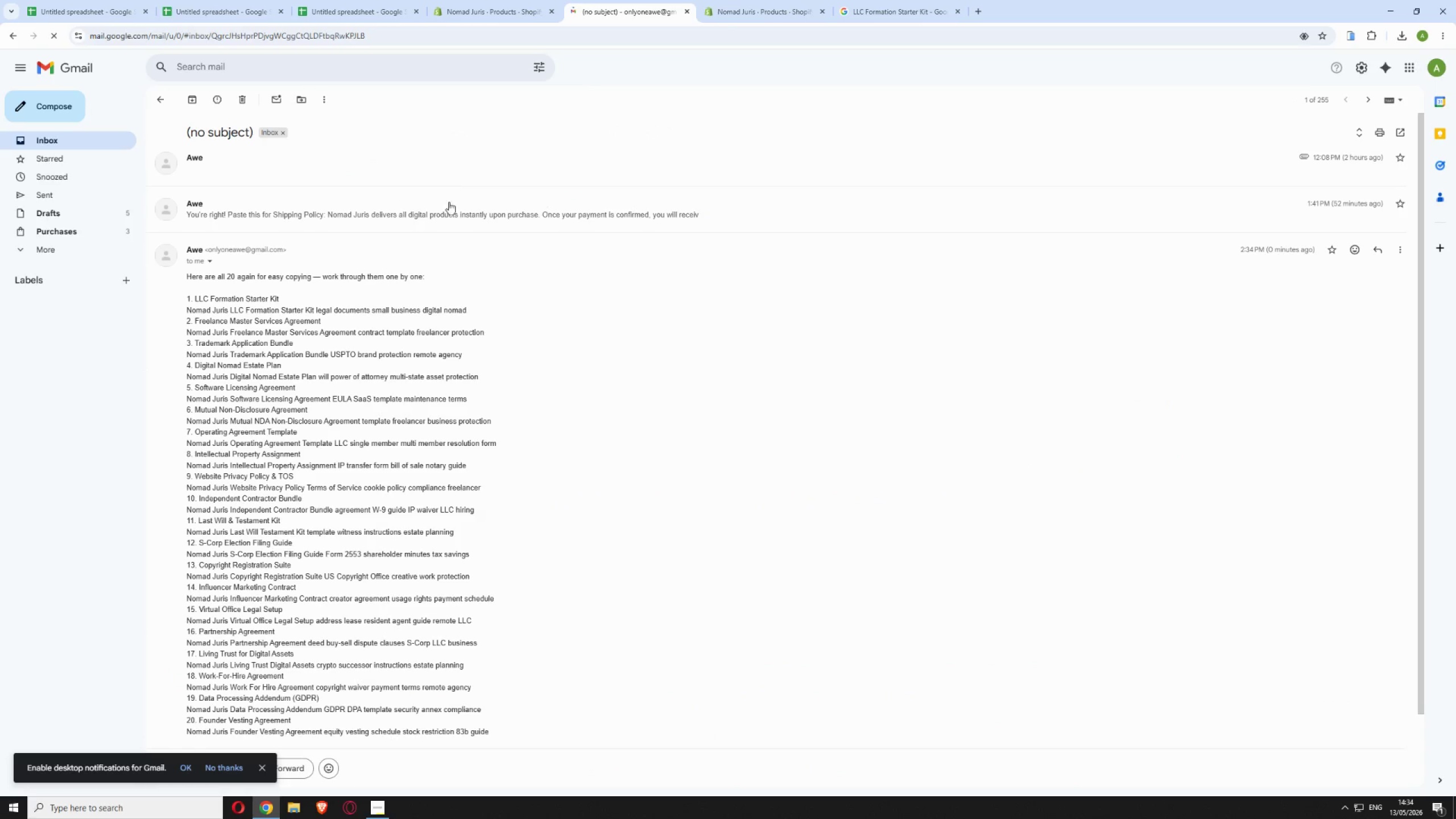 
scroll: coordinate [473, 317], scroll_direction: down, amount: 3.0
 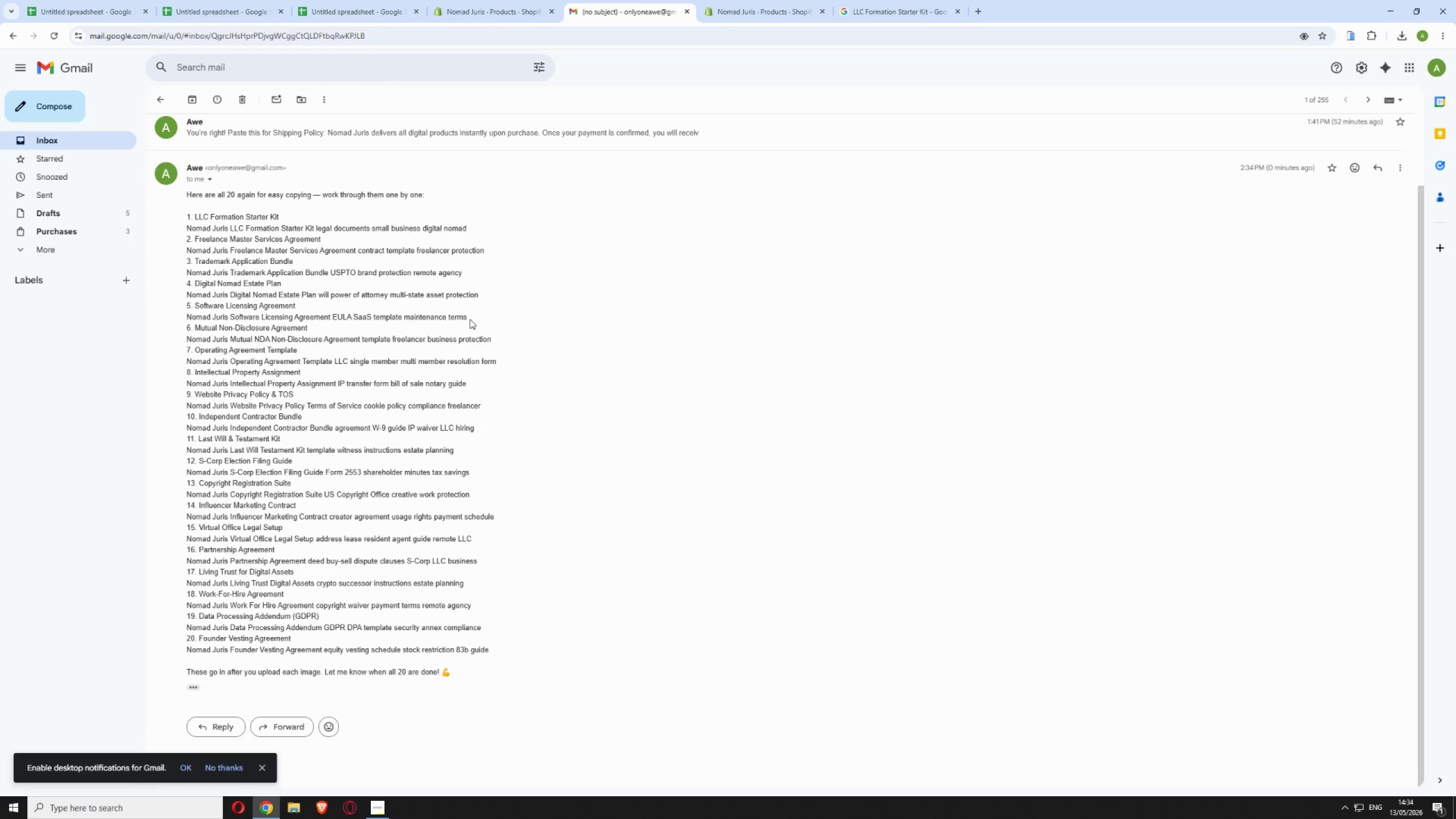 
wait(25.09)
 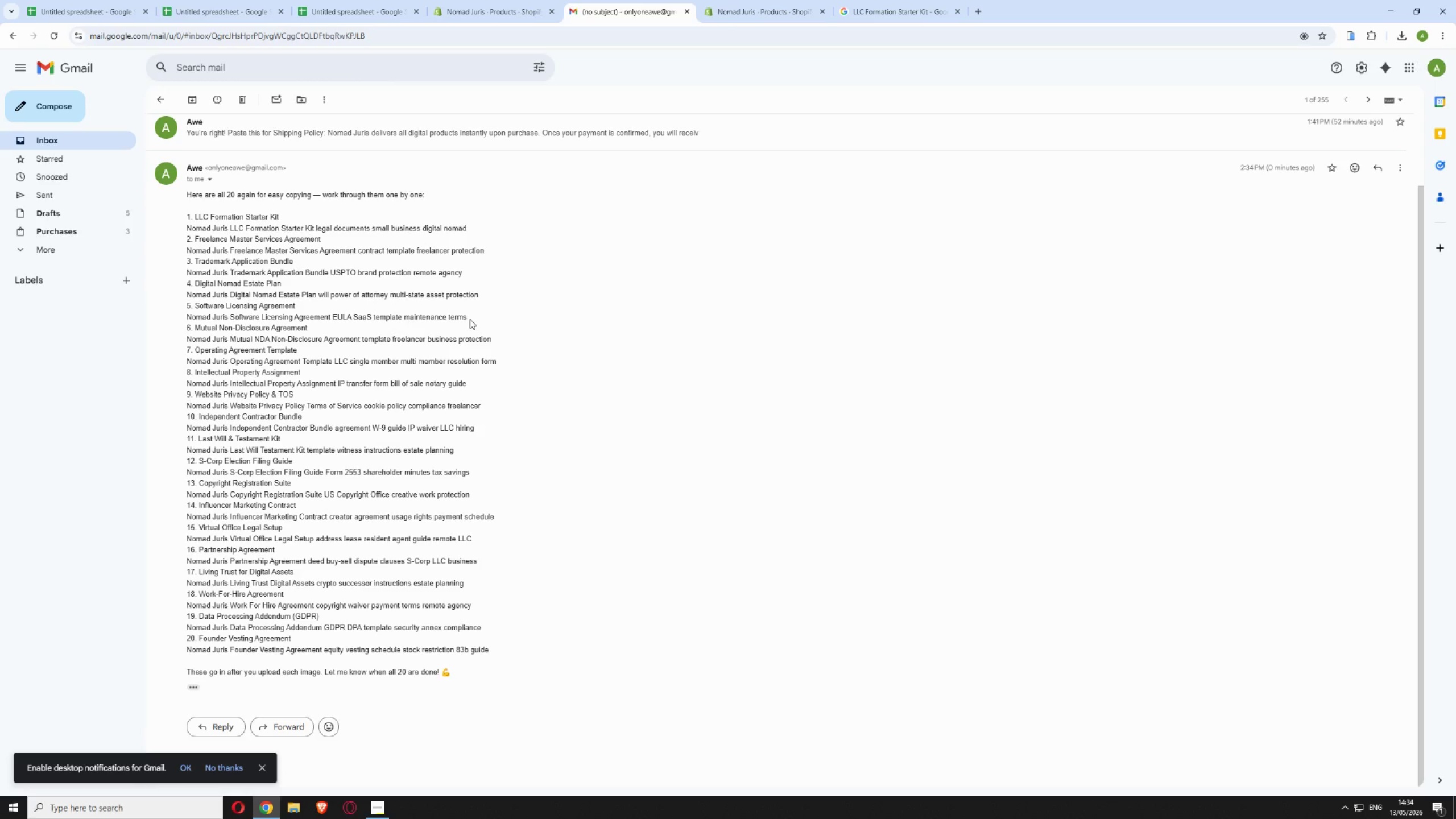 
left_click([752, 0])
 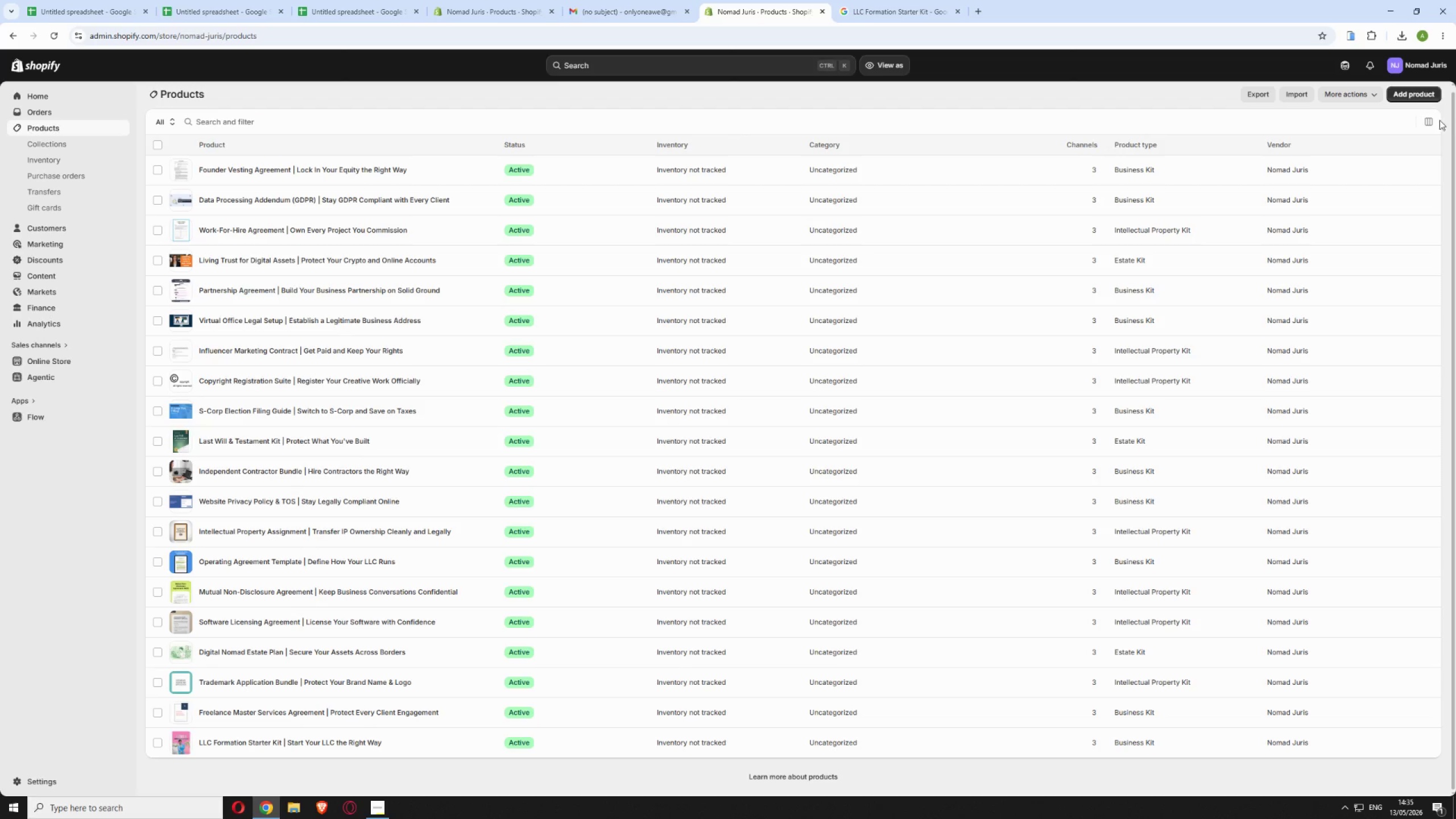 
left_click([1428, 121])
 